 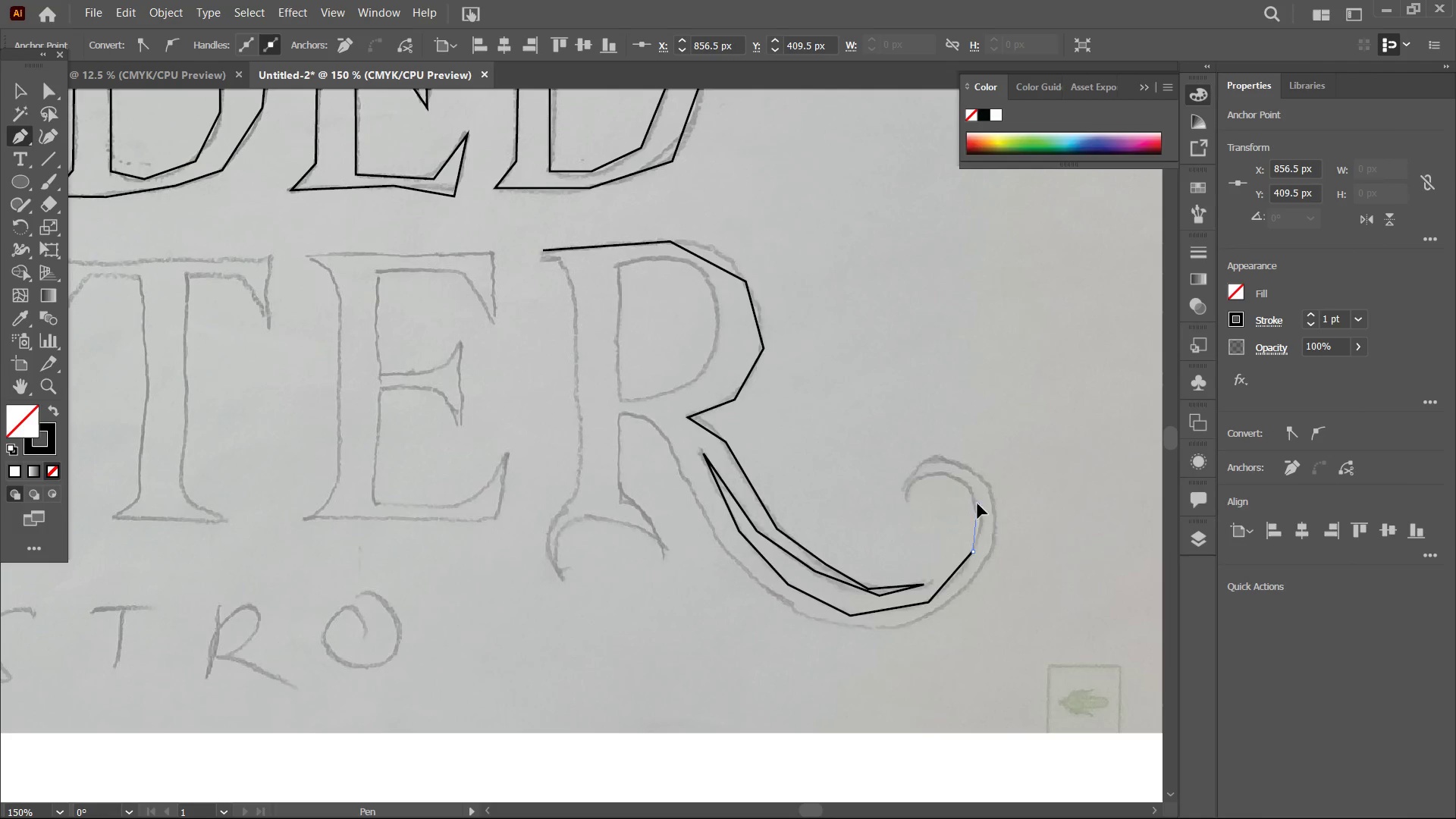 
left_click([904, 497])
 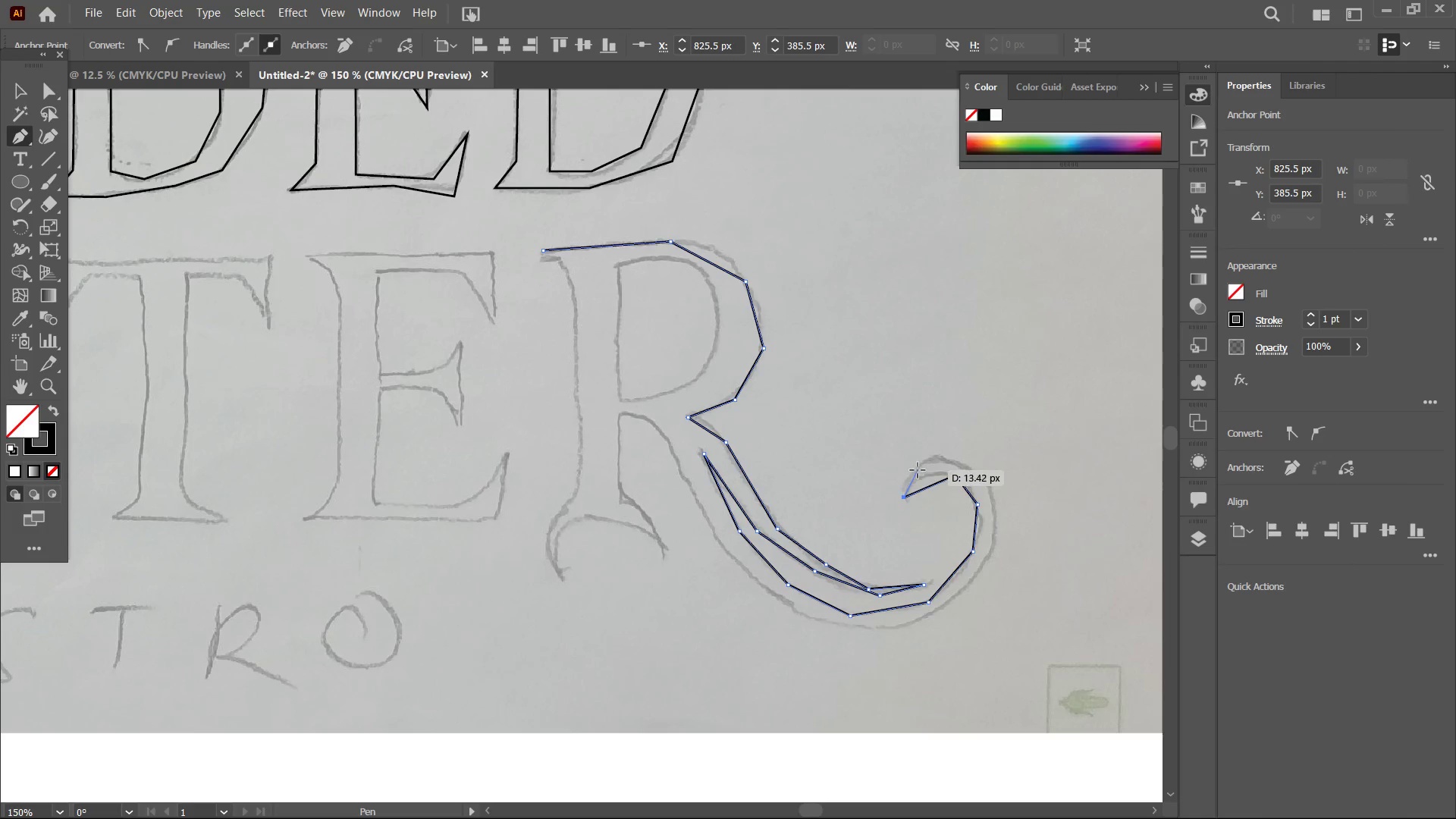 
double_click([918, 470])
 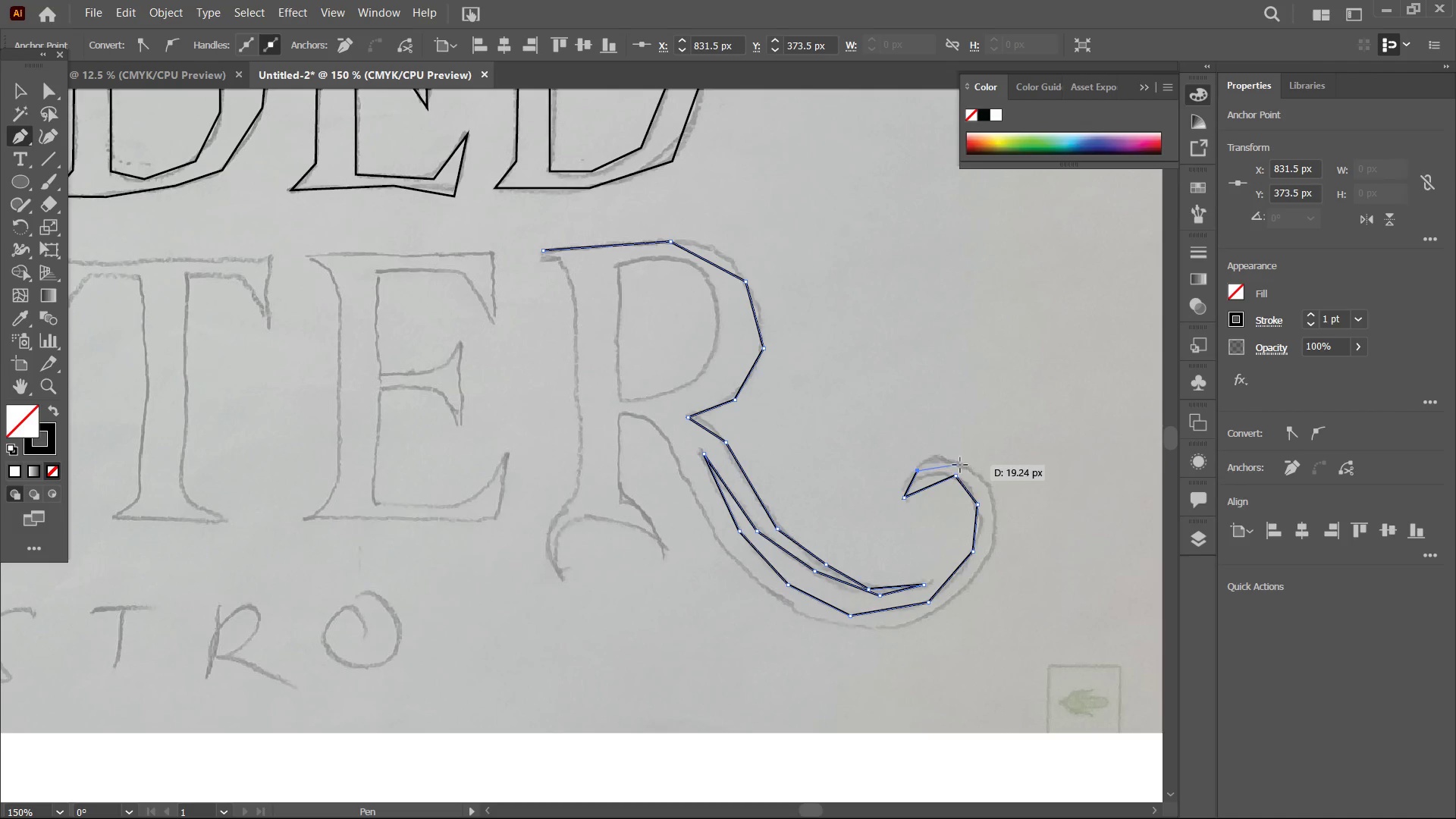 
left_click([960, 465])
 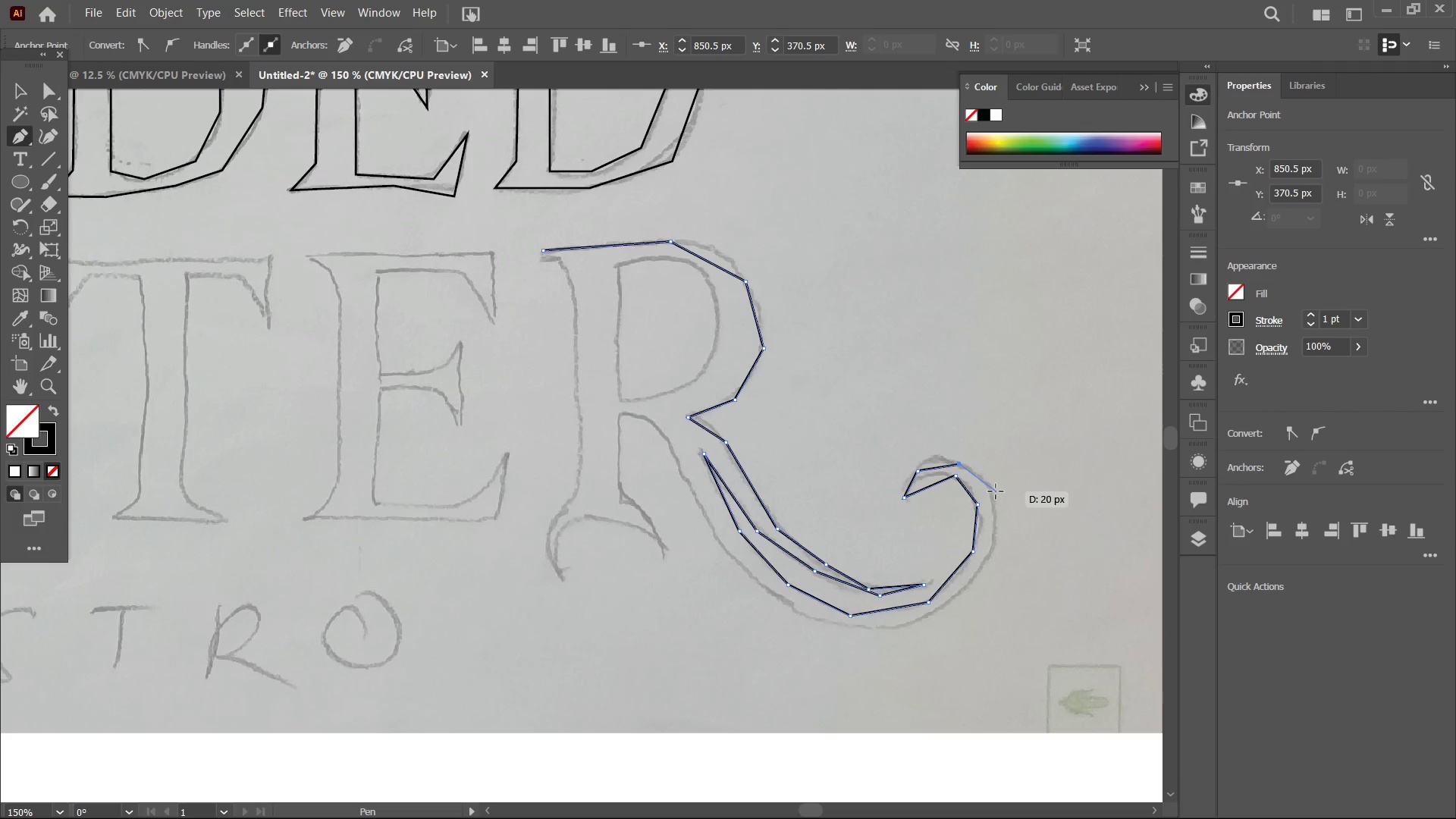 
left_click([996, 491])
 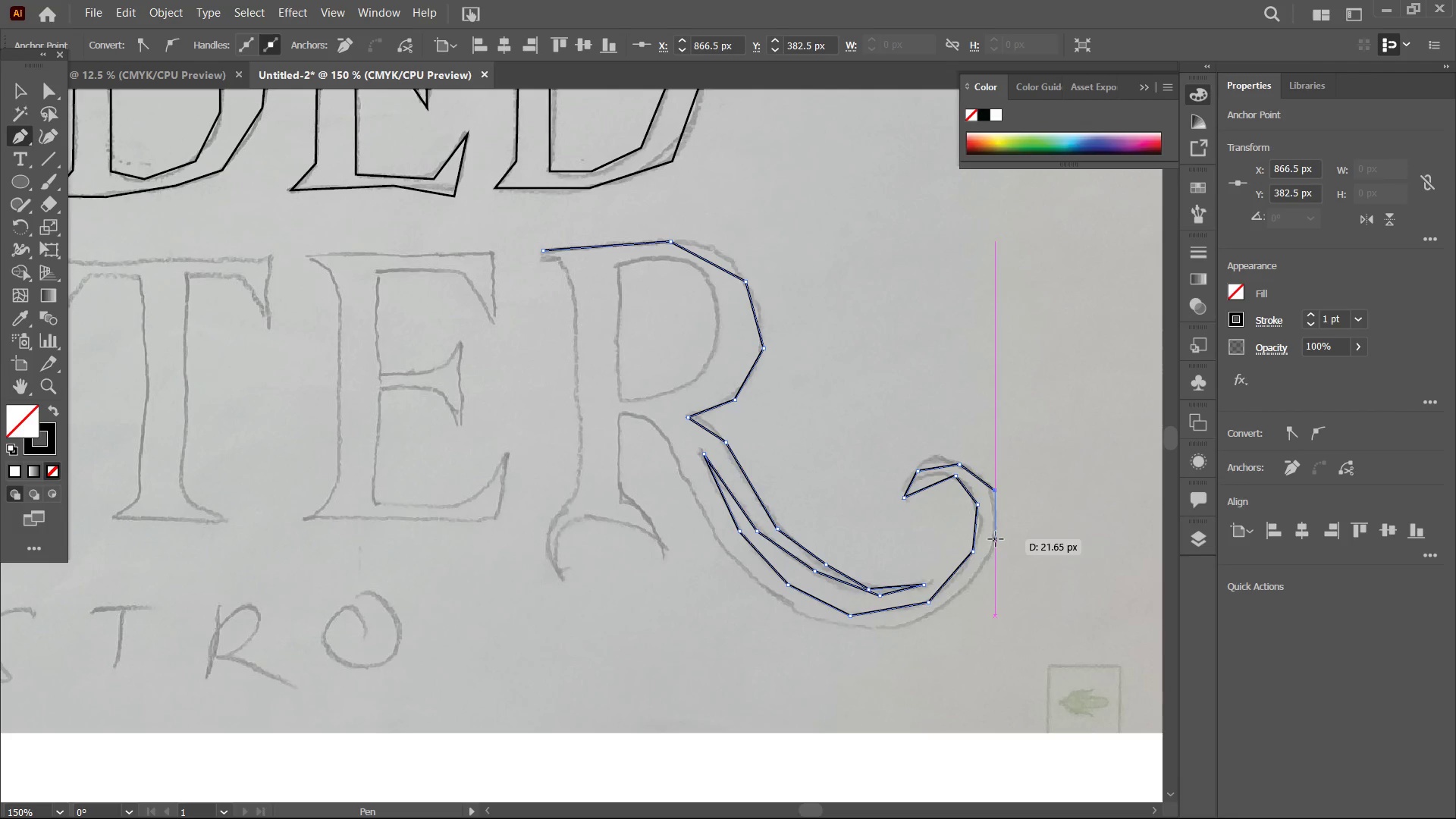 
double_click([996, 541])
 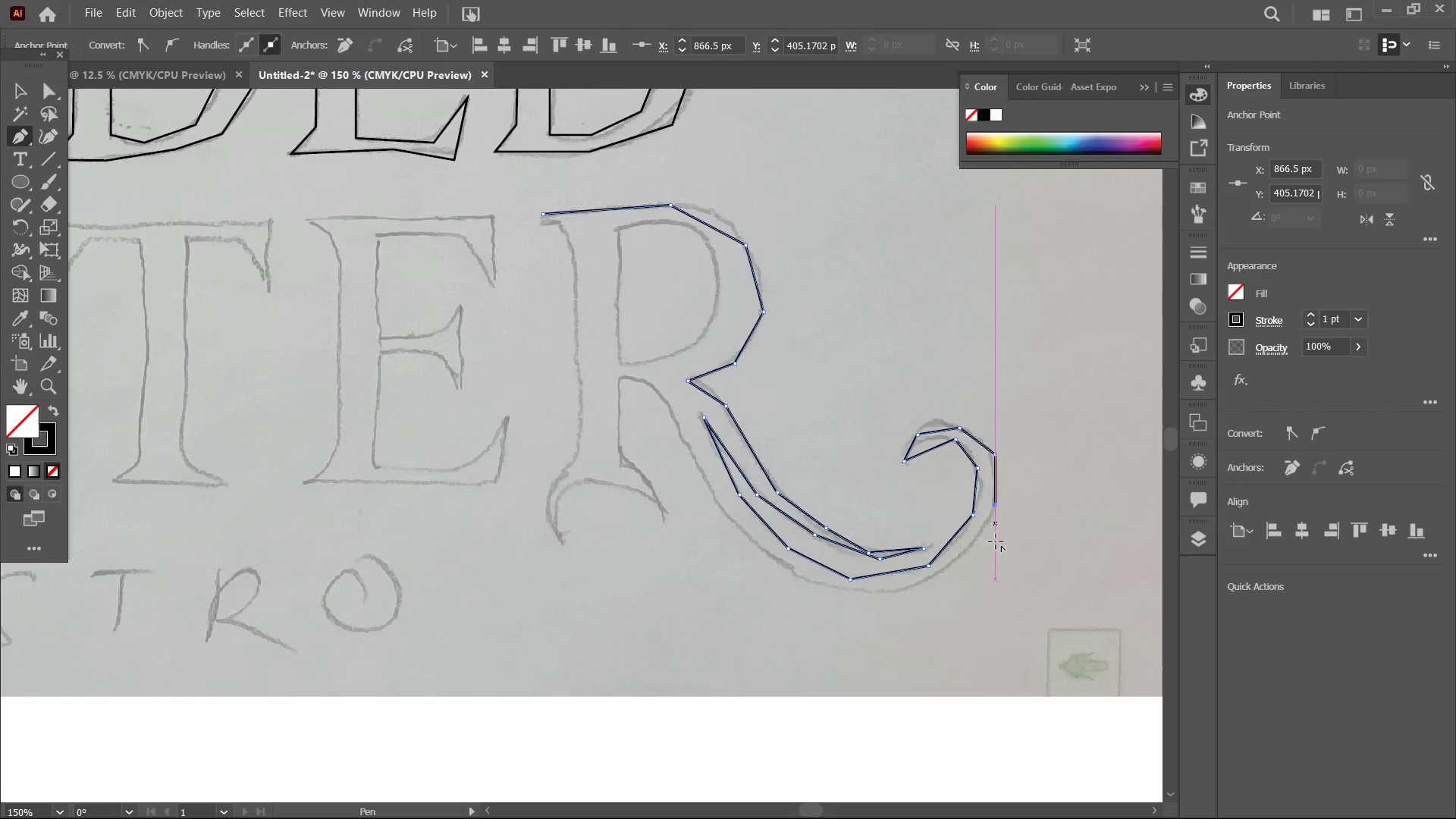 
scroll: coordinate [996, 541], scroll_direction: down, amount: 4.0
 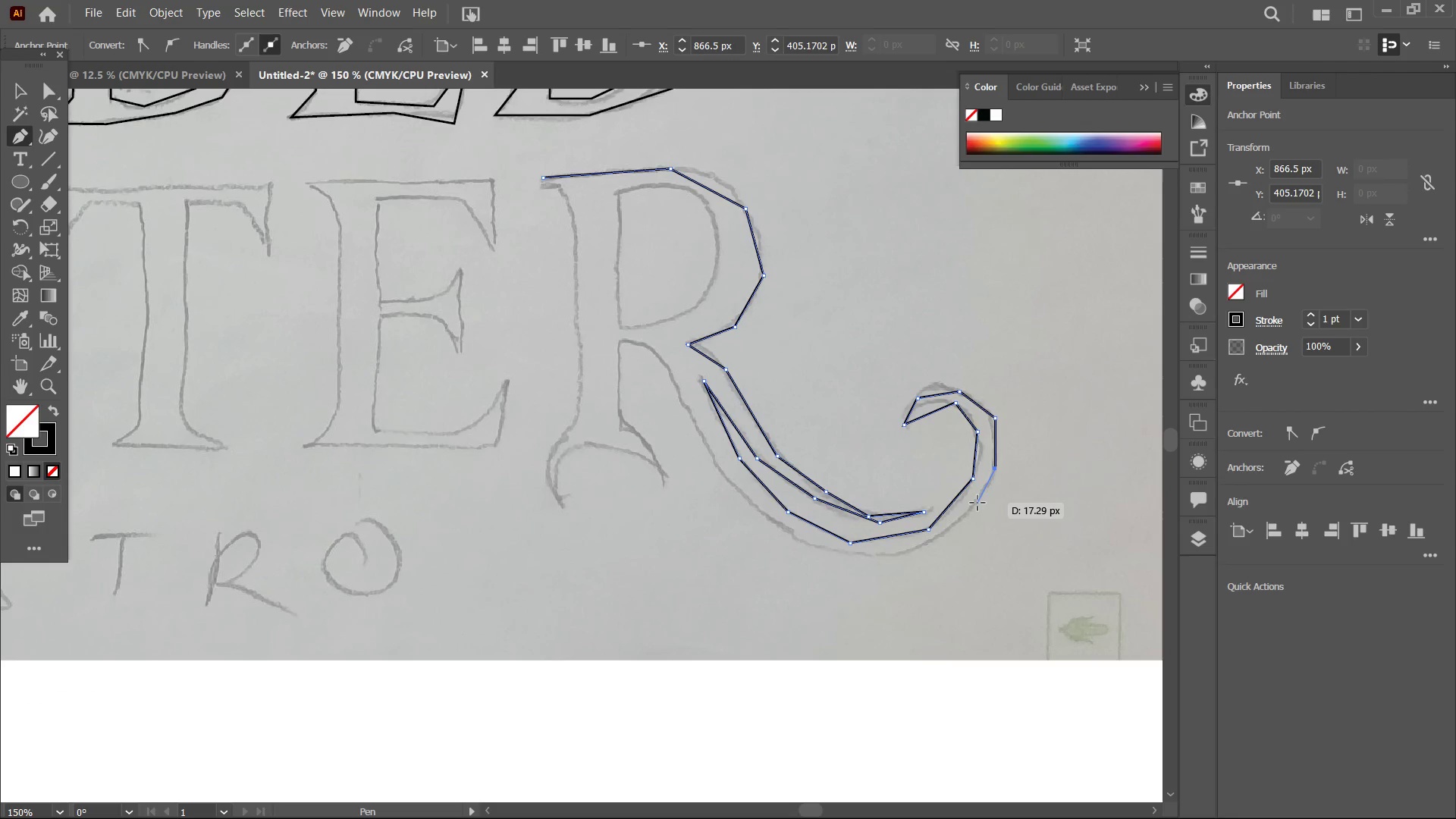 
left_click([977, 503])
 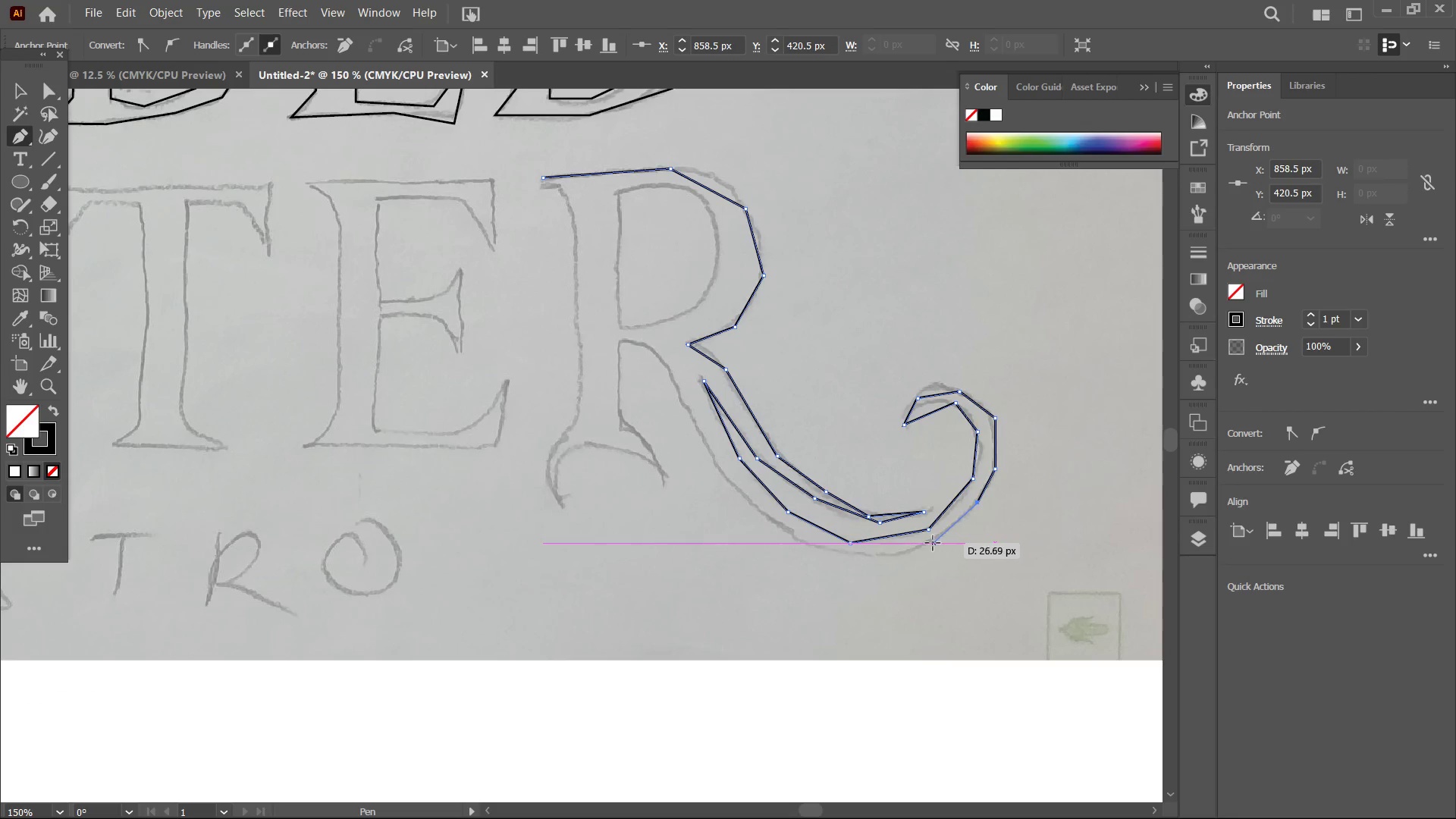 
left_click([932, 543])
 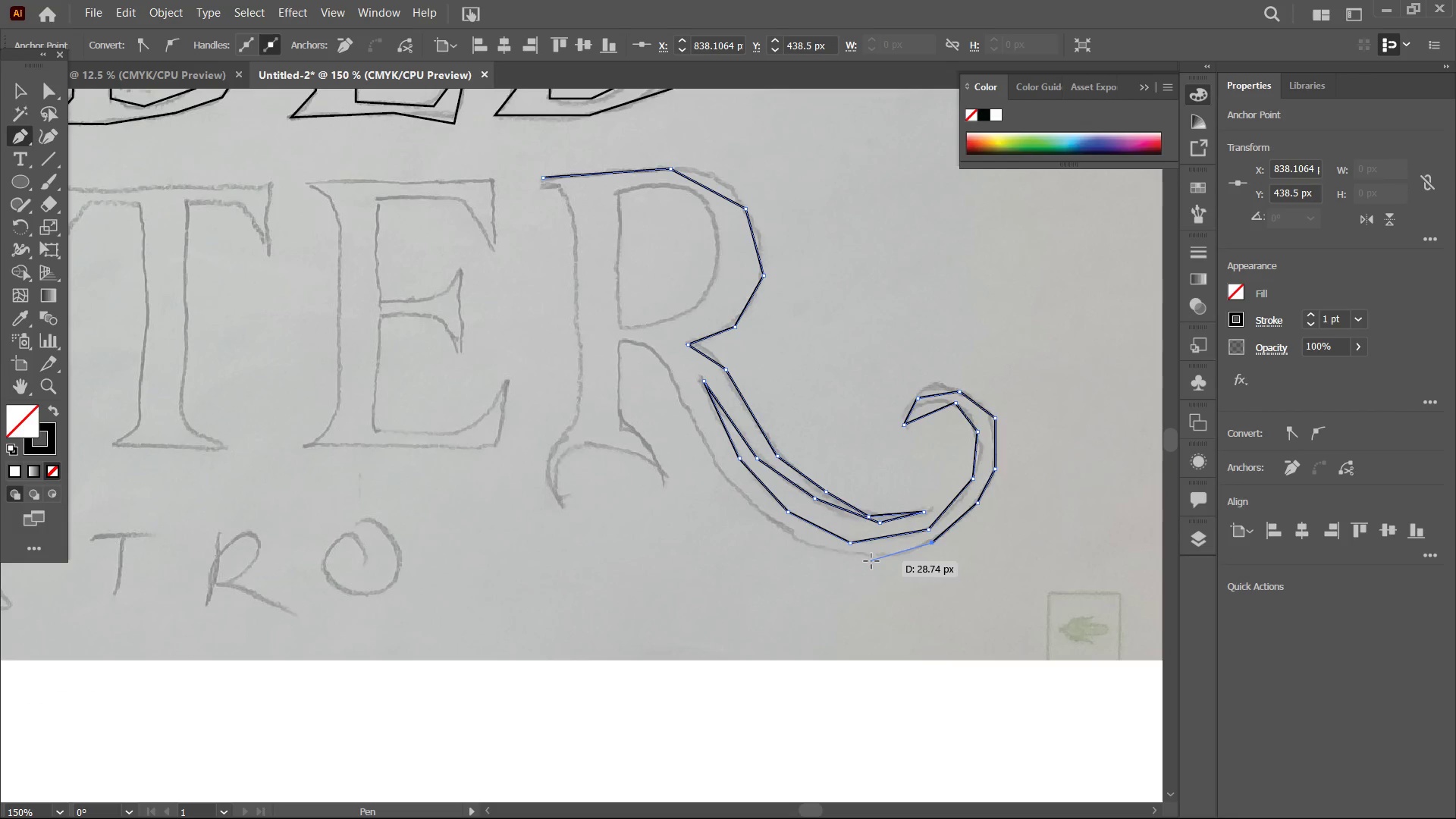 
left_click([871, 561])
 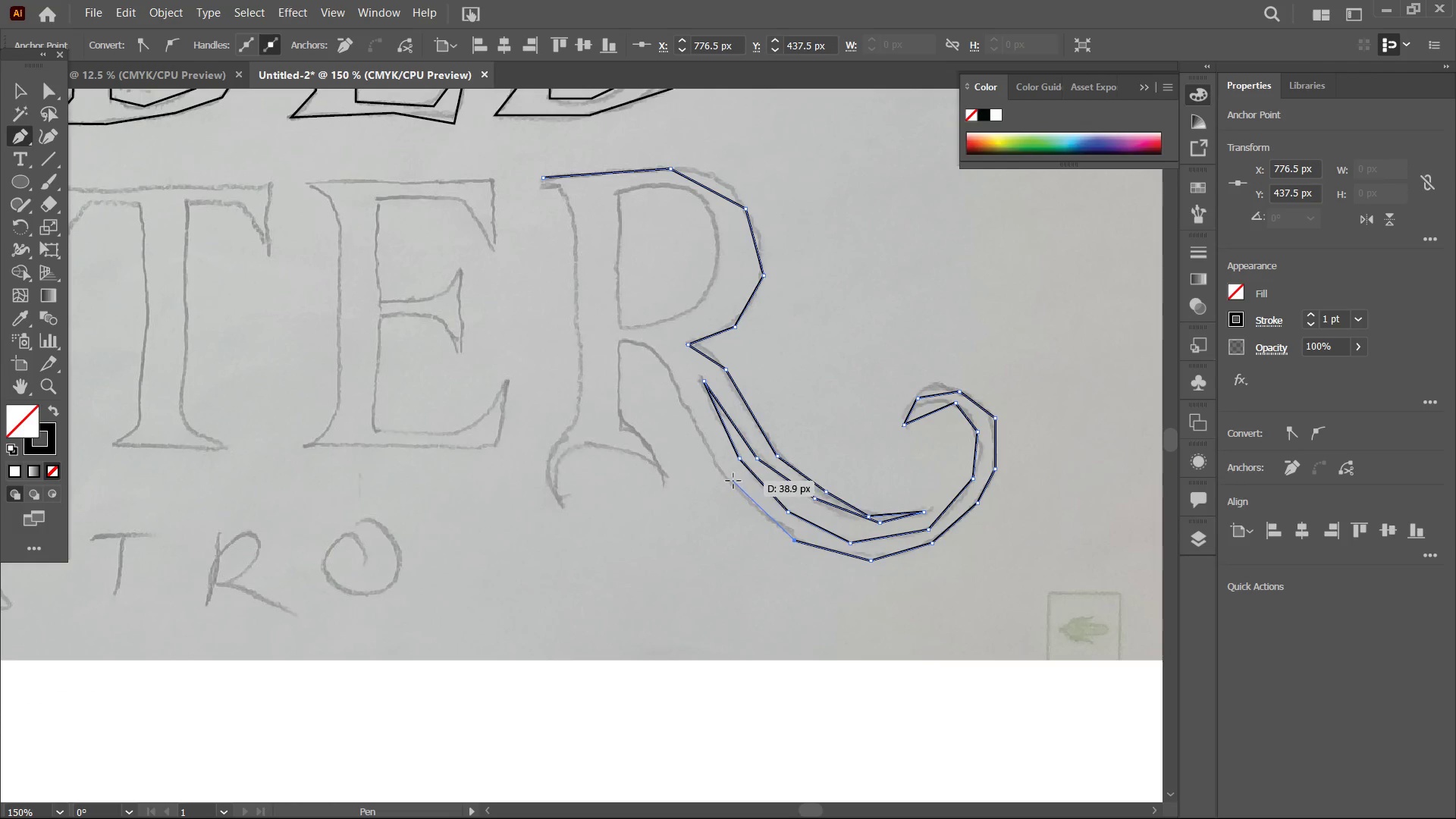 
left_click([731, 480])
 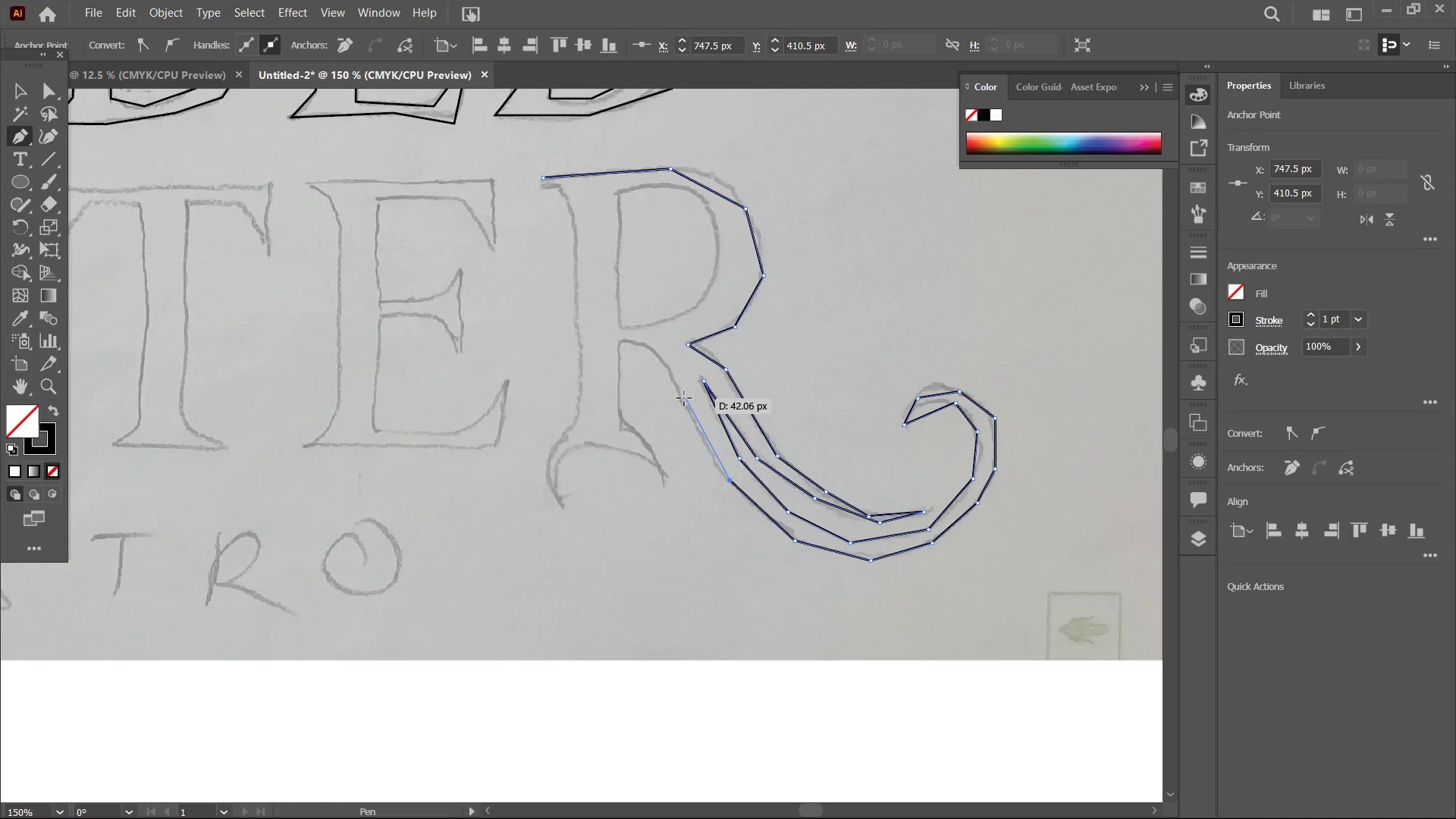 
left_click([683, 398])
 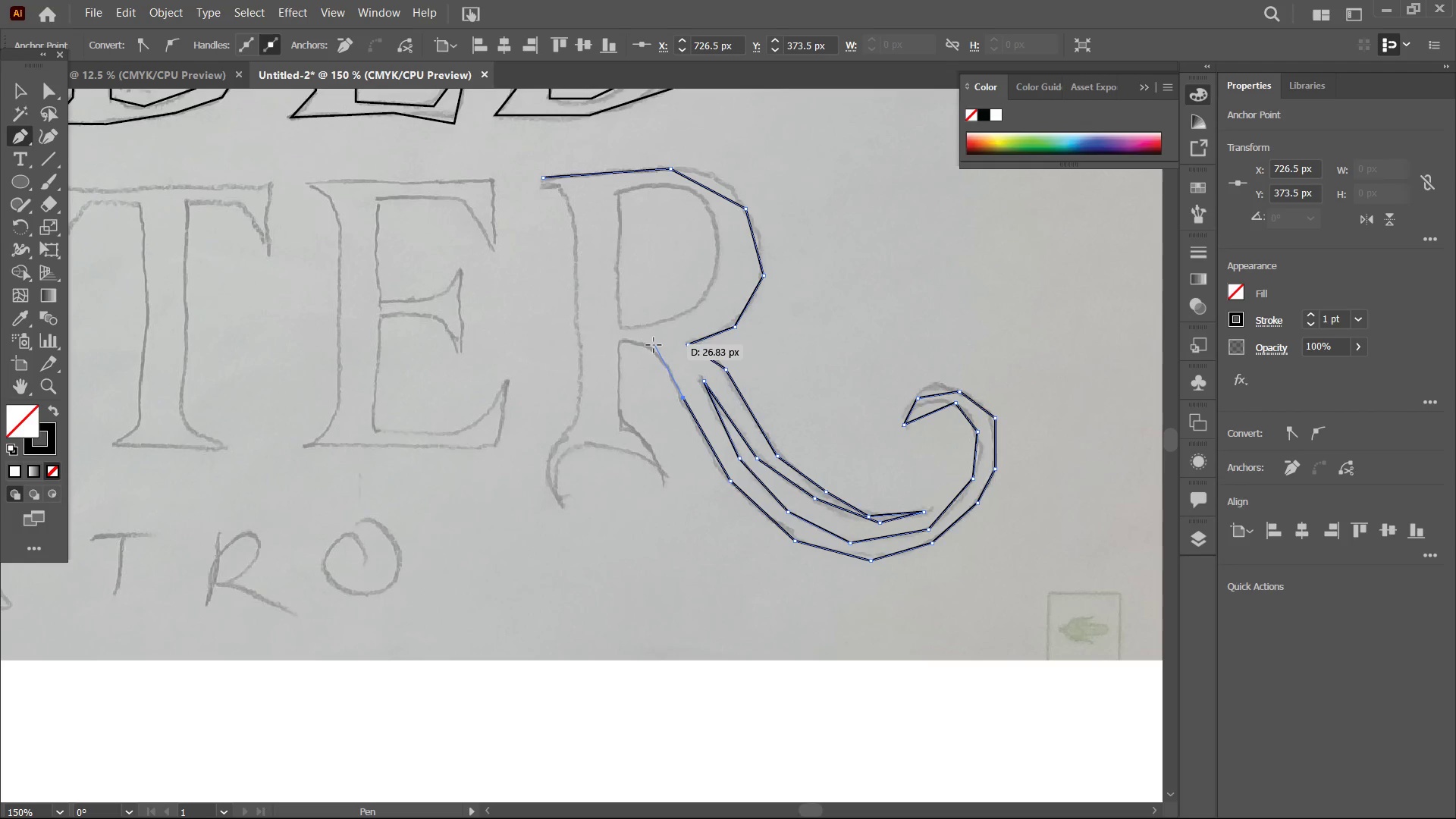 
left_click([651, 347])
 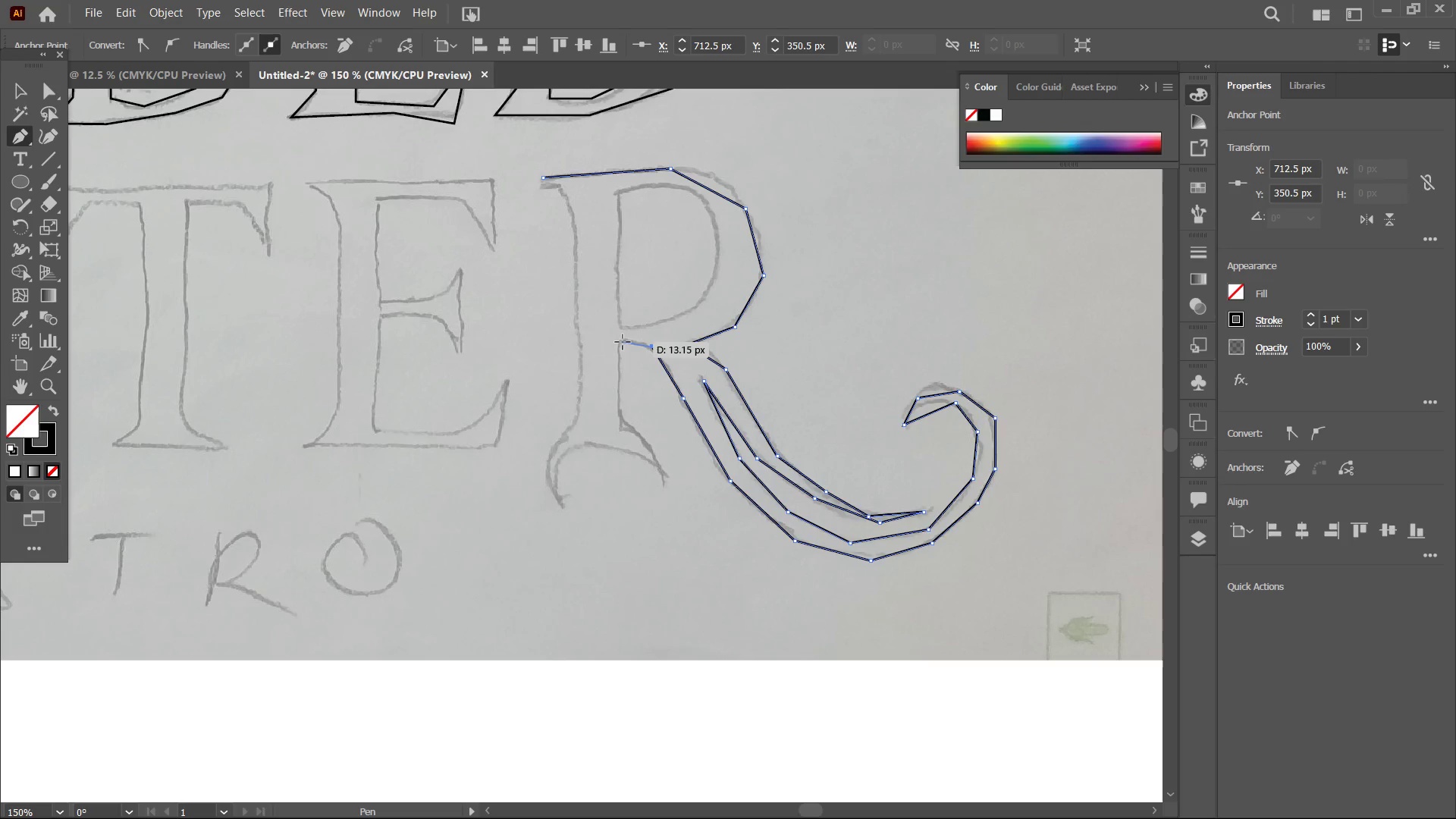 
left_click([623, 342])
 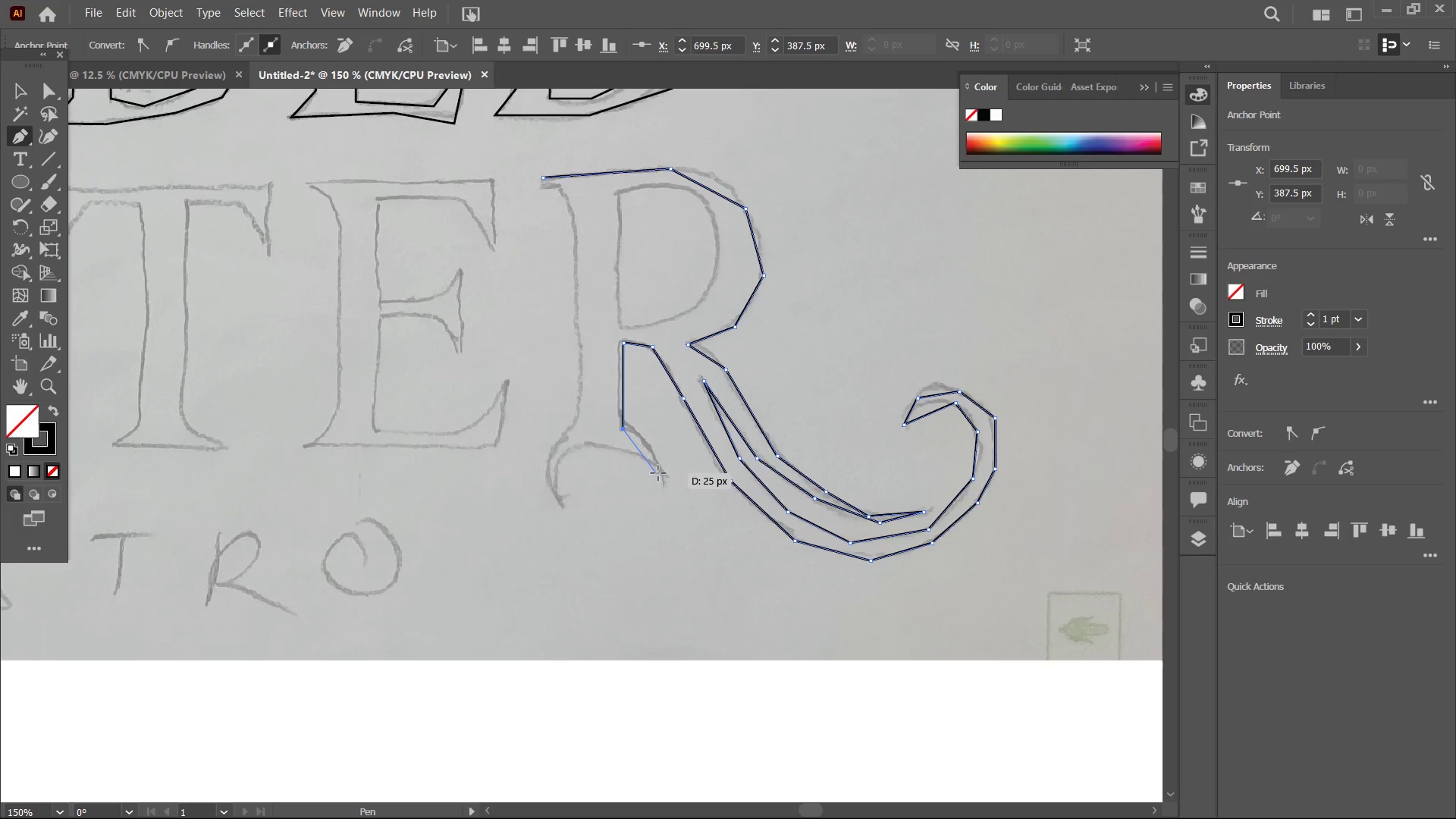 
left_click([665, 476])
 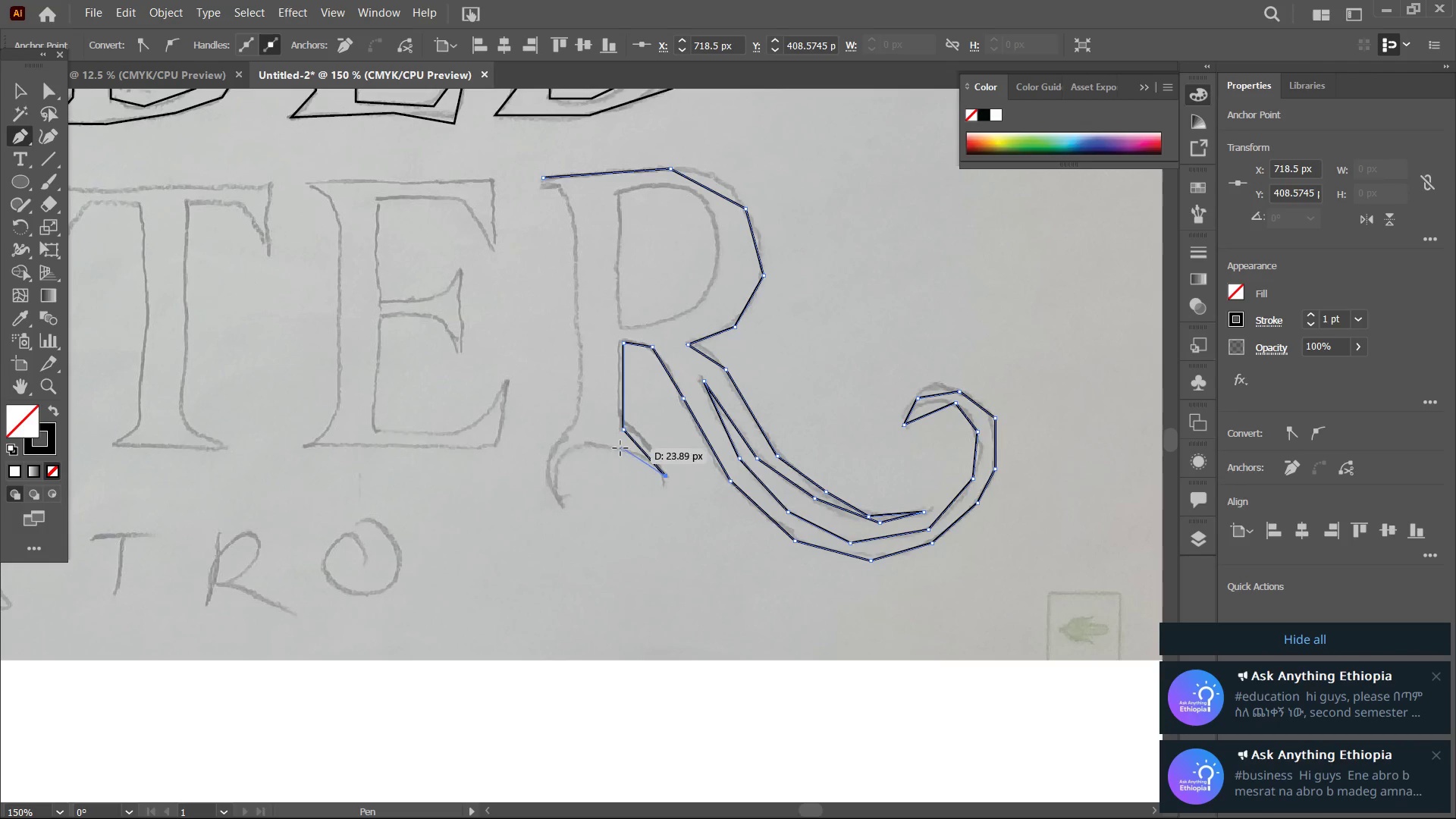 
left_click([620, 448])
 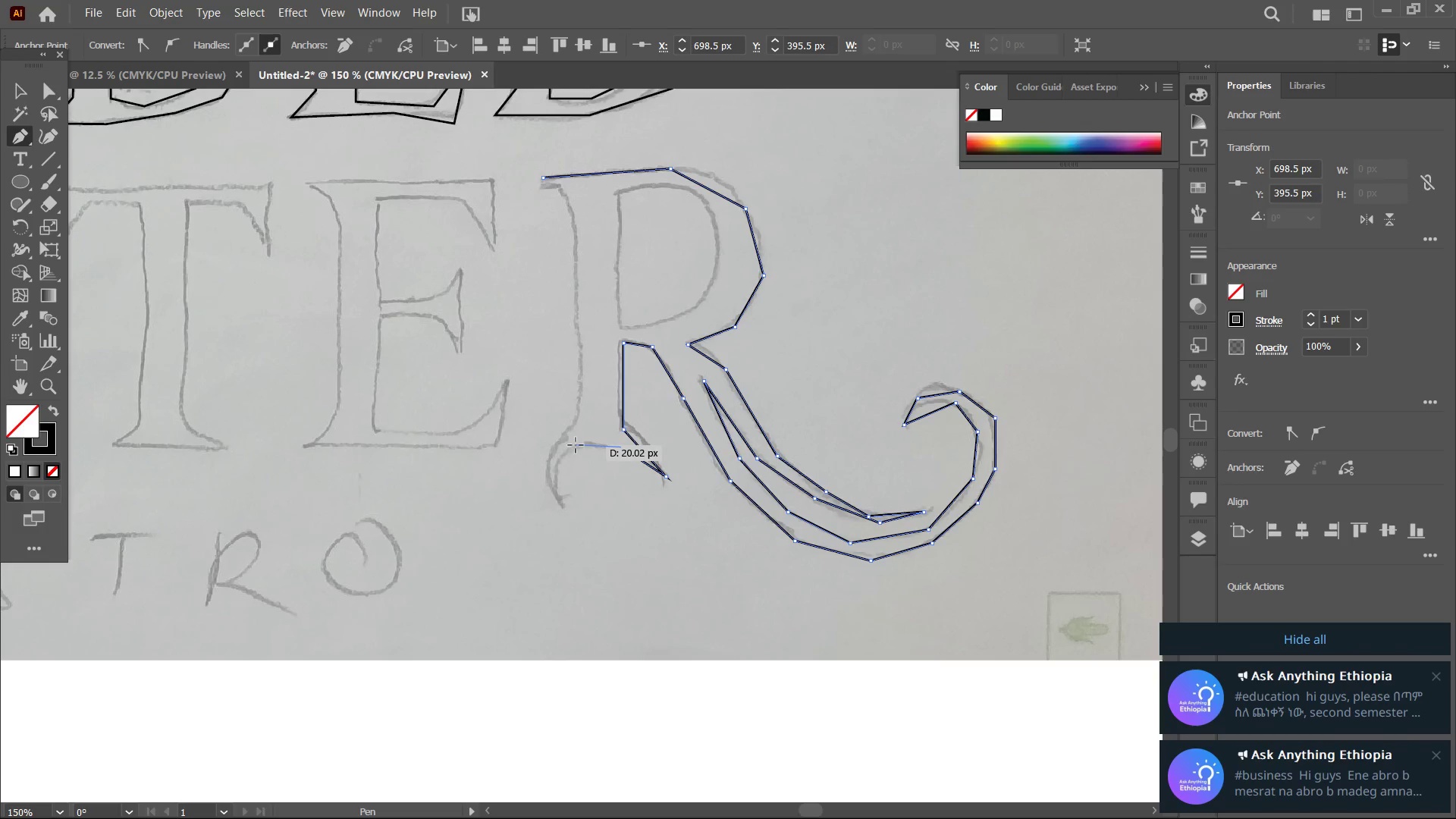 
left_click([576, 445])
 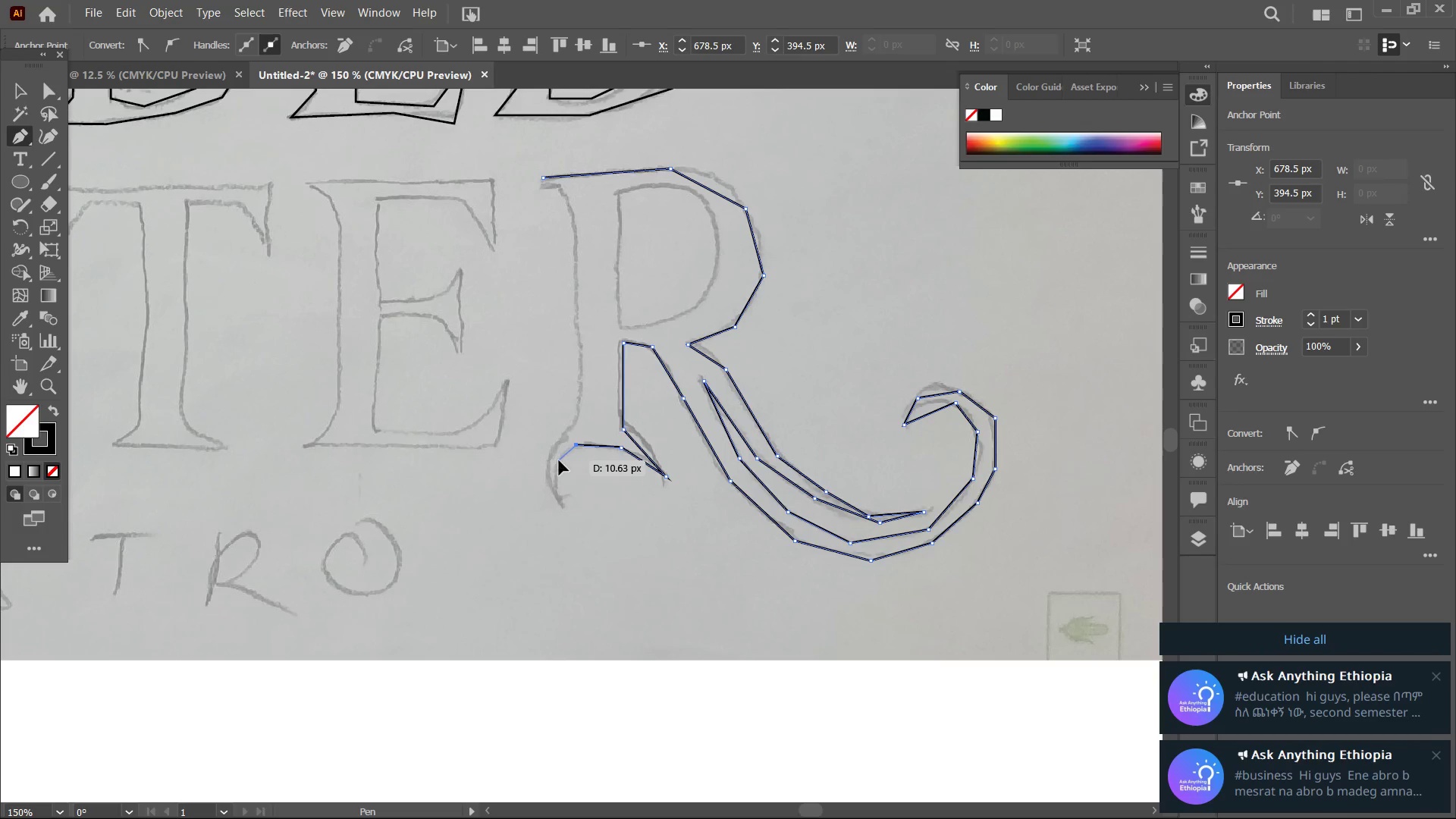 
double_click([559, 460])
 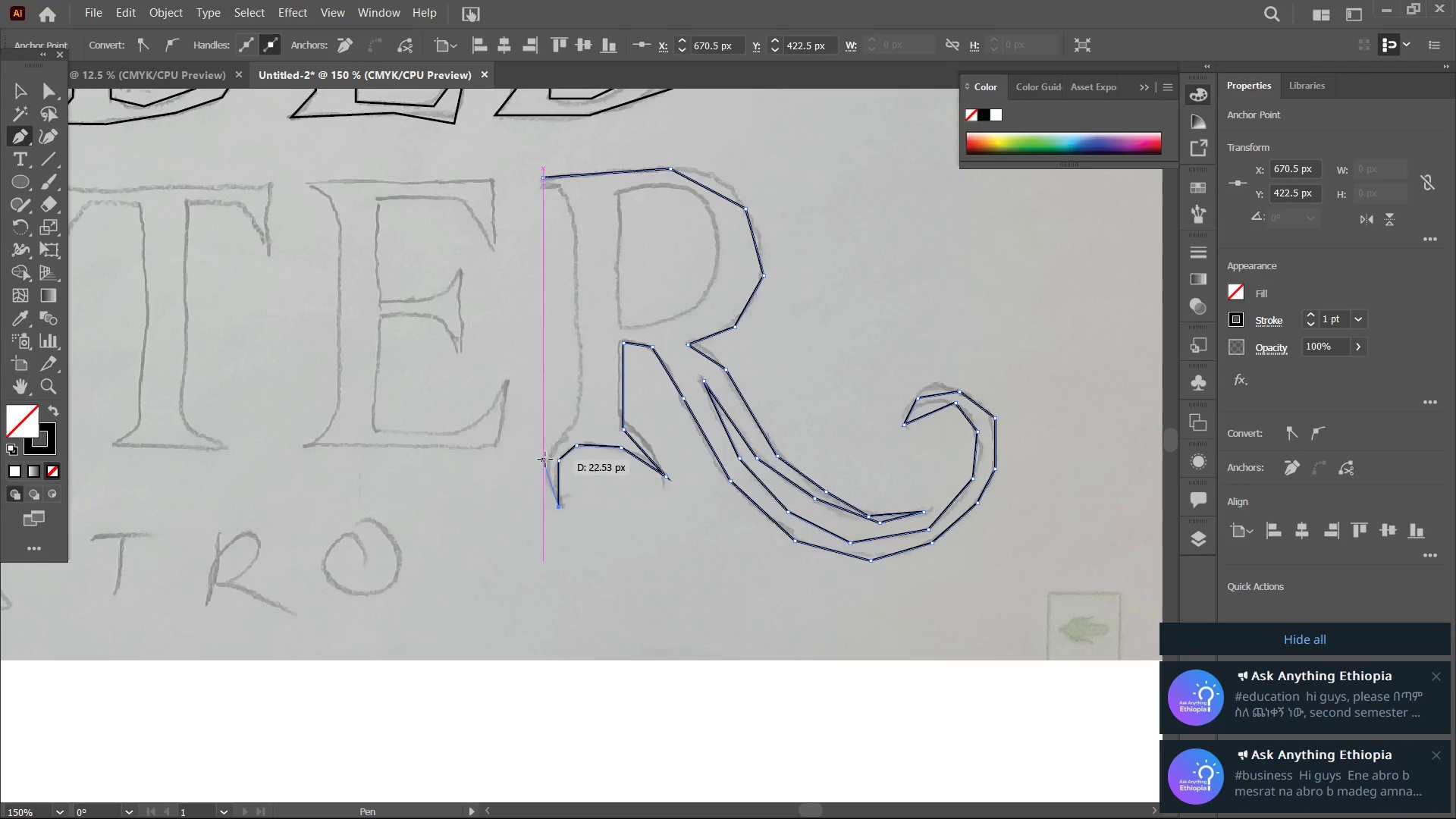 
left_click([551, 457])
 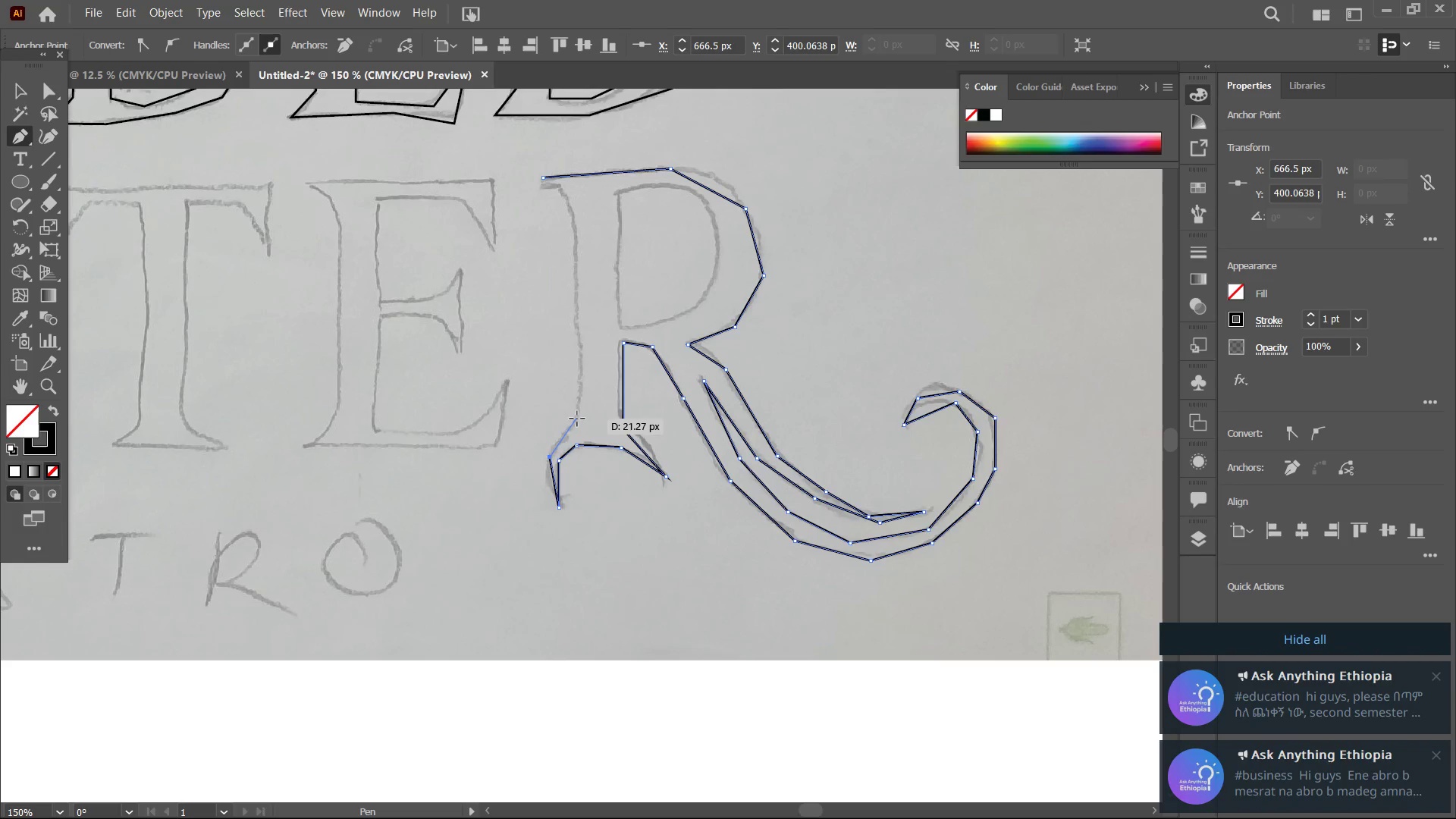 
left_click([577, 419])
 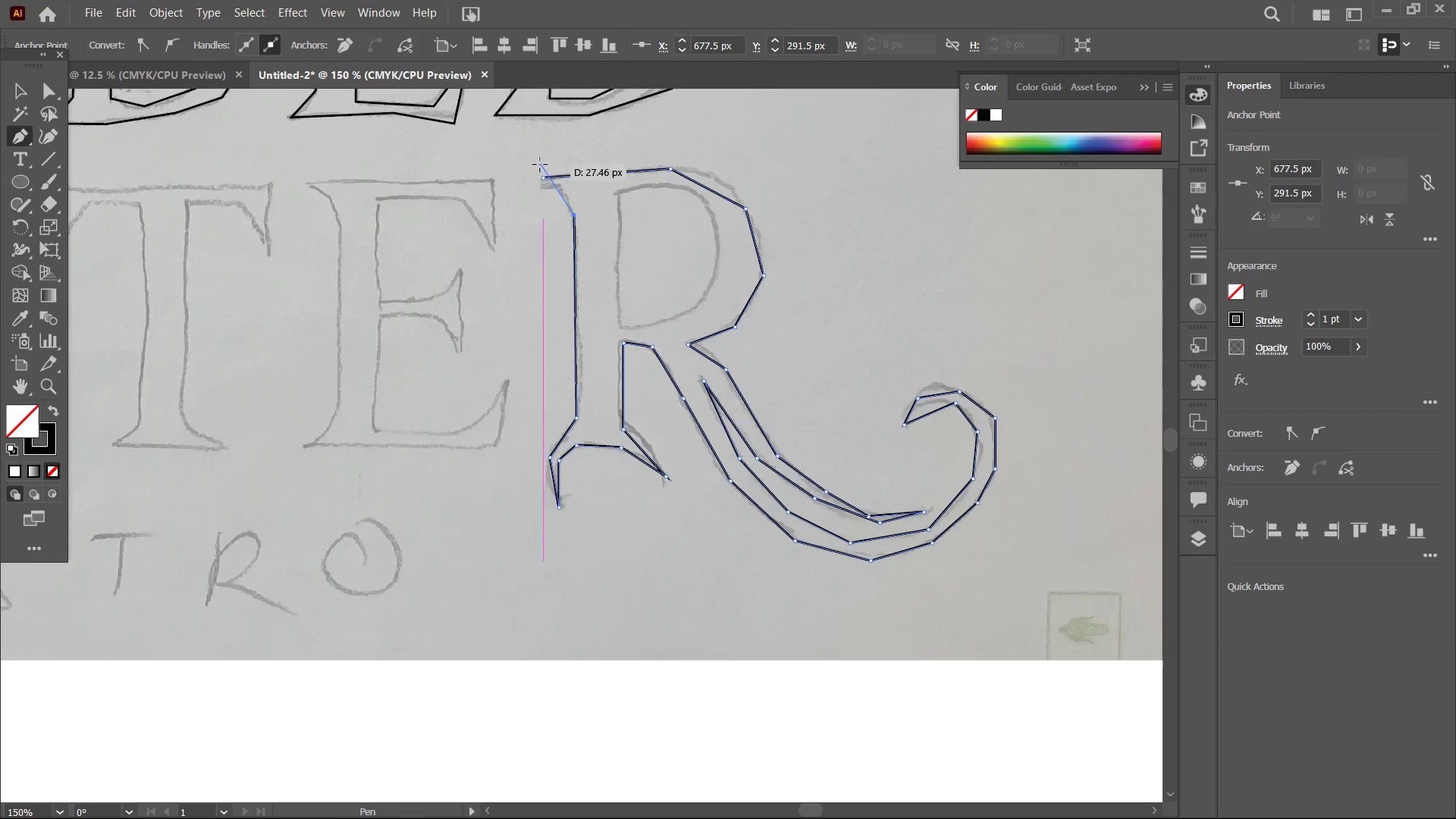 
left_click([544, 177])
 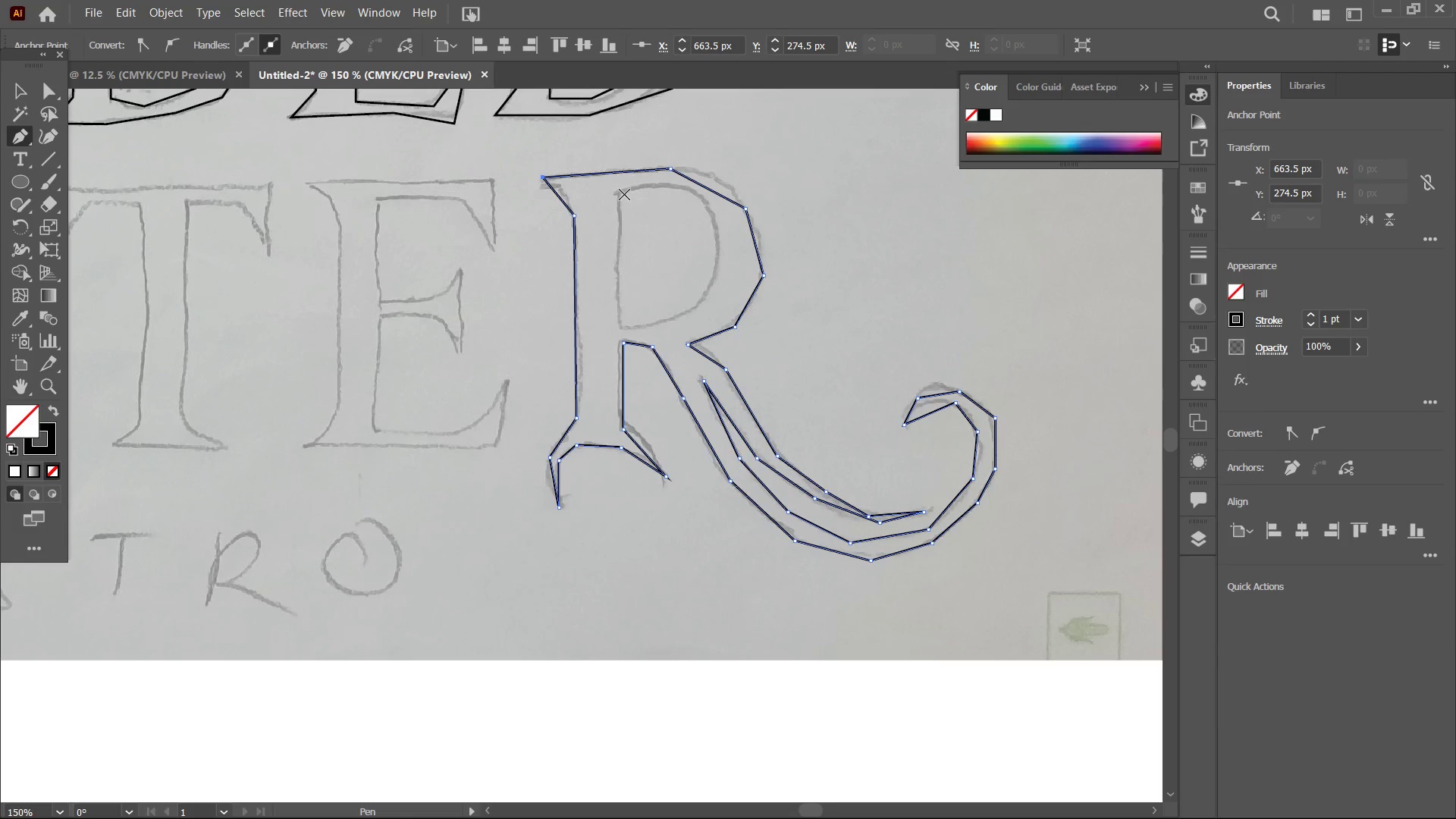 
left_click([620, 194])
 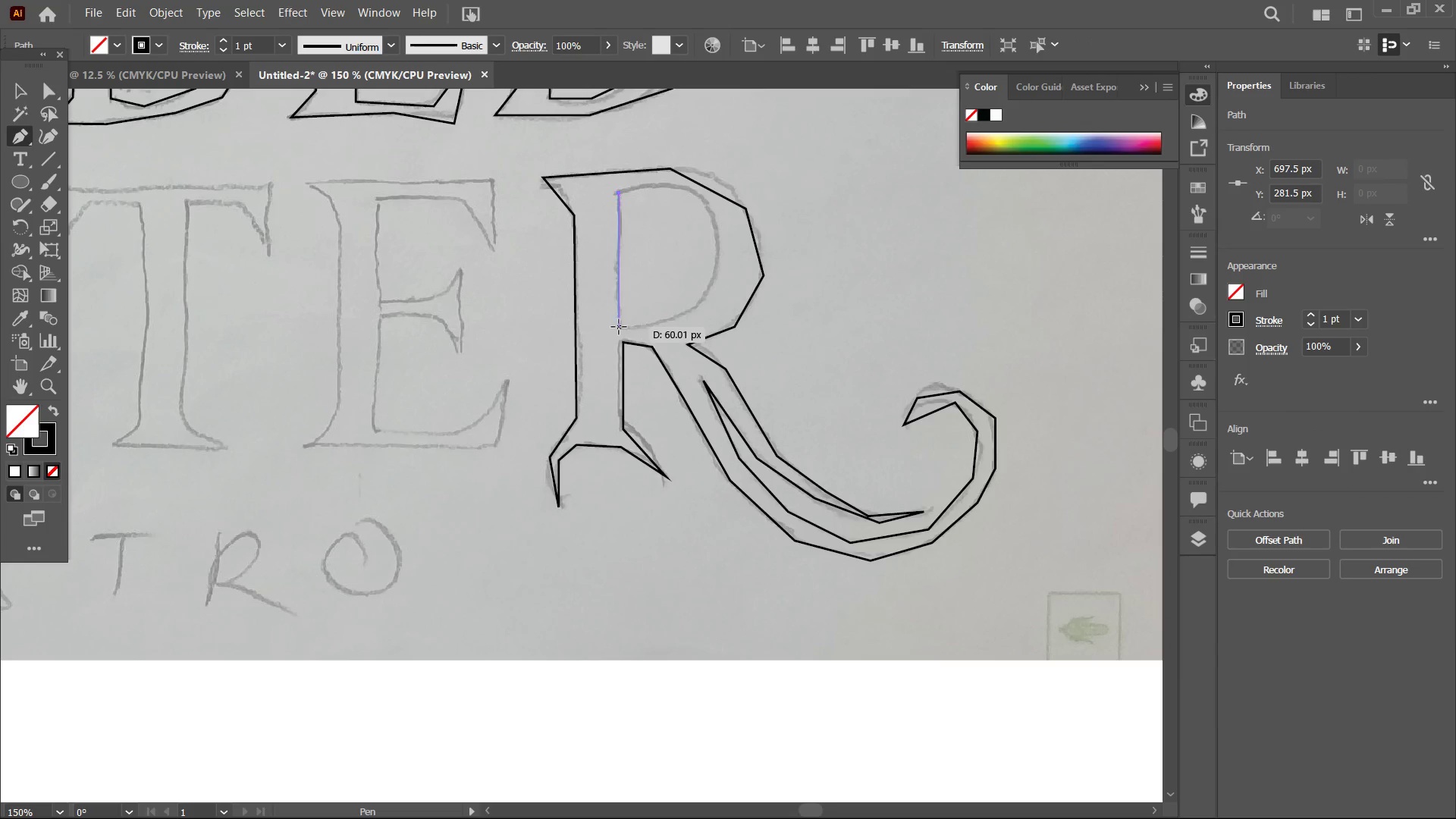 
left_click([619, 327])
 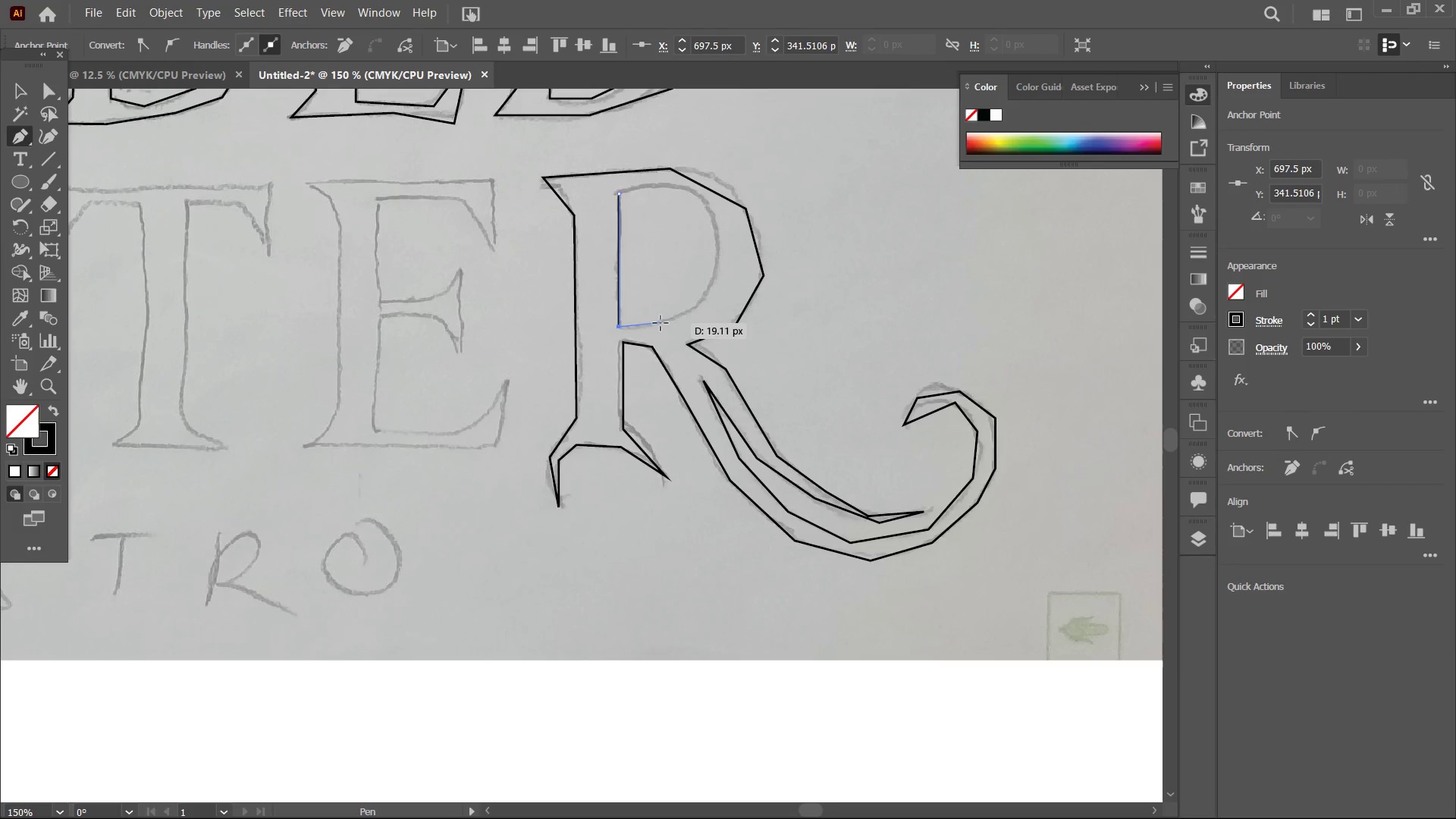 
left_click([661, 323])
 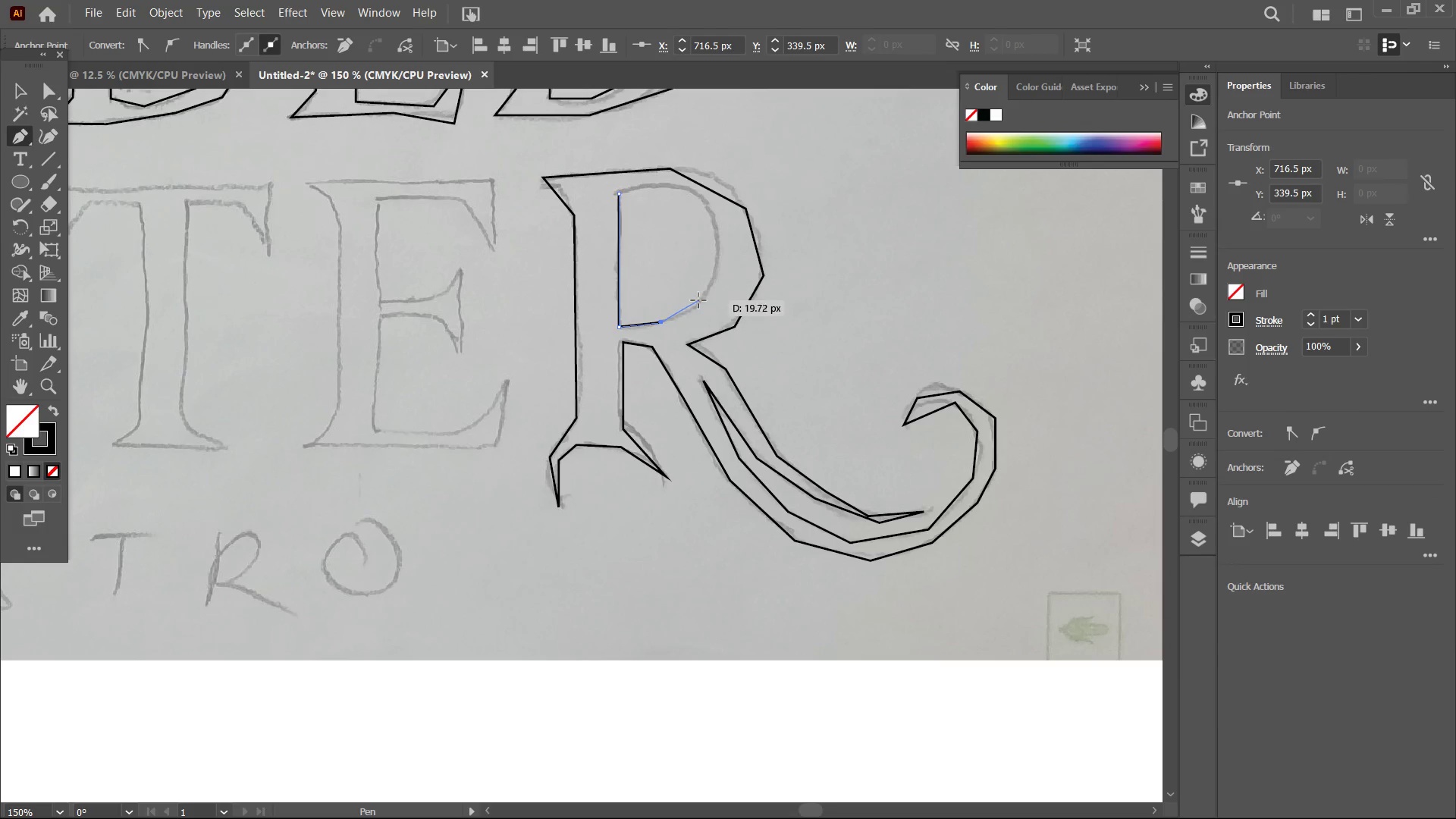 
left_click([698, 300])
 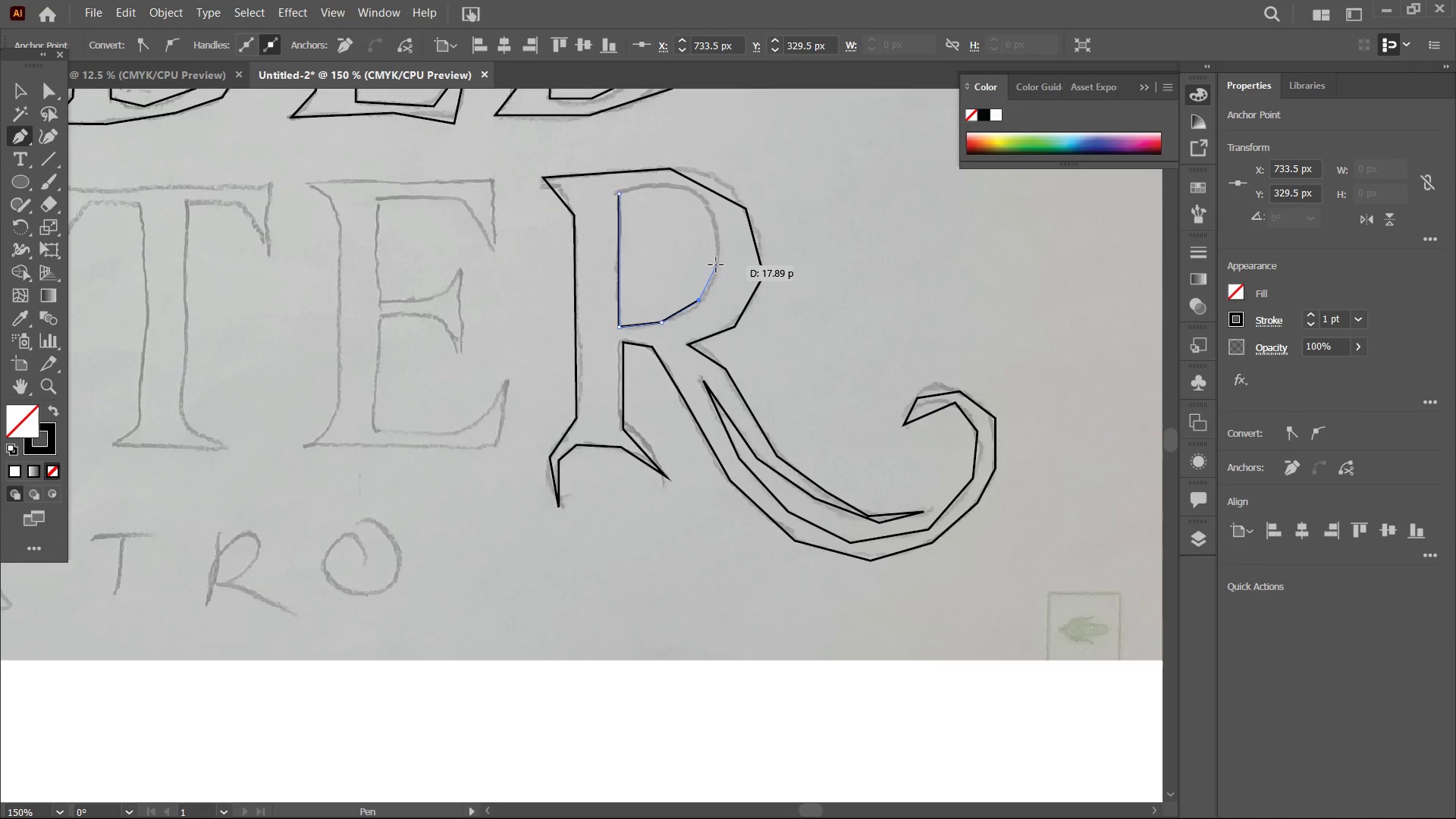 
double_click([716, 265])
 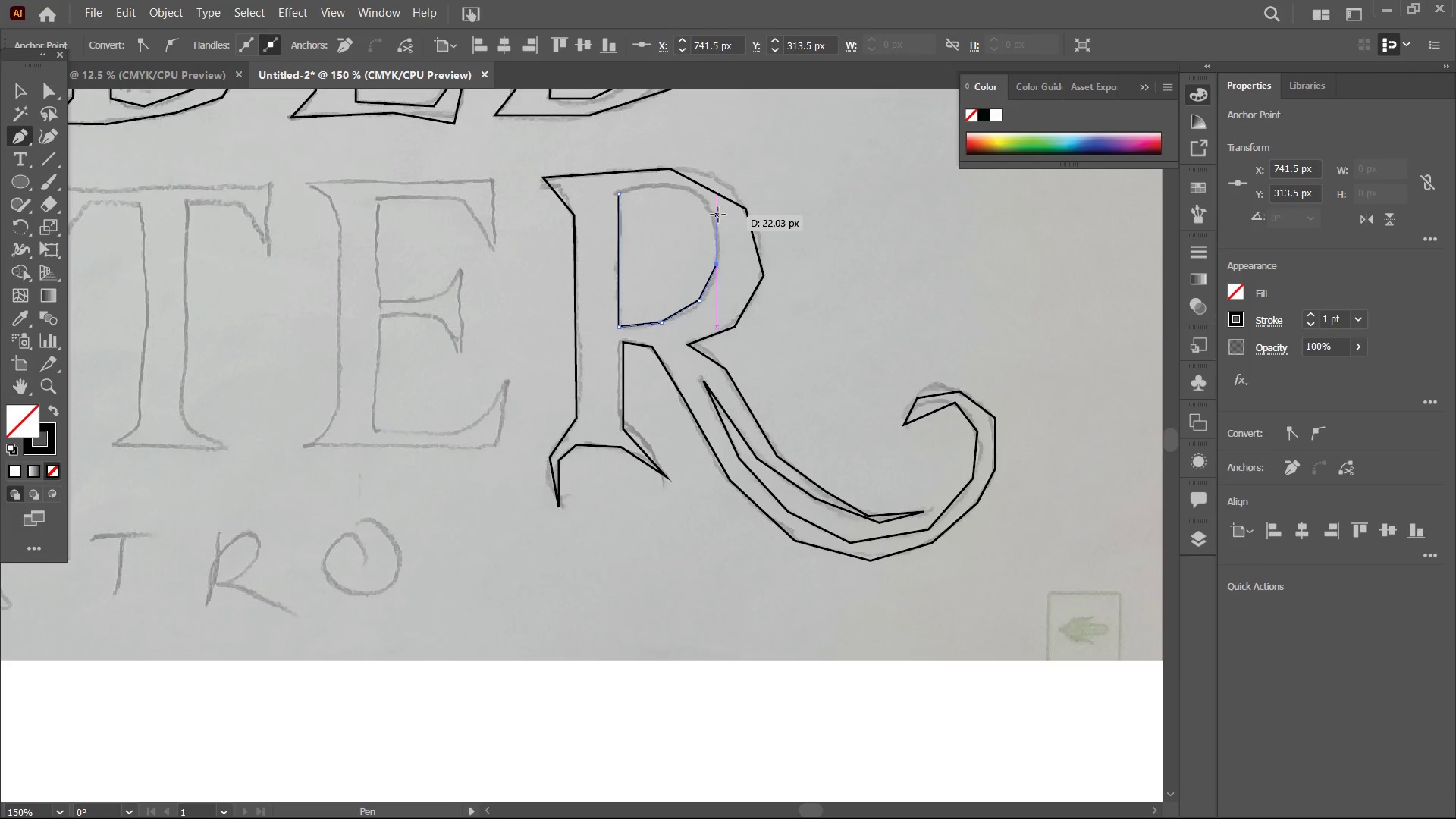 
left_click([717, 214])
 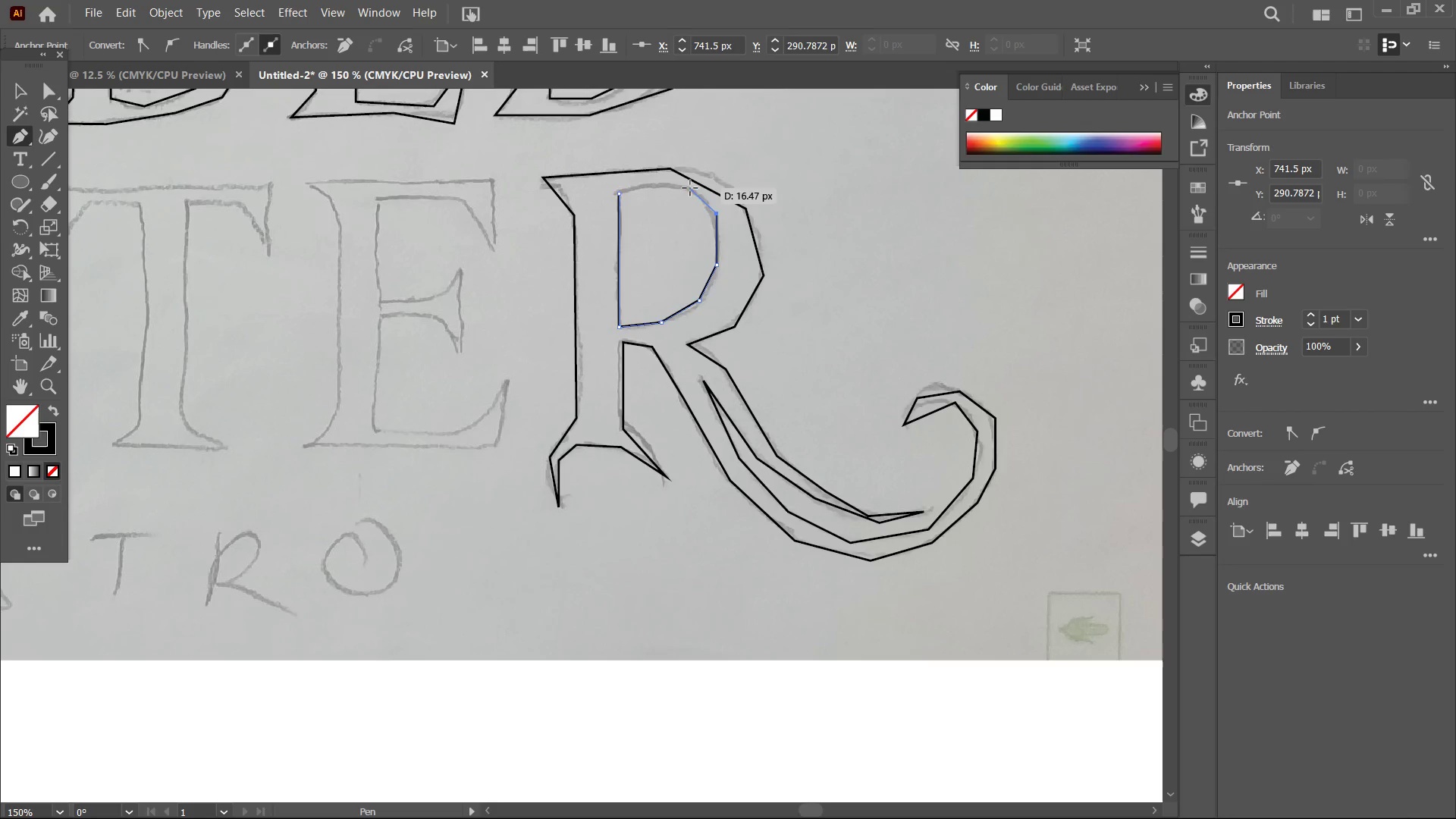 
left_click([689, 188])
 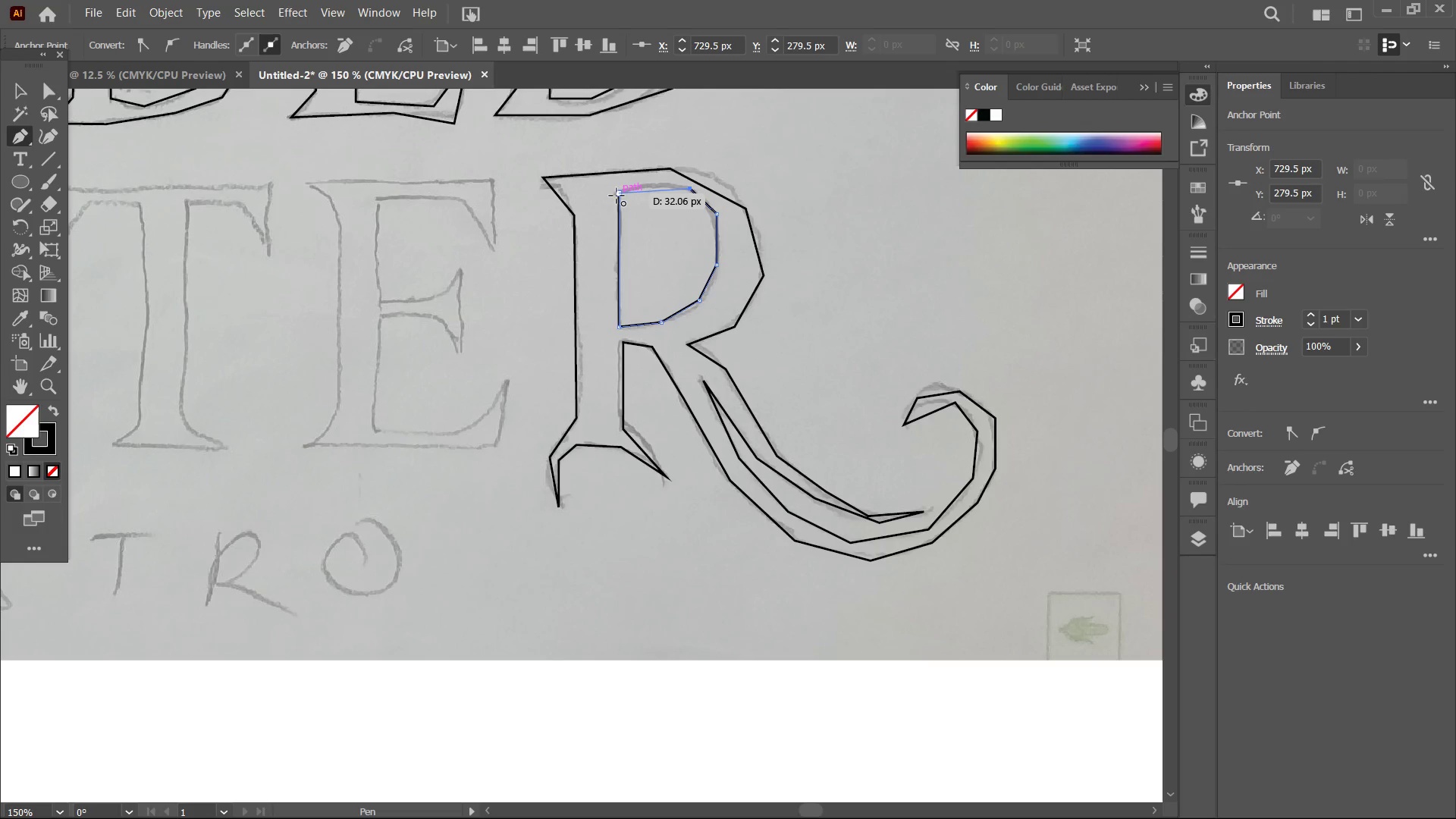 
left_click([617, 192])
 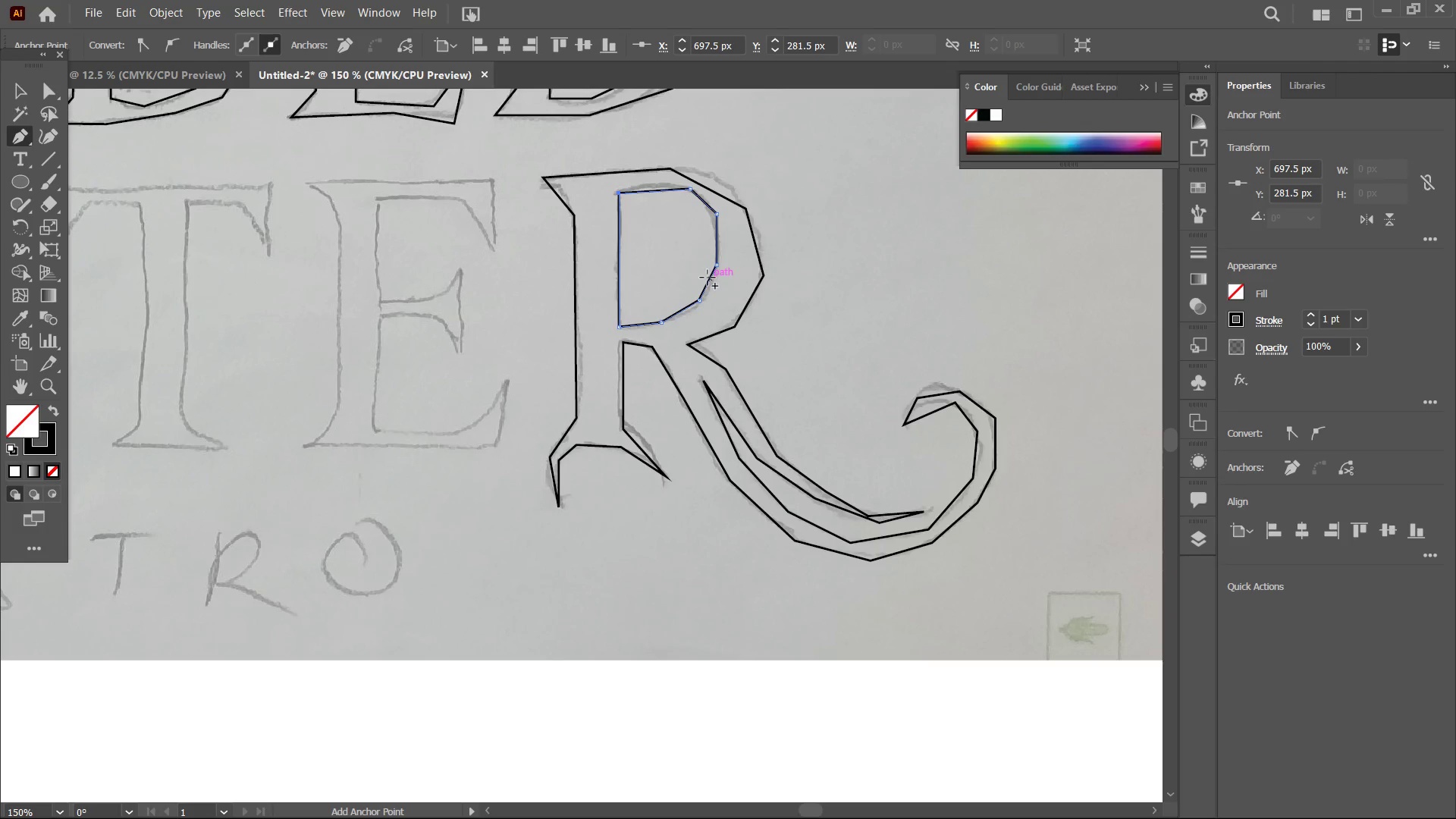 
hold_key(key=Space, duration=1.05)
 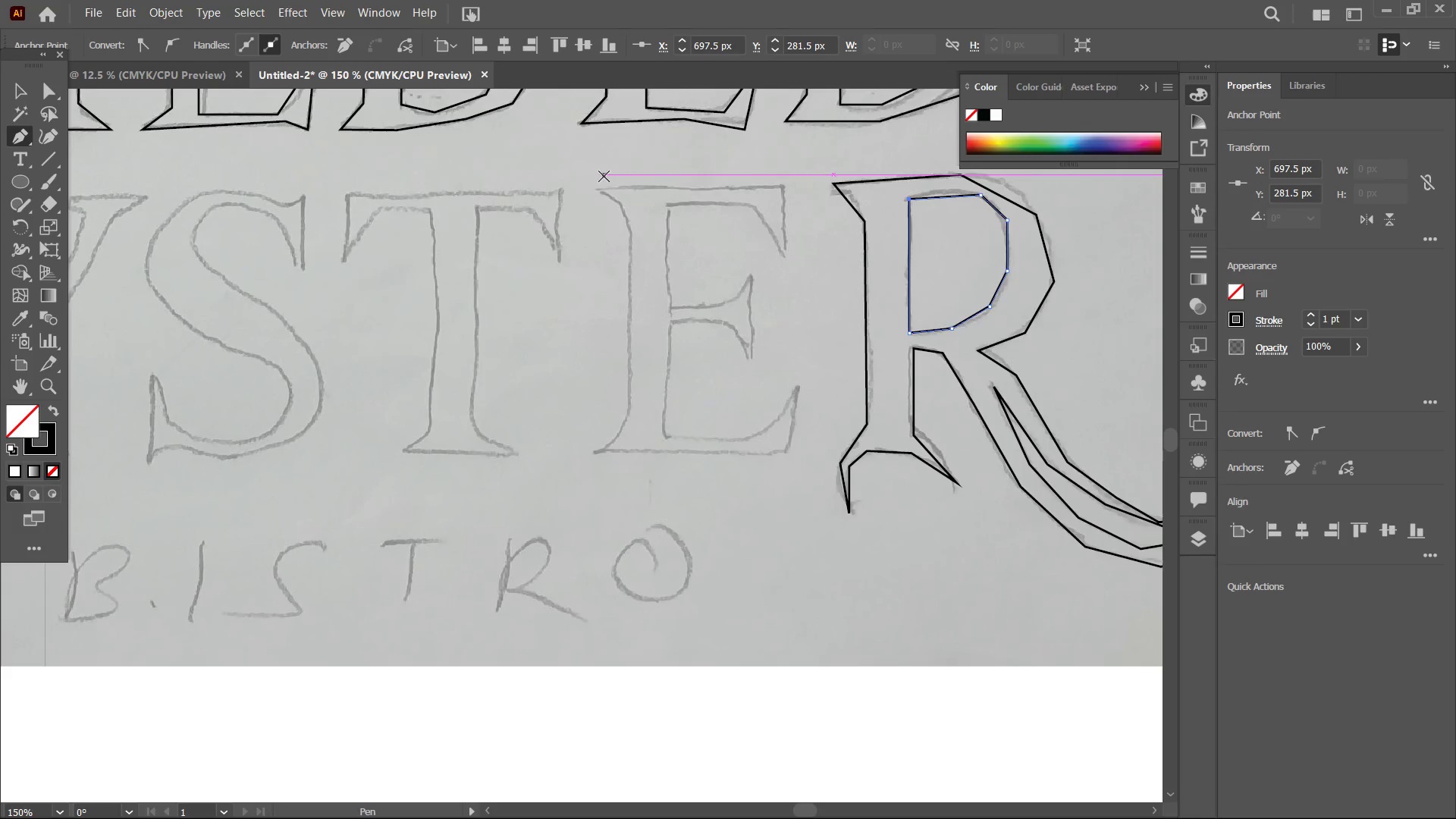 
left_click_drag(start_coordinate=[694, 288], to_coordinate=[941, 273])
 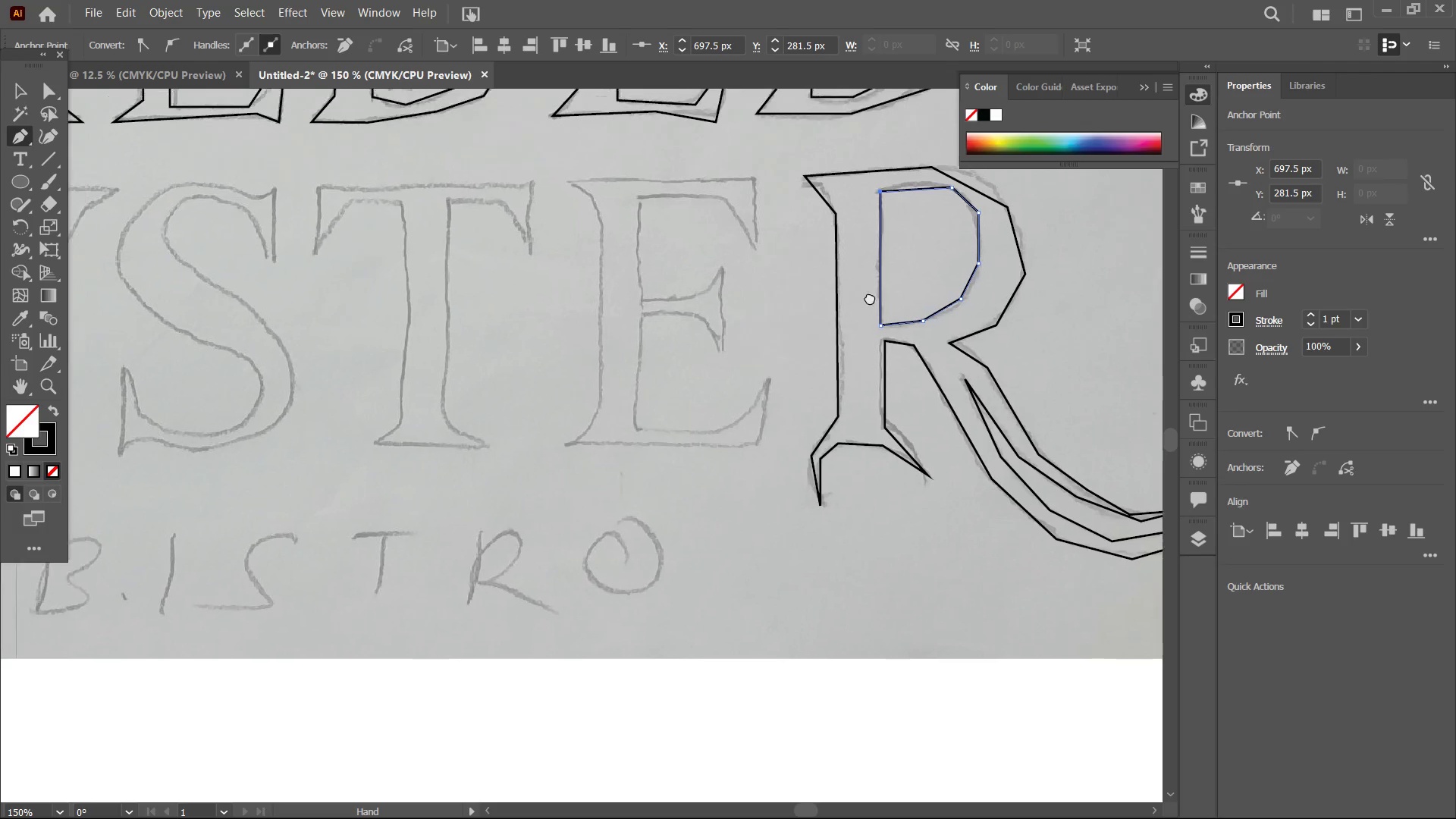 
left_click_drag(start_coordinate=[839, 278], to_coordinate=[883, 300])
 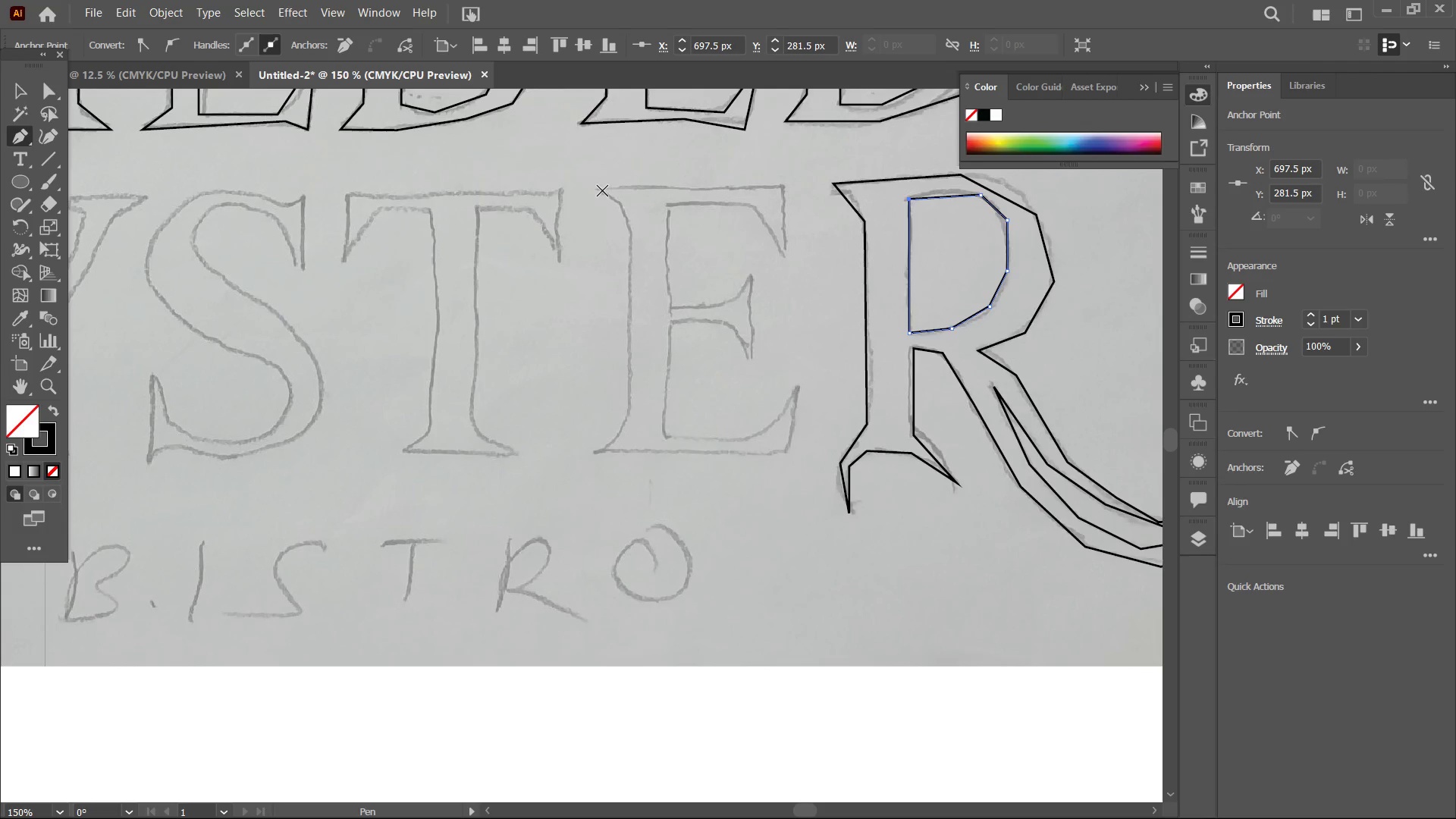 
left_click([599, 190])
 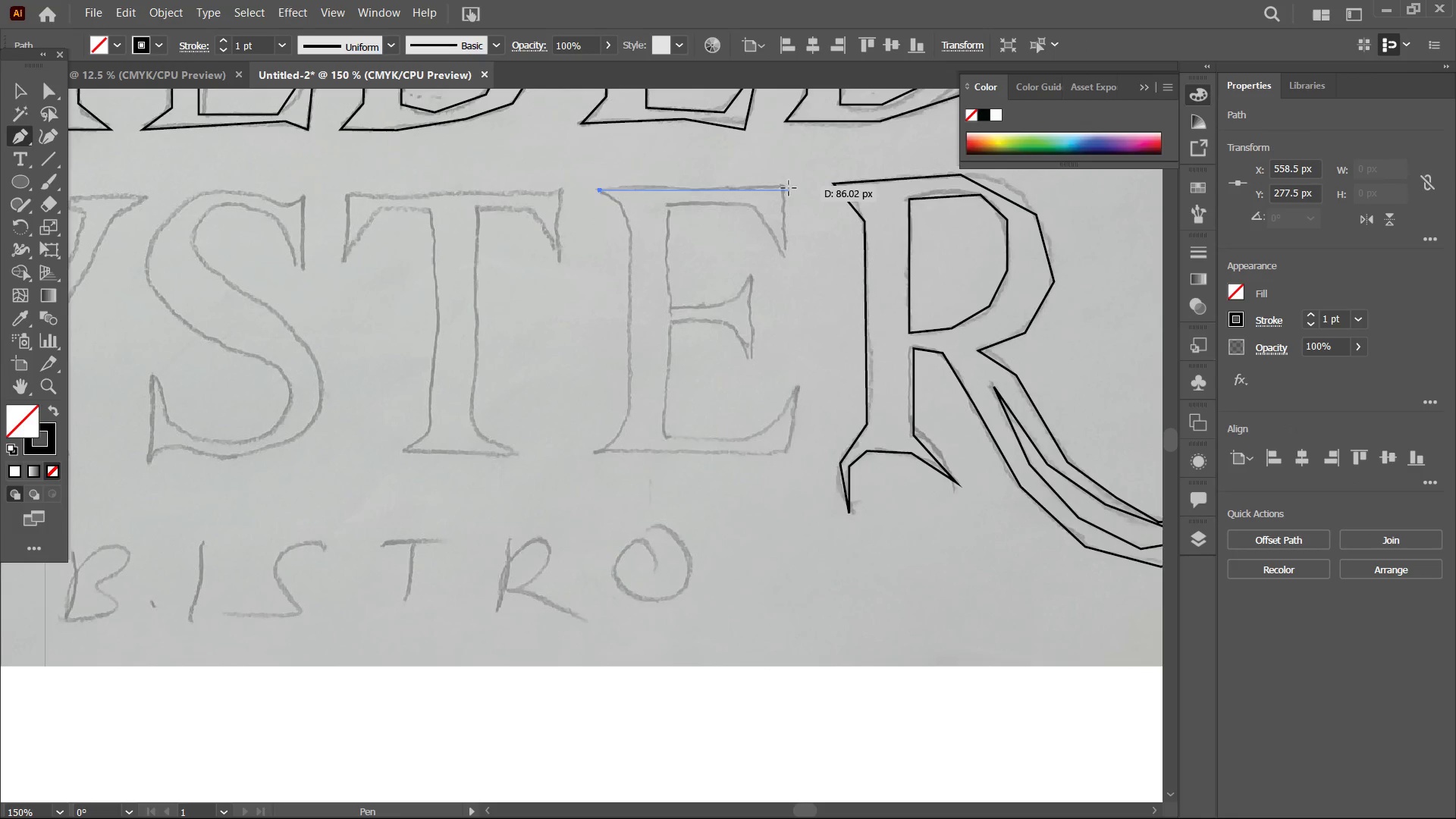 
left_click([786, 190])
 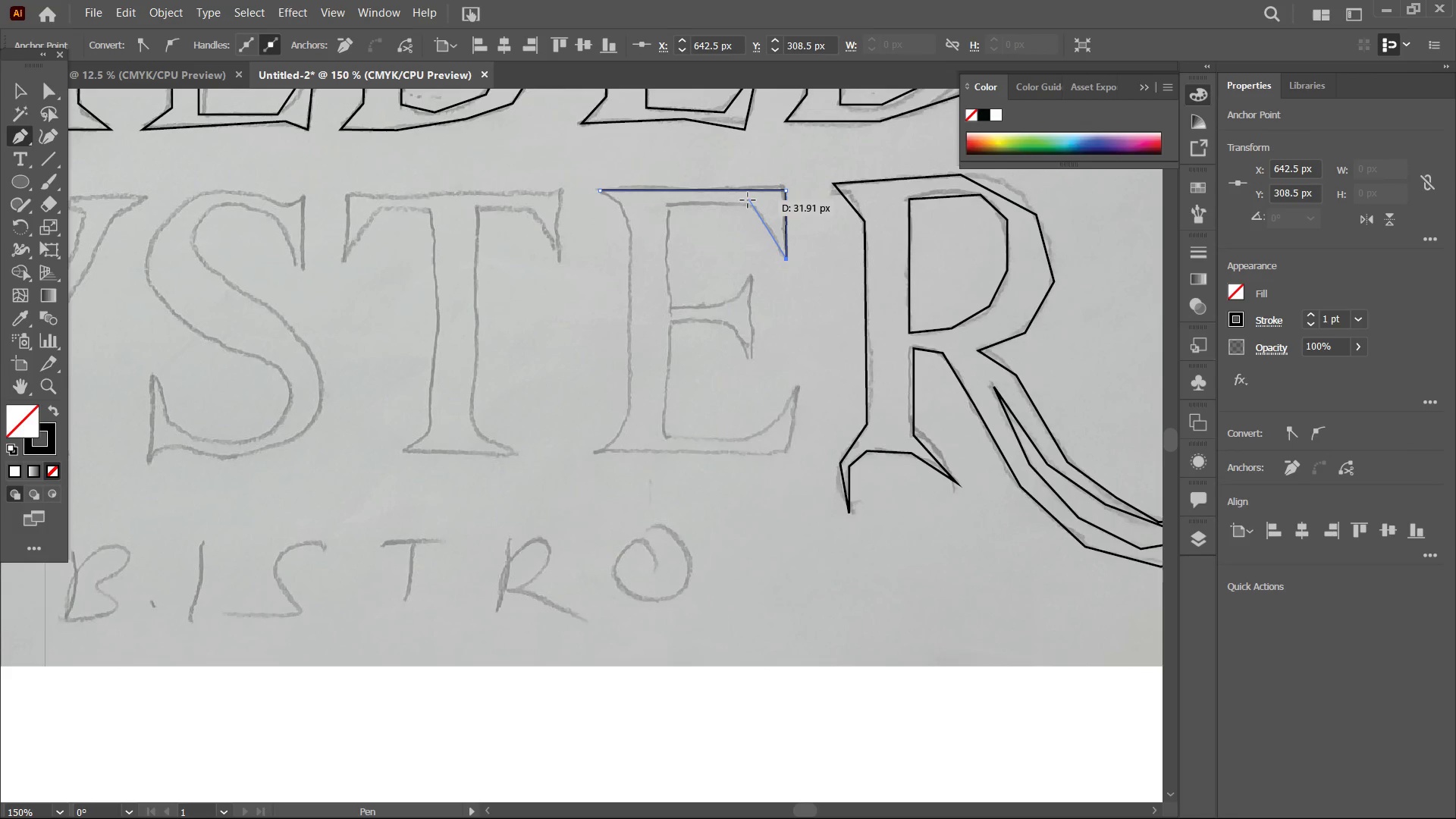 
left_click([750, 202])
 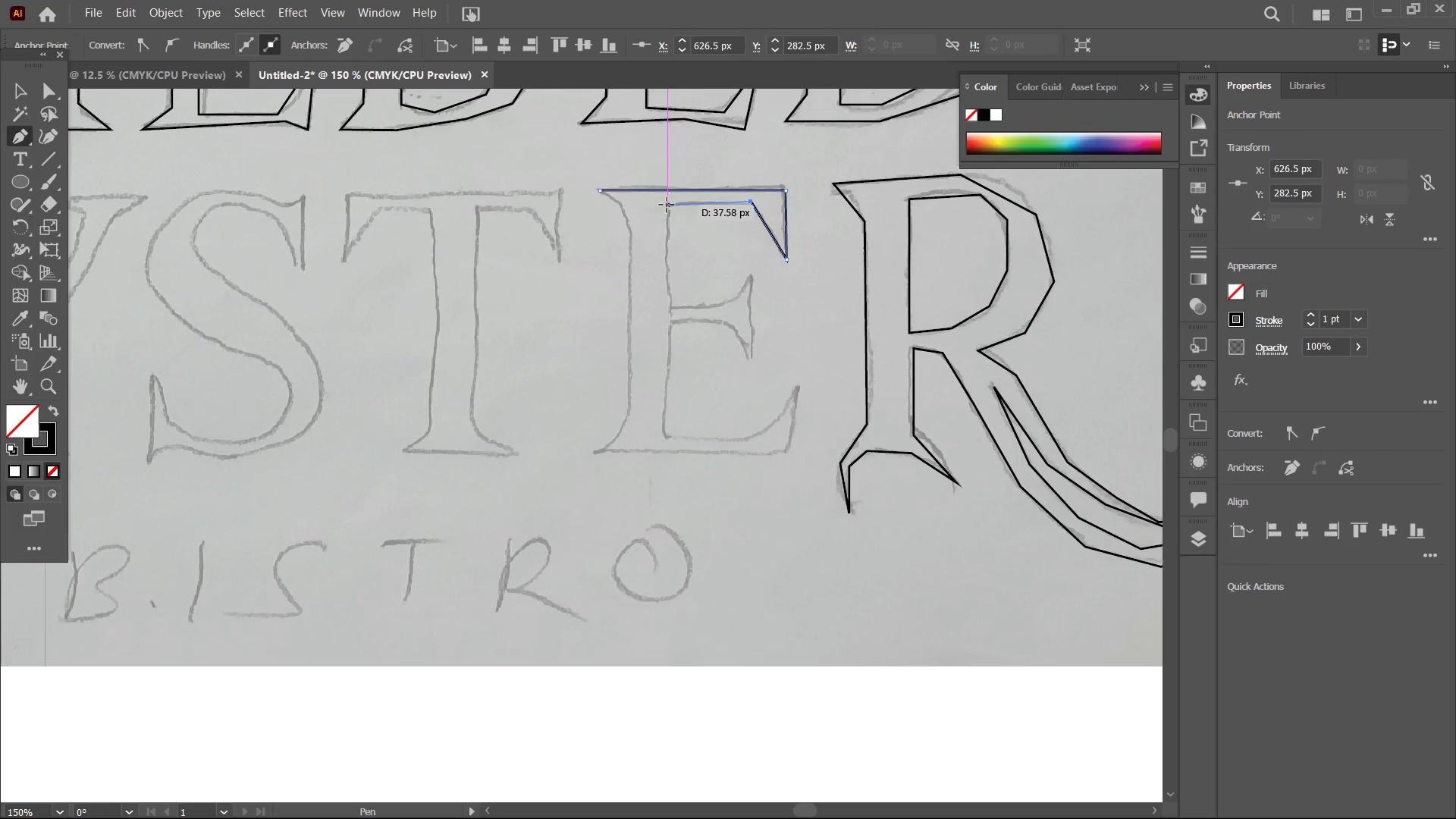 
left_click([667, 205])
 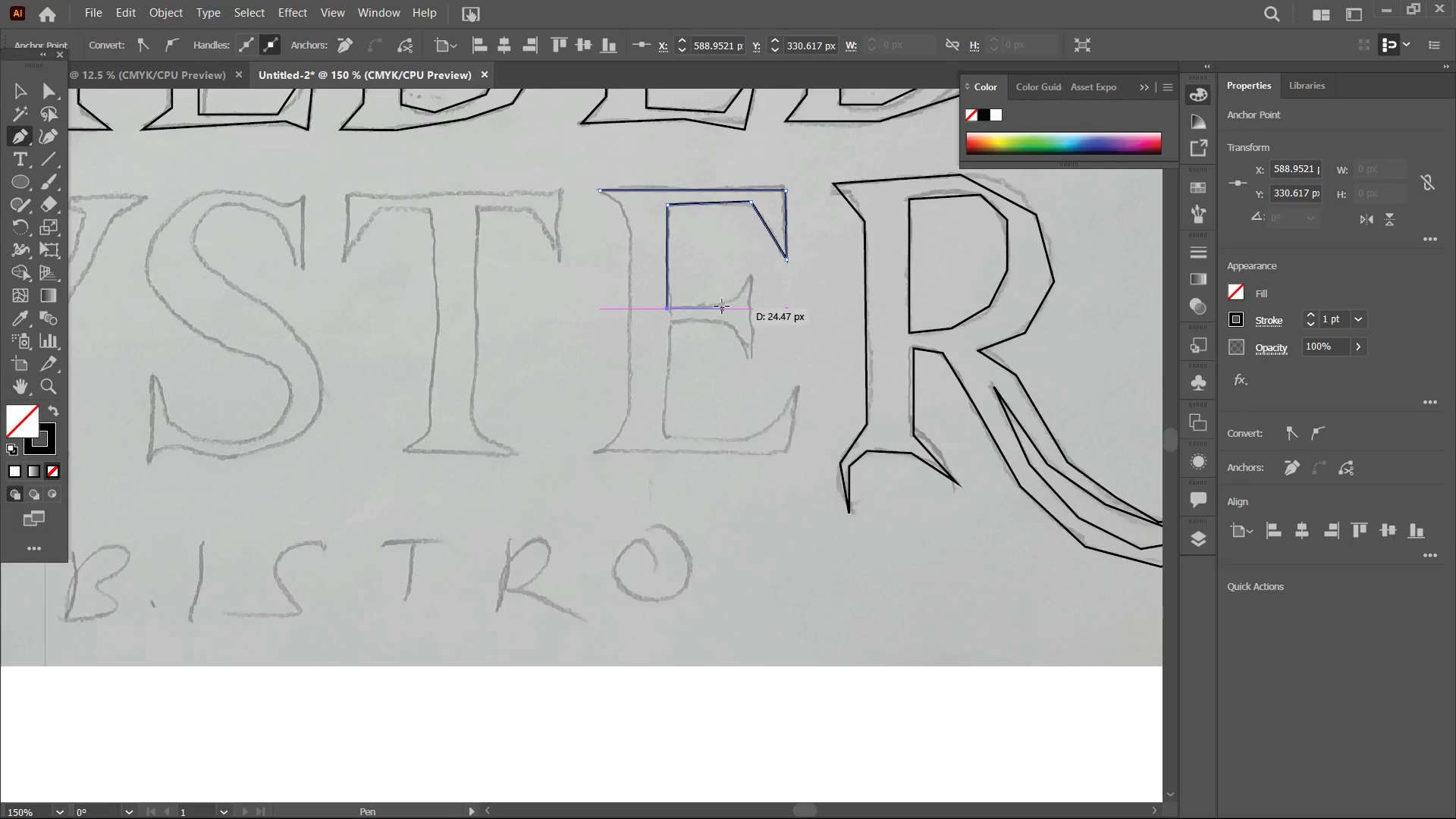 
left_click([722, 306])
 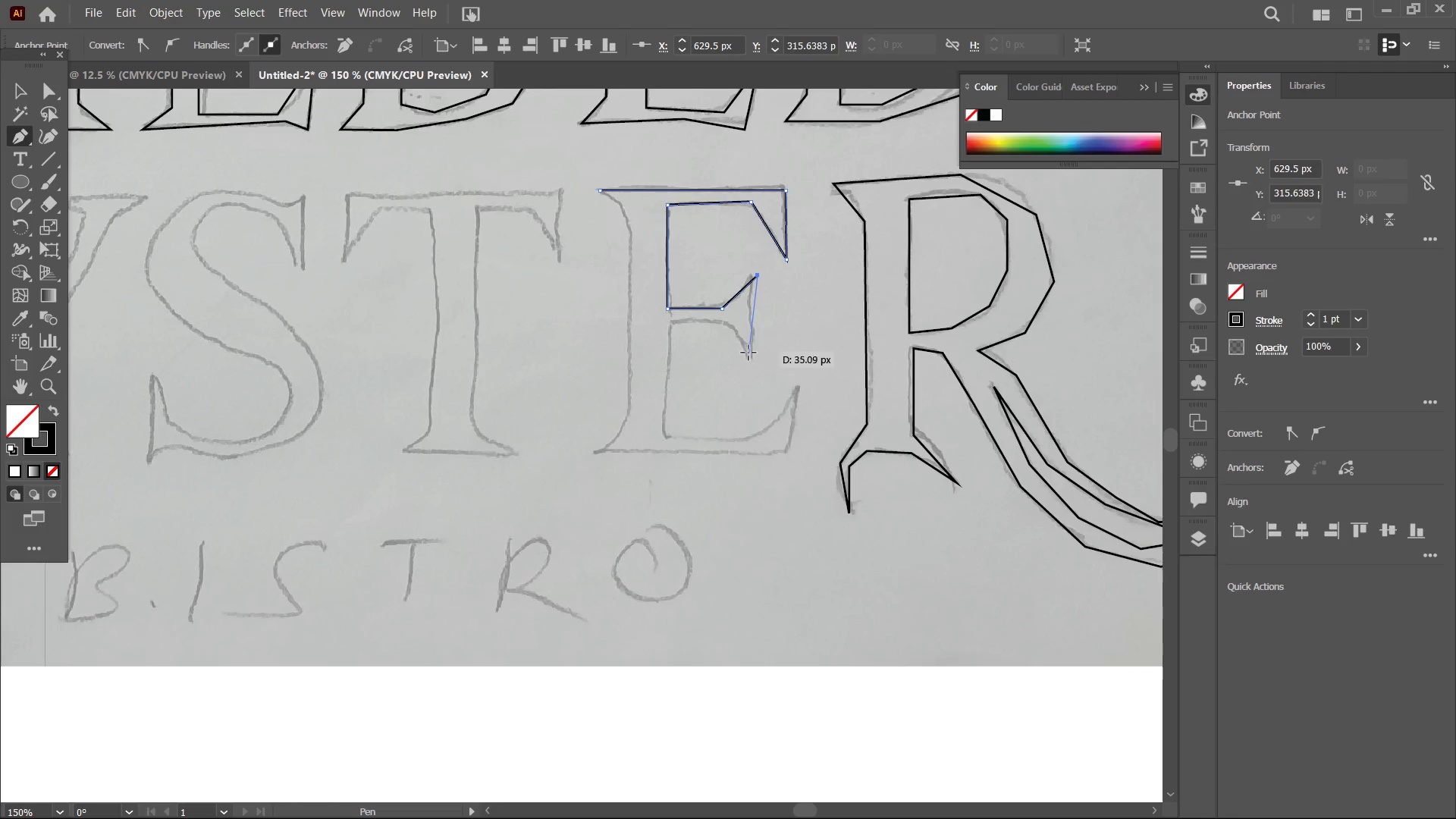 
left_click([752, 356])
 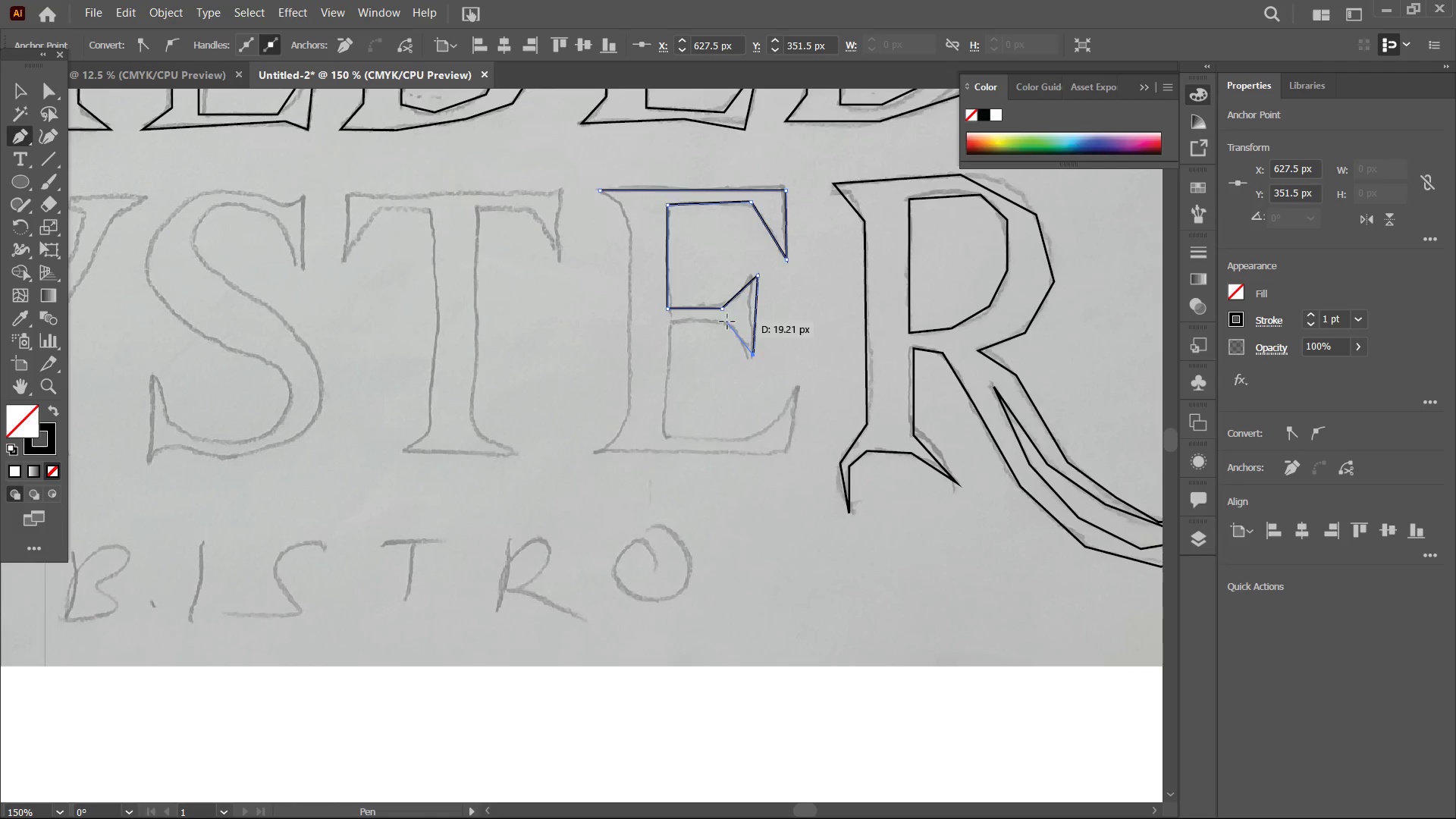 
double_click([727, 322])
 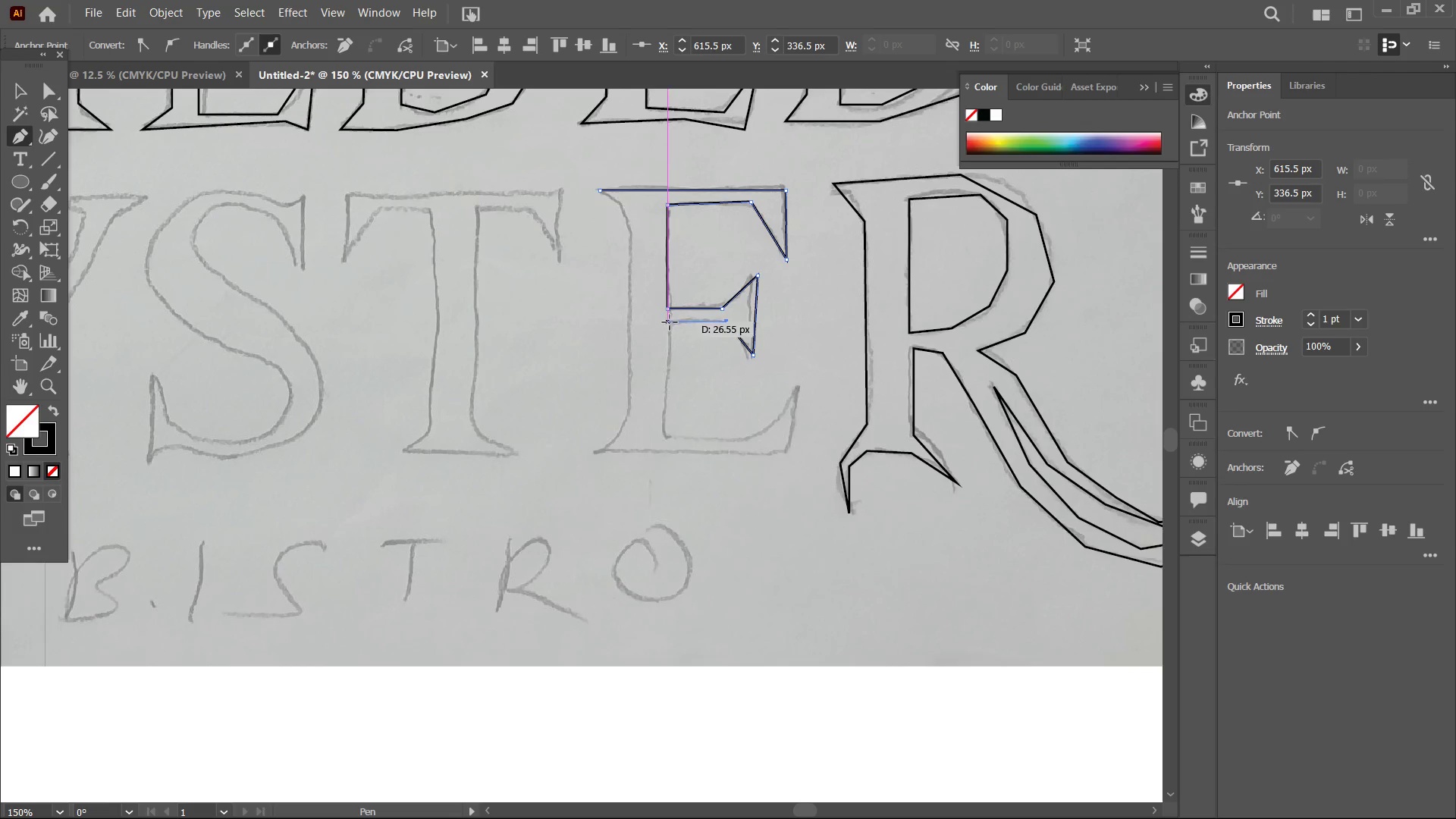 
left_click([670, 322])
 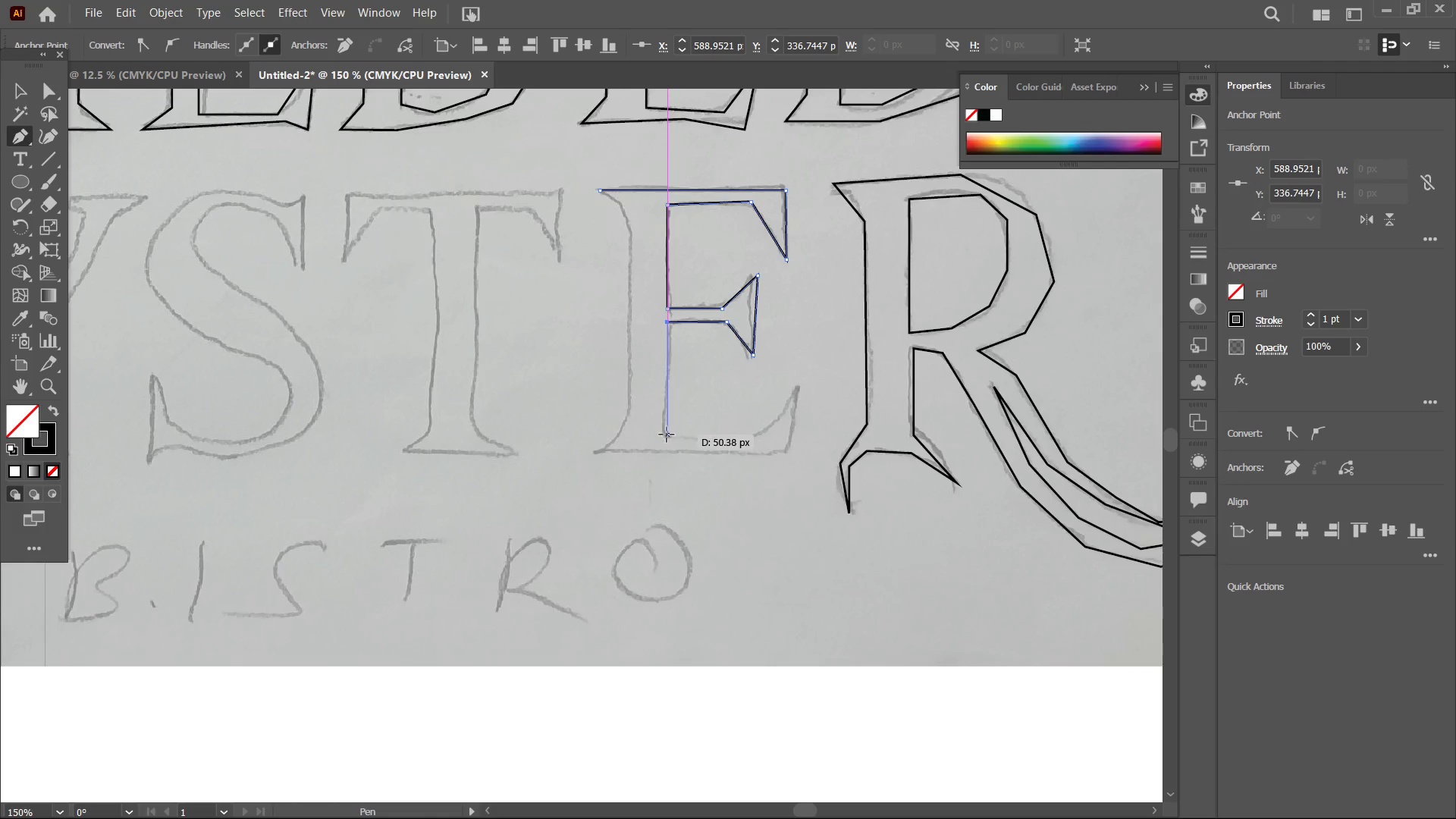 
left_click([667, 435])
 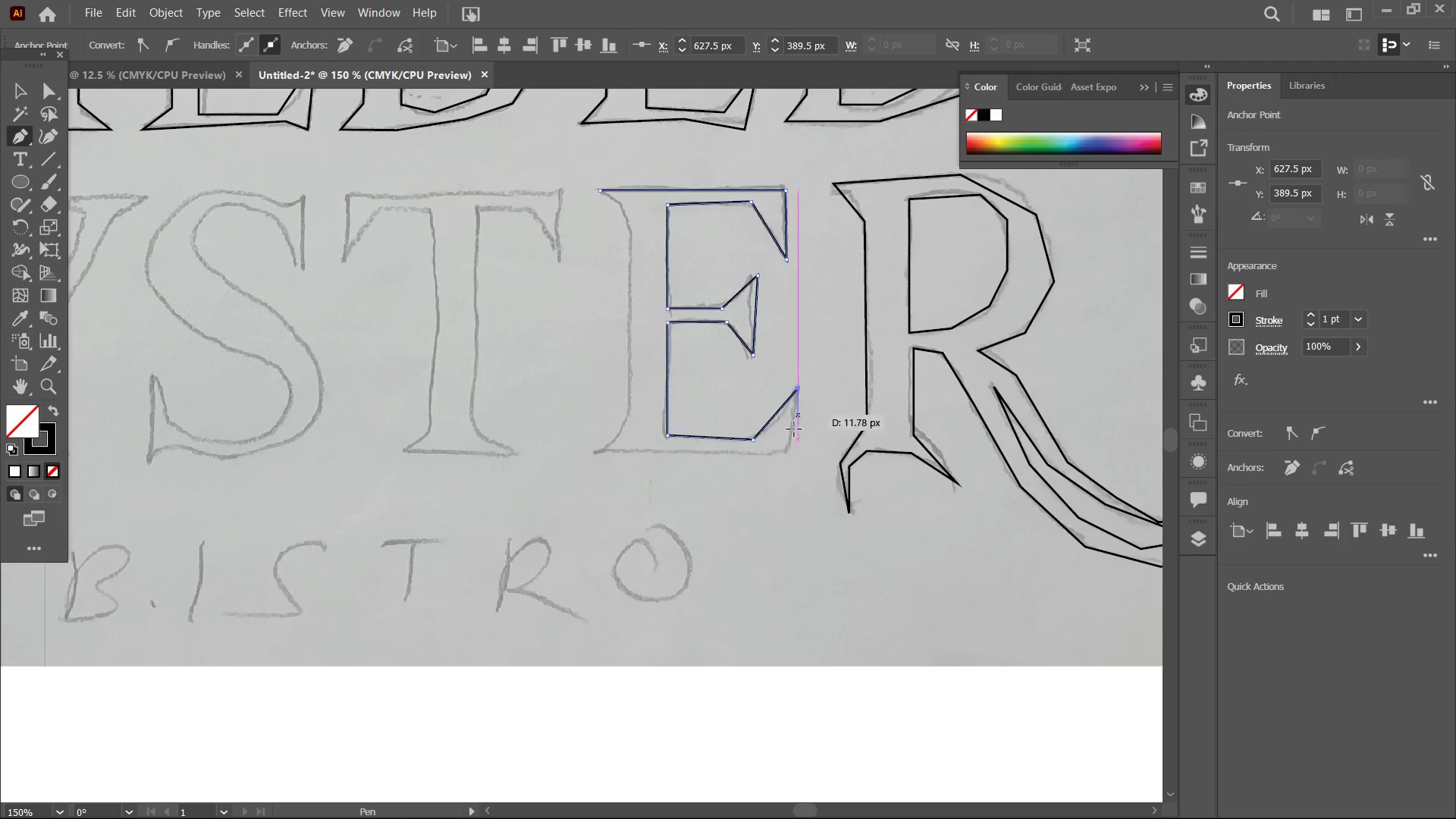 
left_click([787, 448])
 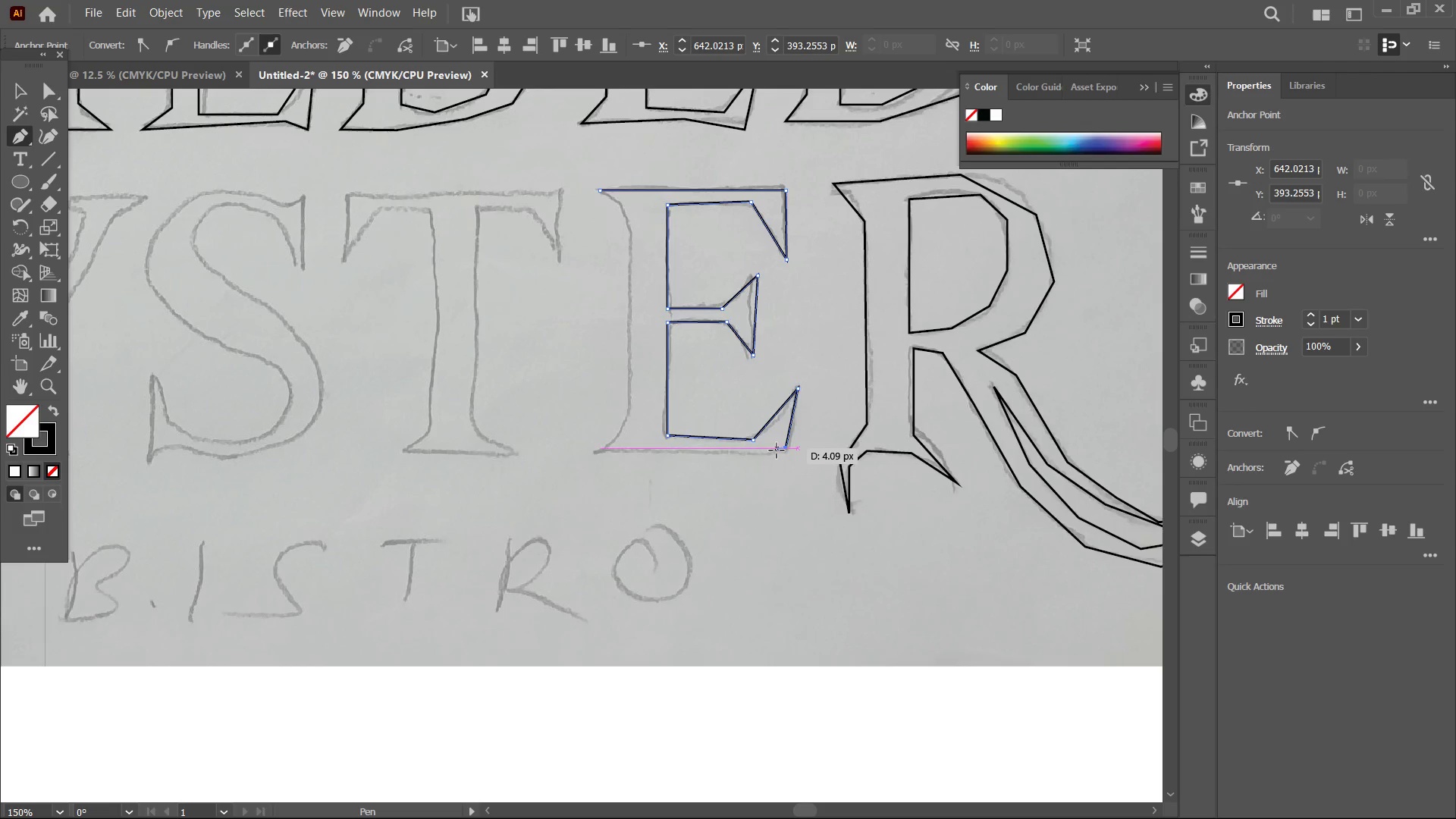 
key(Control+Z)
 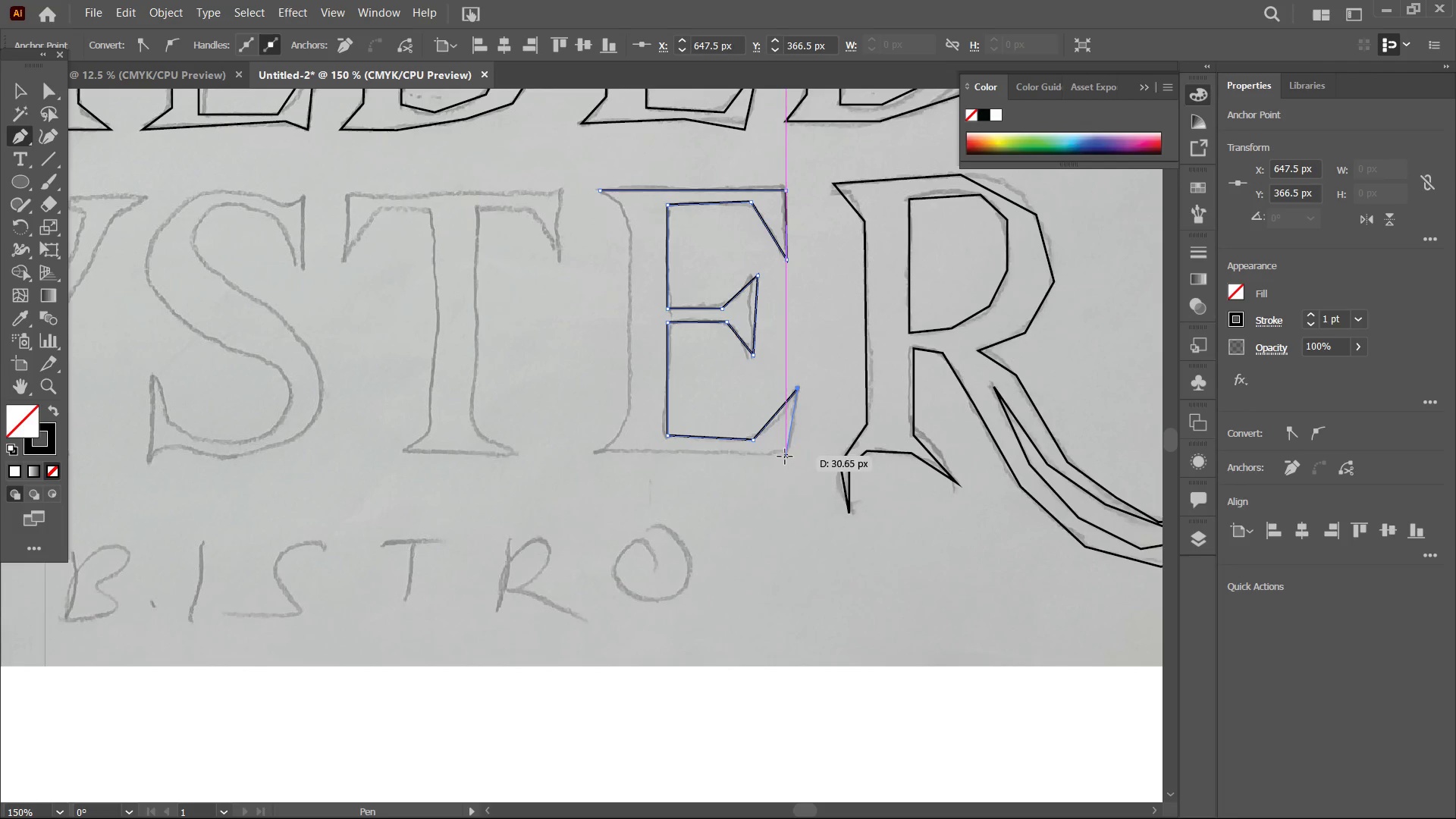 
left_click([785, 457])
 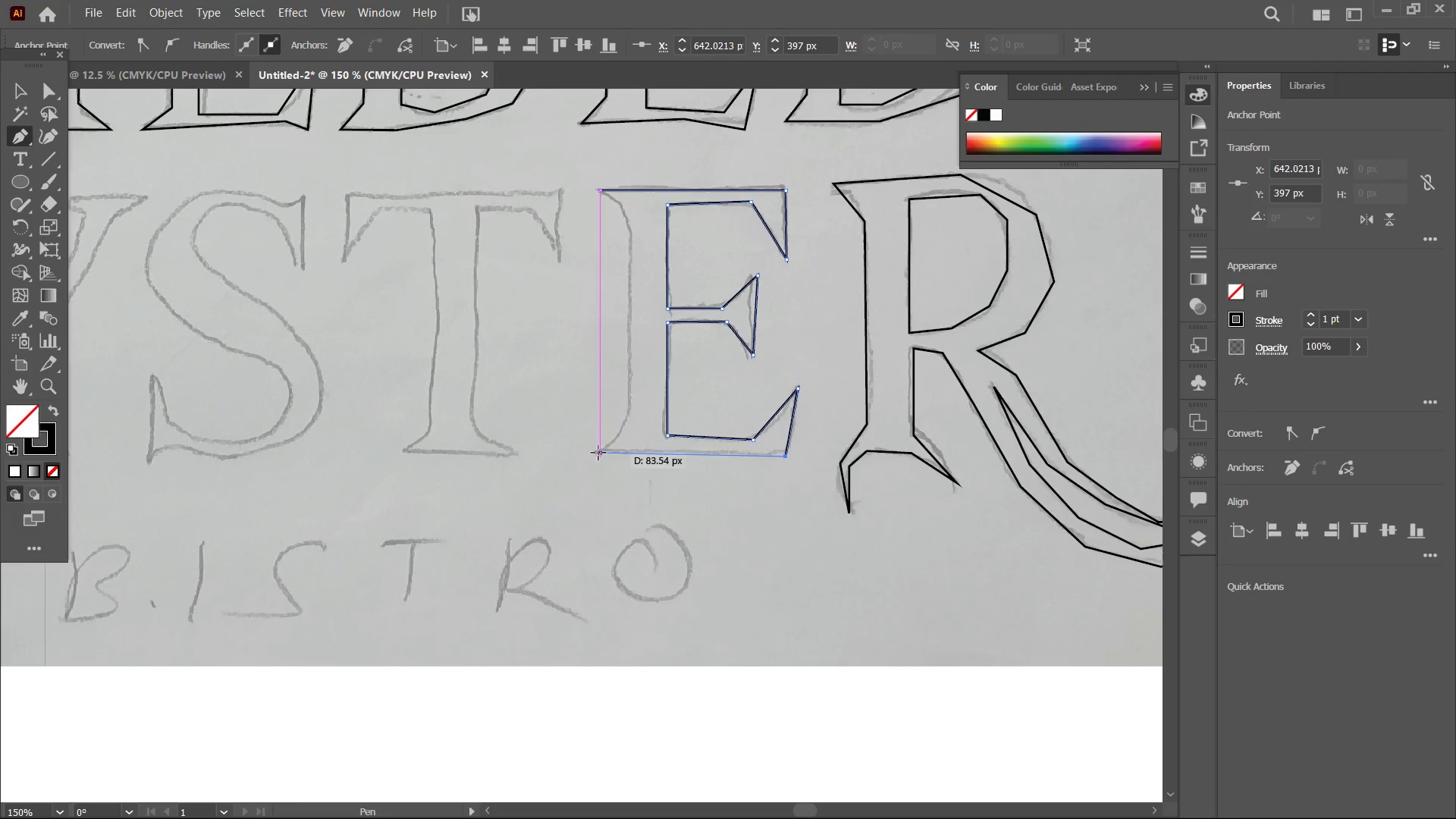 
left_click([595, 454])
 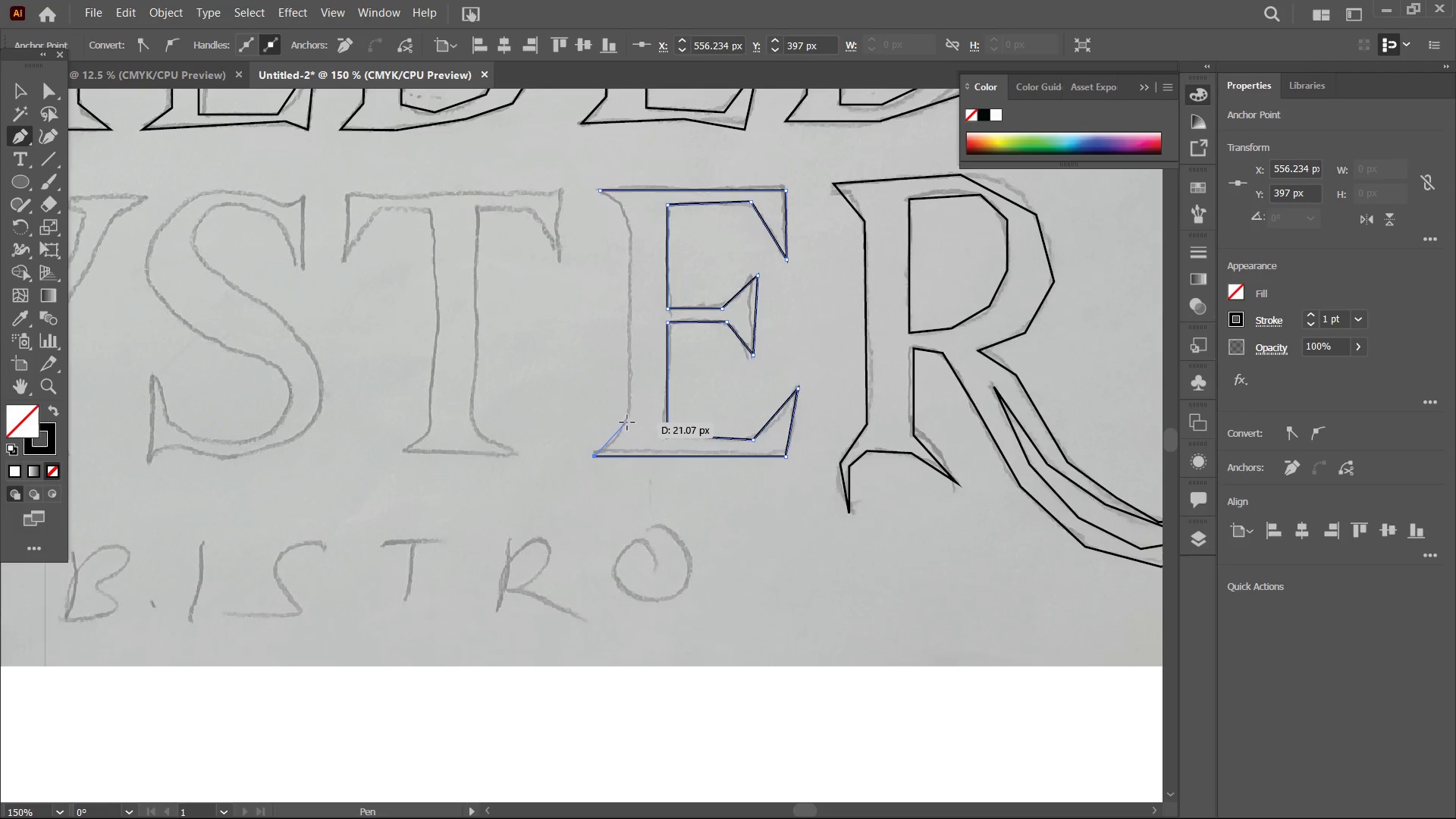 
left_click([627, 422])
 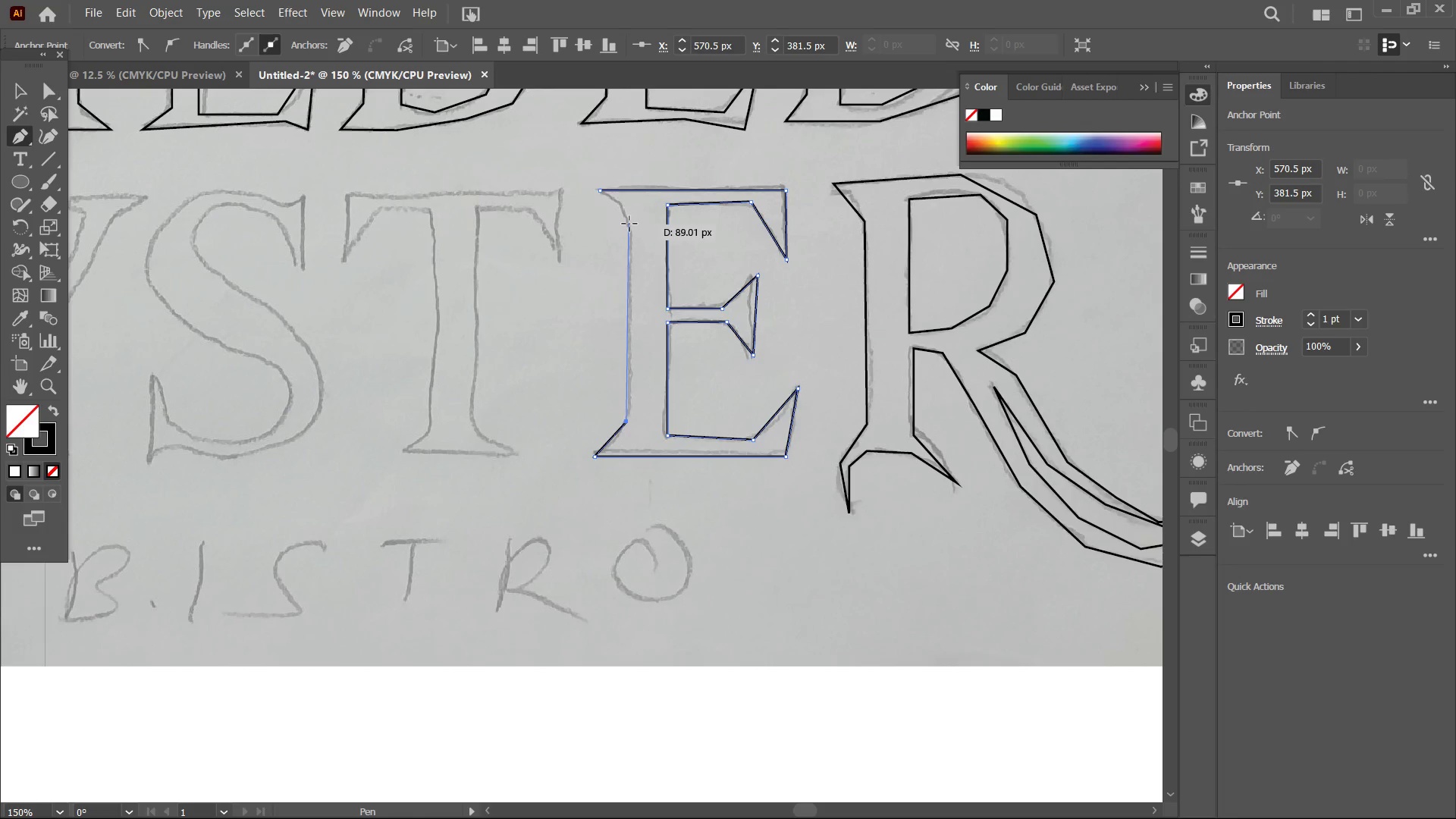 
left_click([629, 224])
 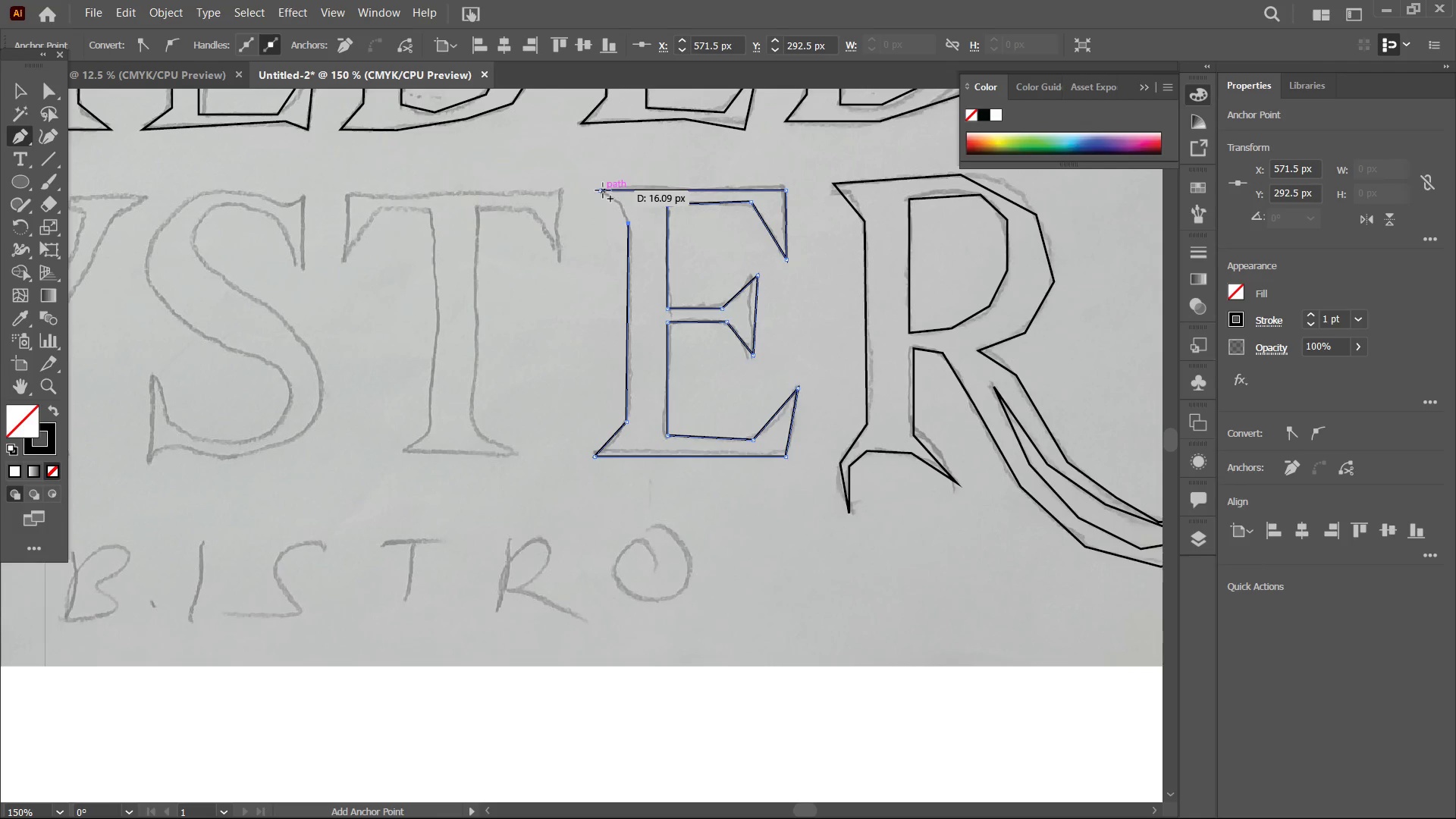 
left_click([603, 190])
 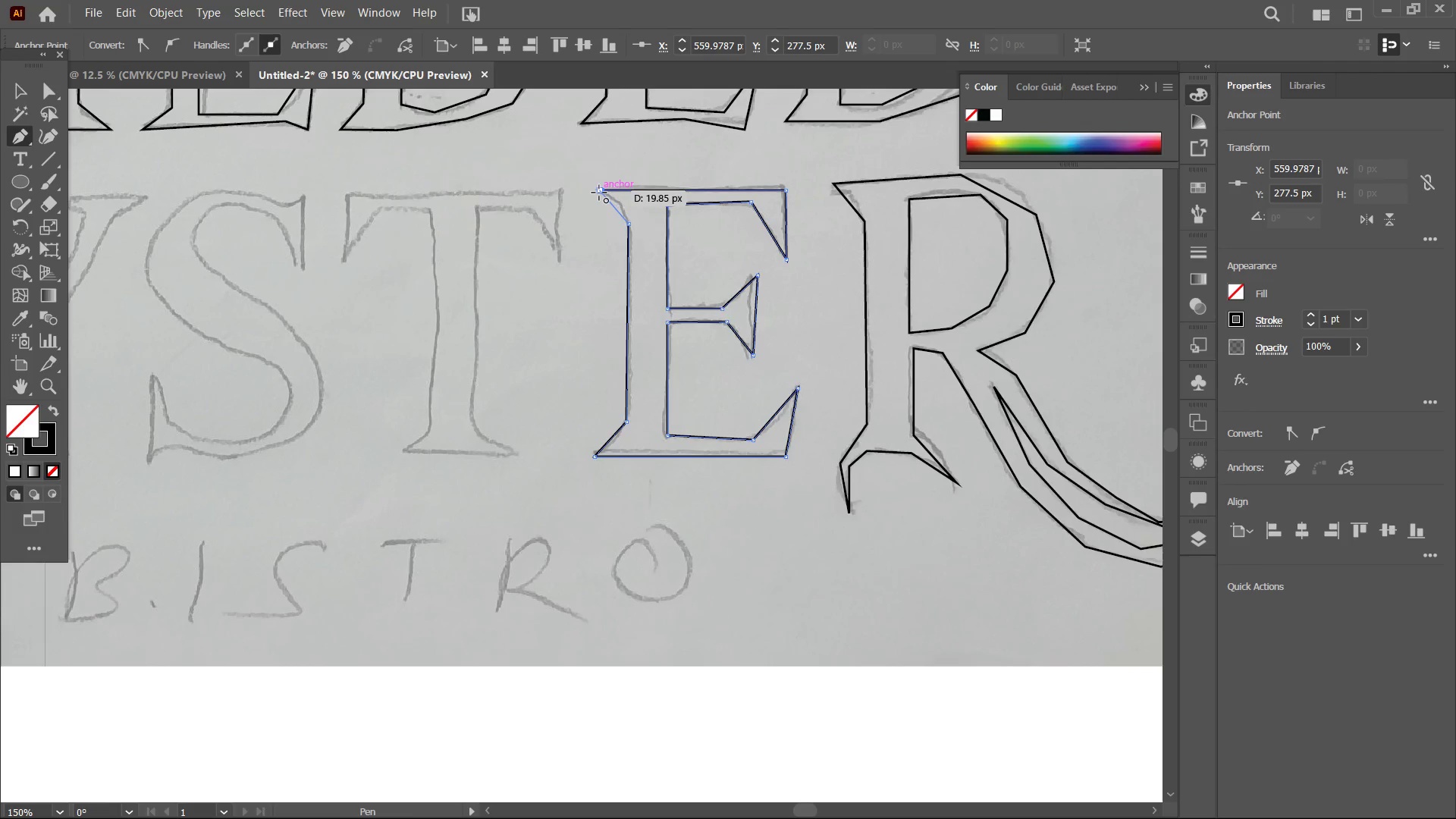 
left_click([598, 188])
 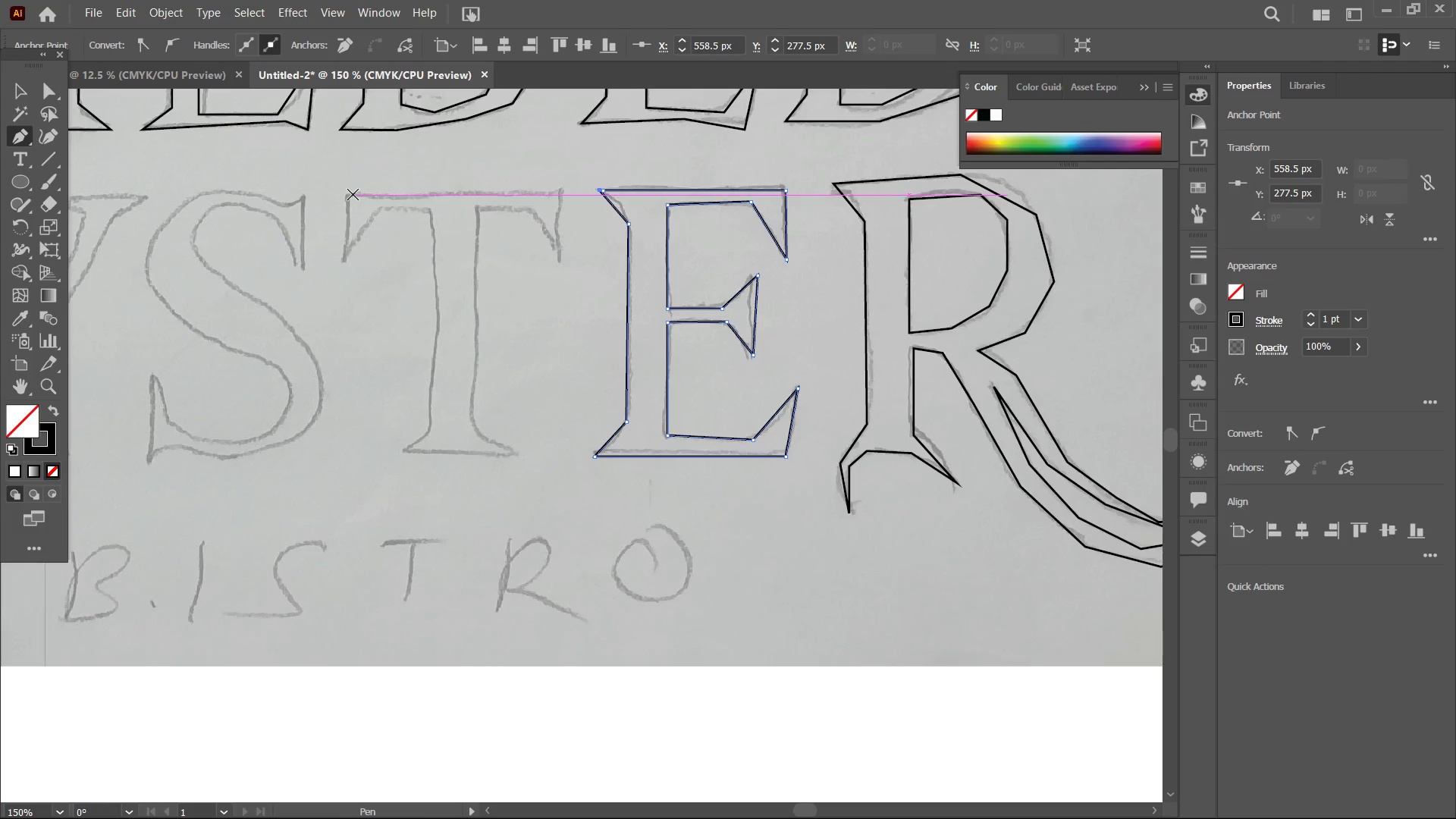 
left_click([347, 194])
 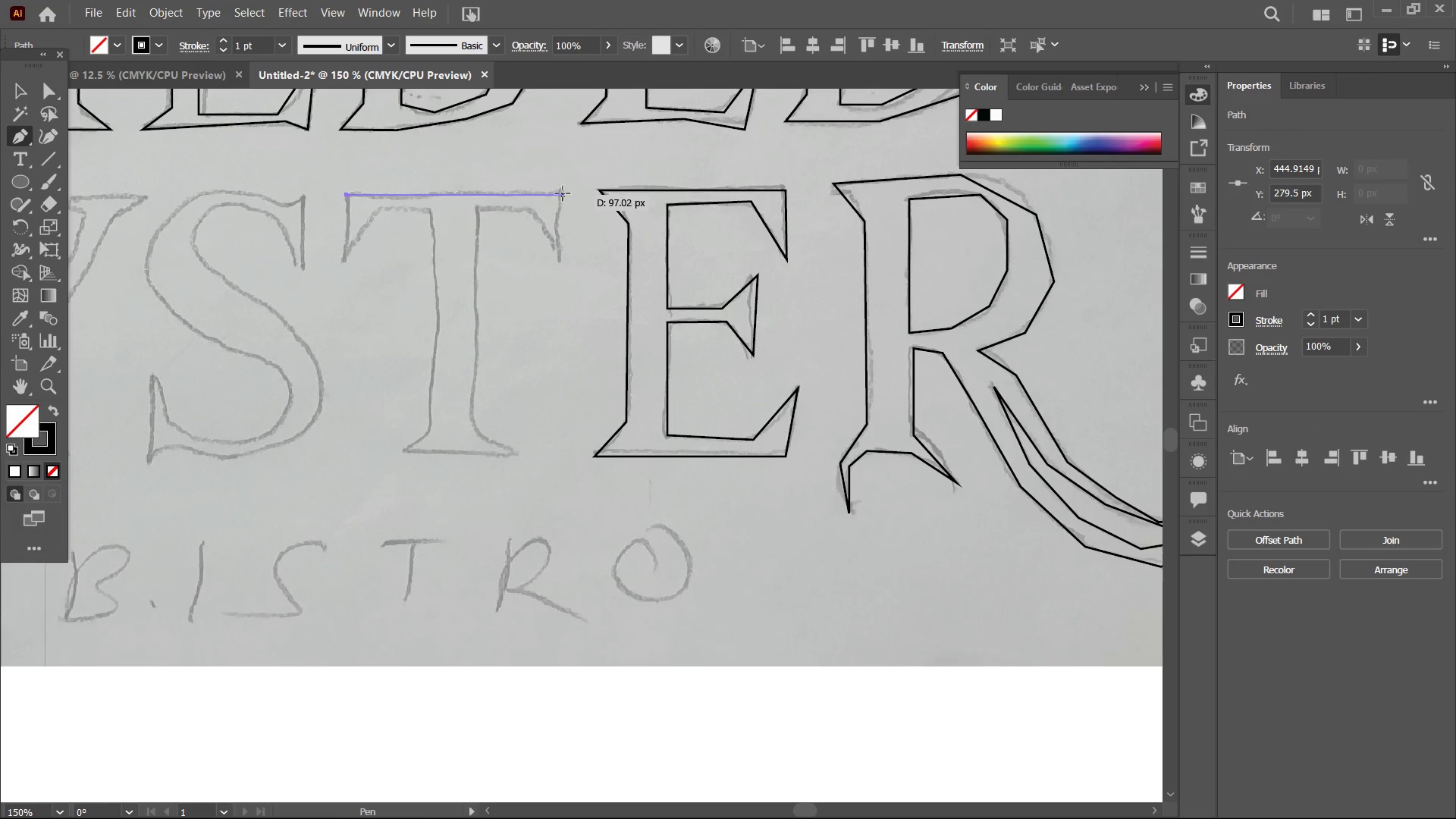 
left_click([563, 193])
 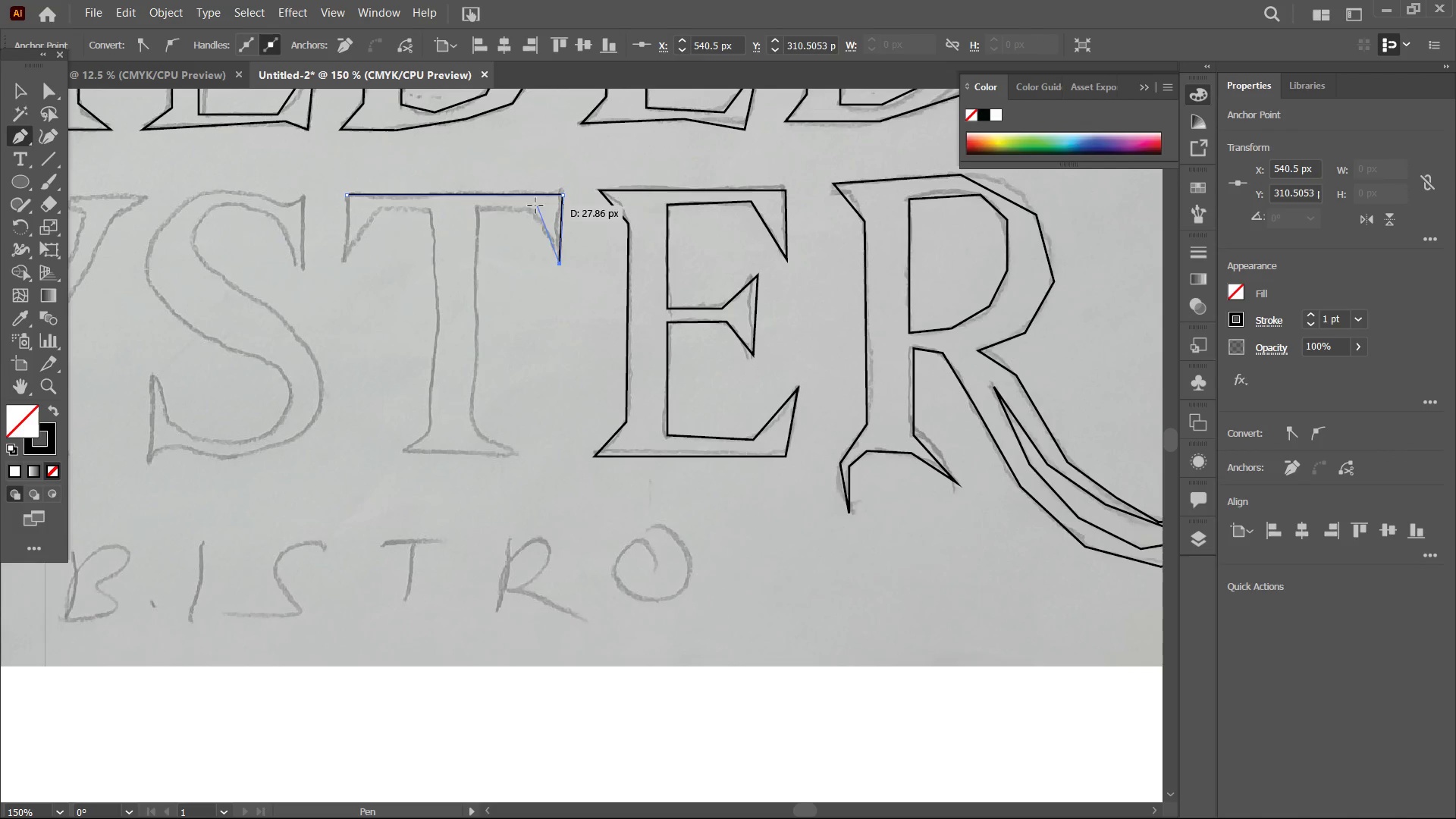 
left_click([530, 209])
 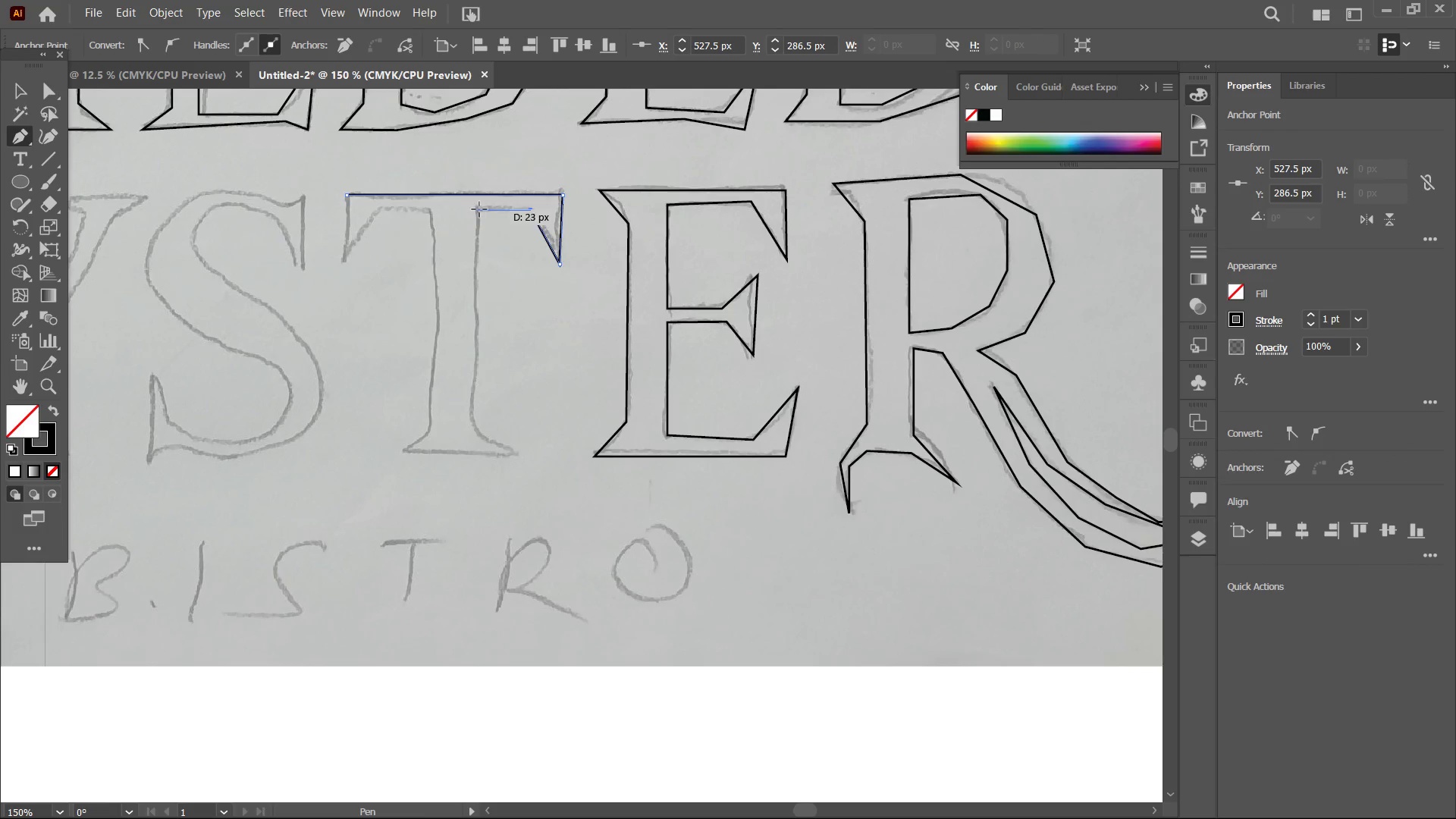 
left_click([479, 209])
 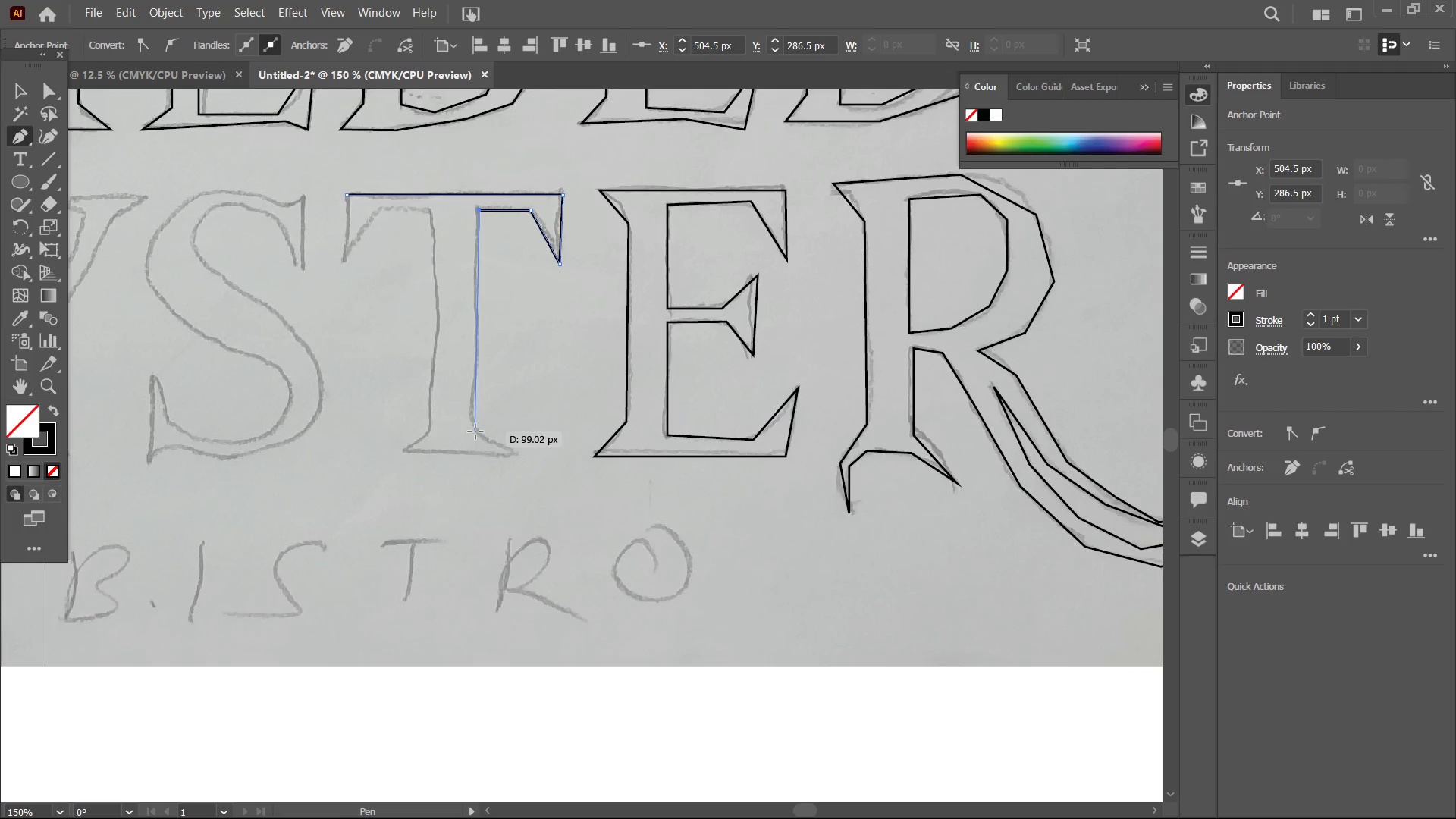 
hold_key(key=ShiftLeft, duration=2.25)
left_click([469, 401])
 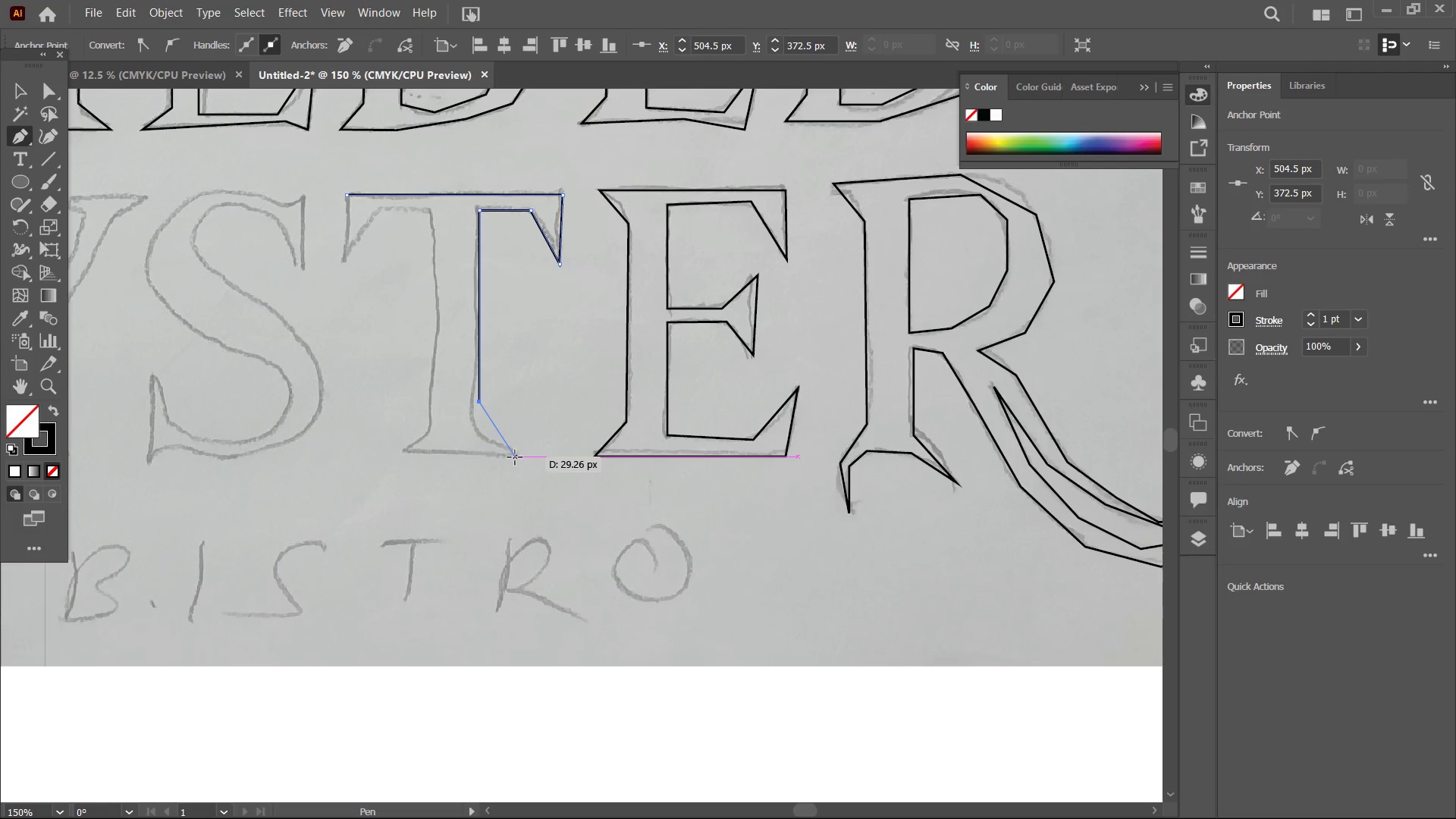 
left_click([515, 457])
 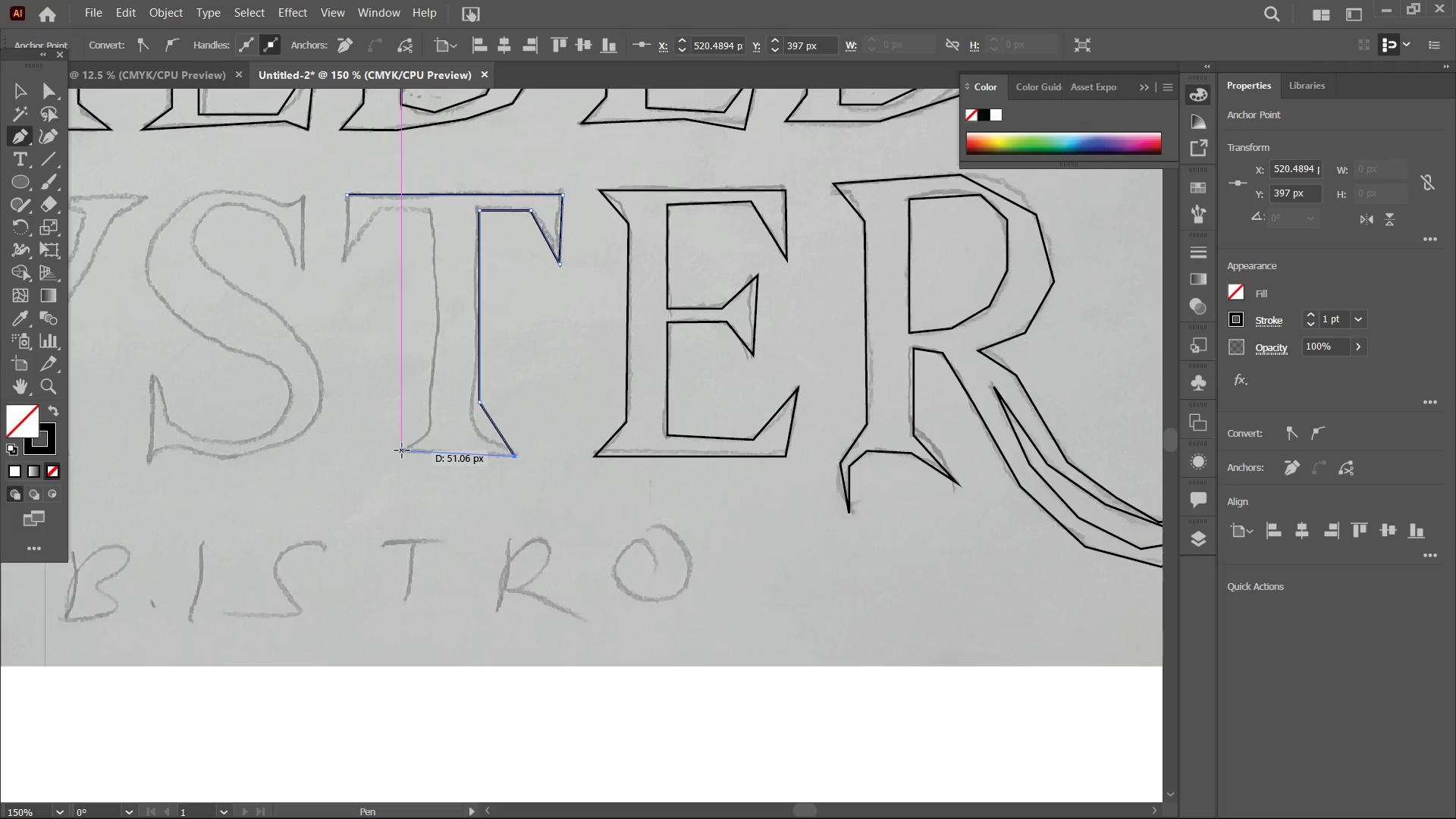 
left_click([402, 450])
 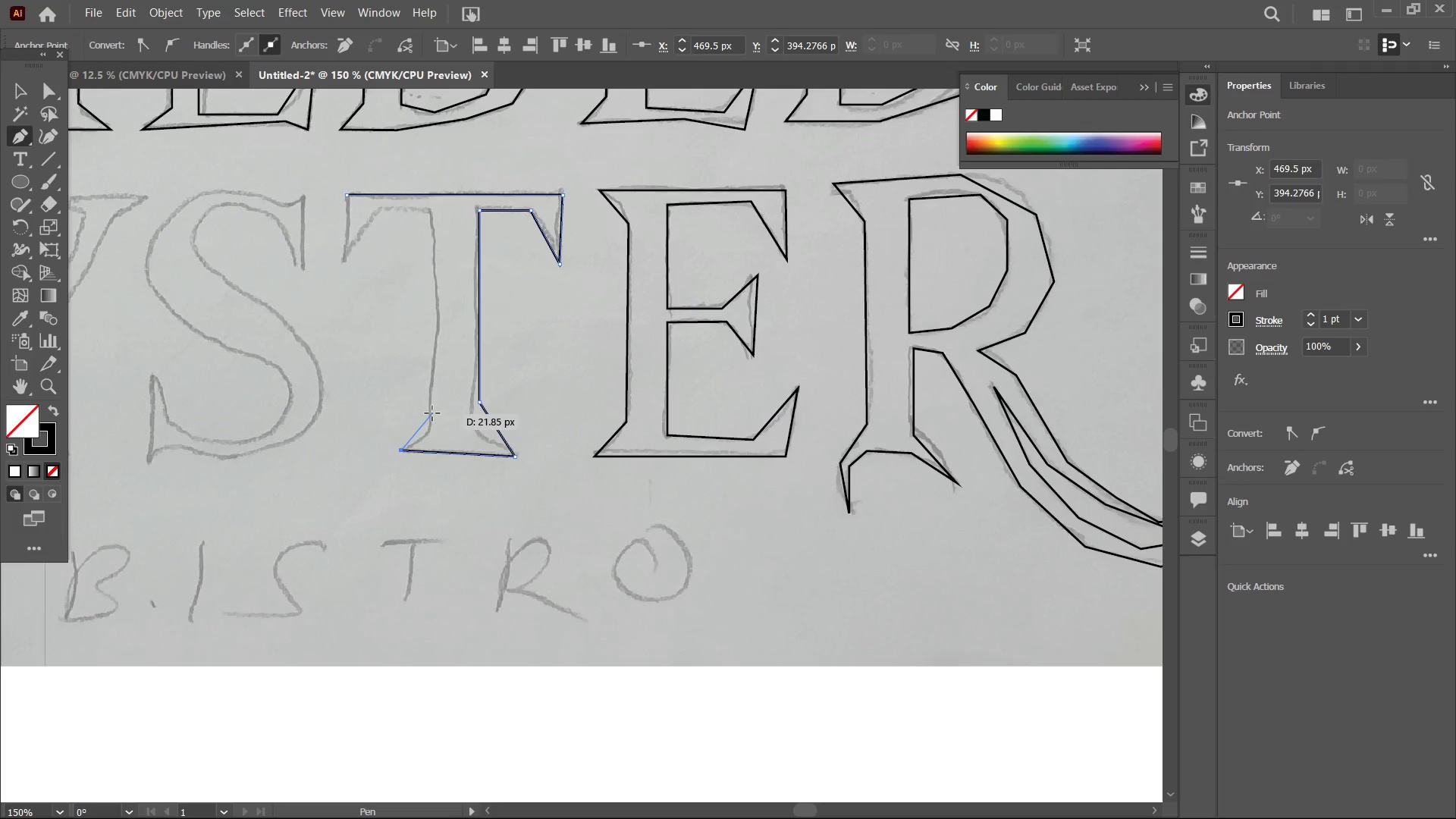 
left_click([432, 413])
 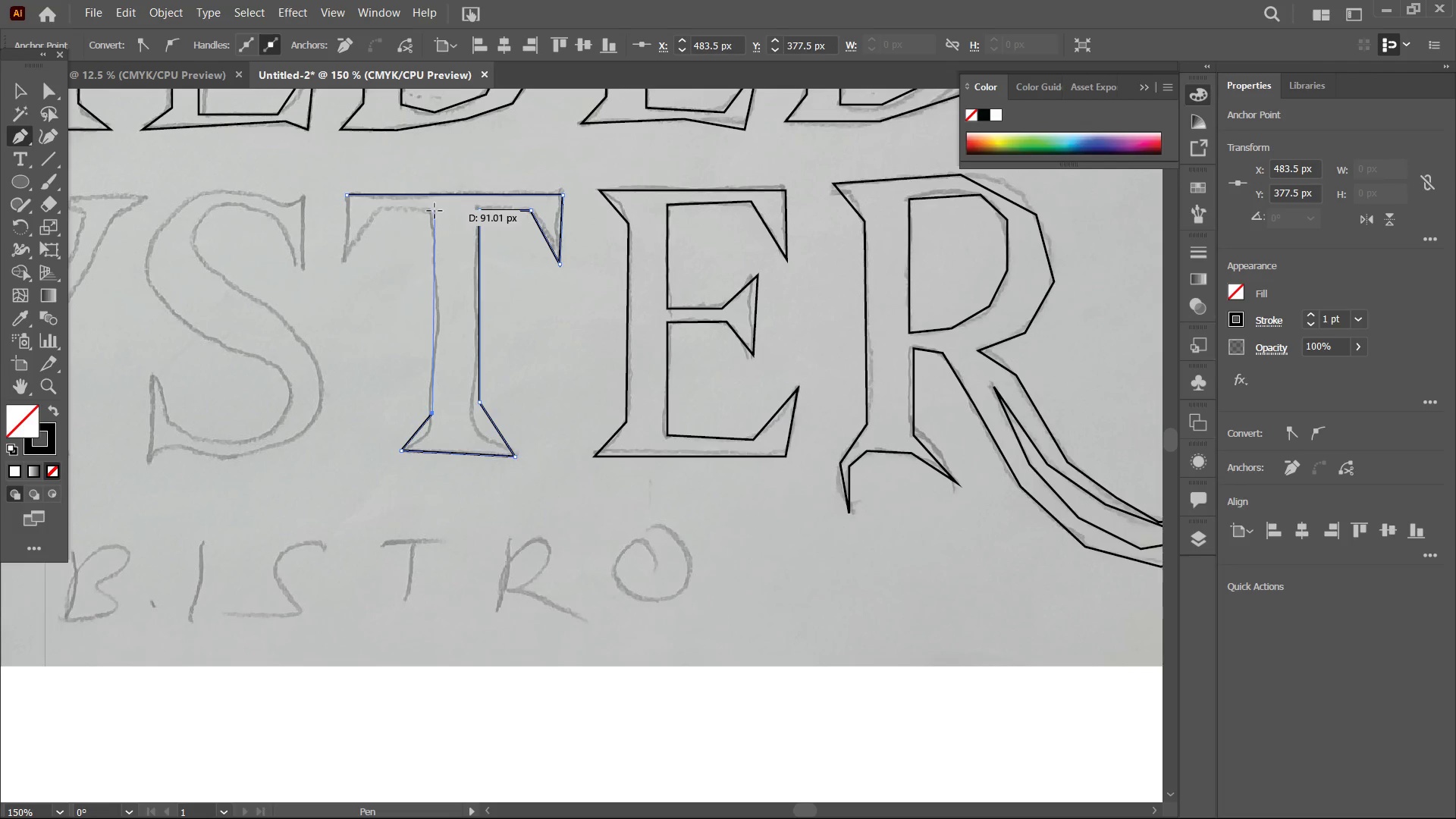 
left_click([432, 213])
 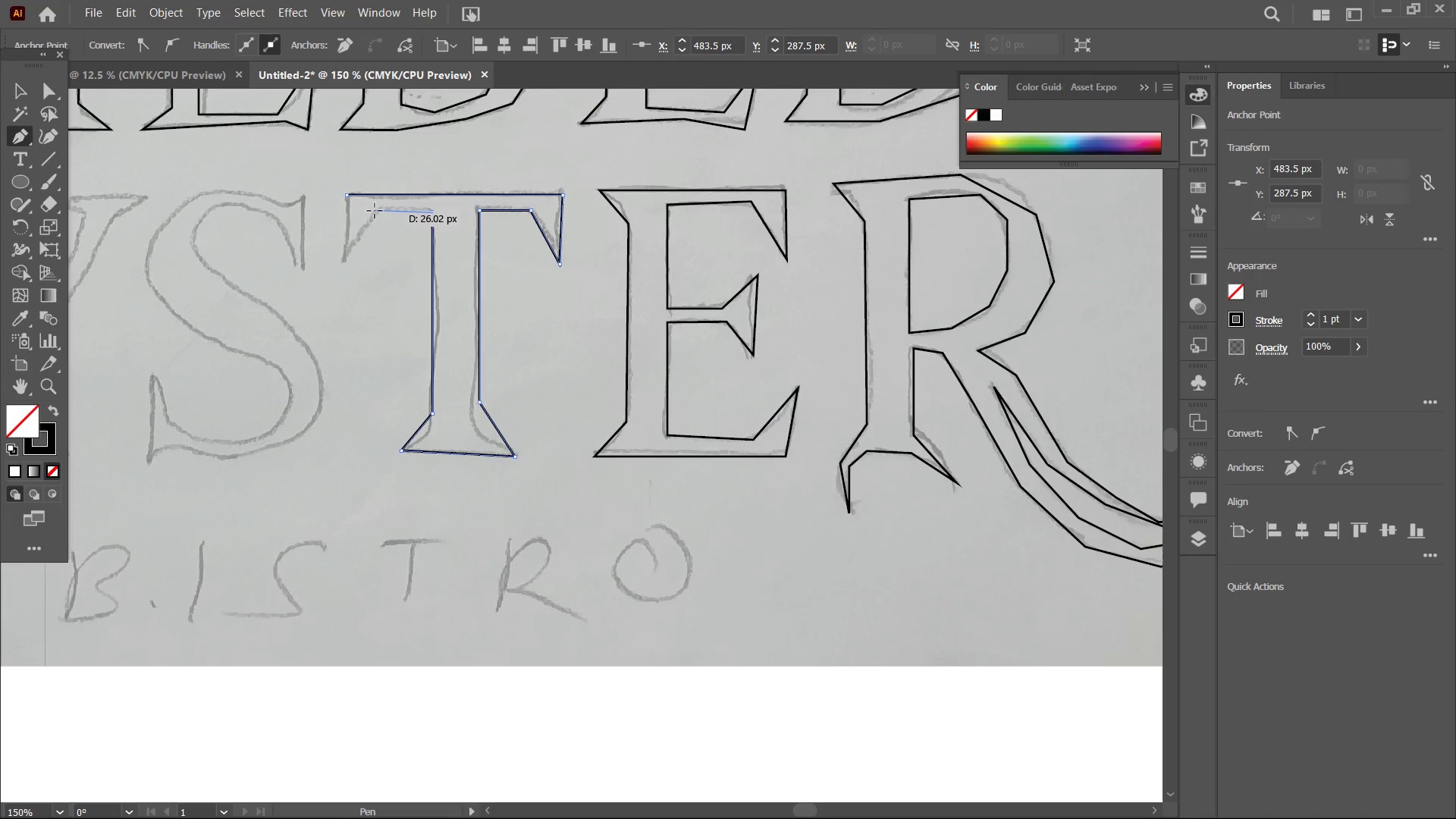 
left_click([375, 211])
 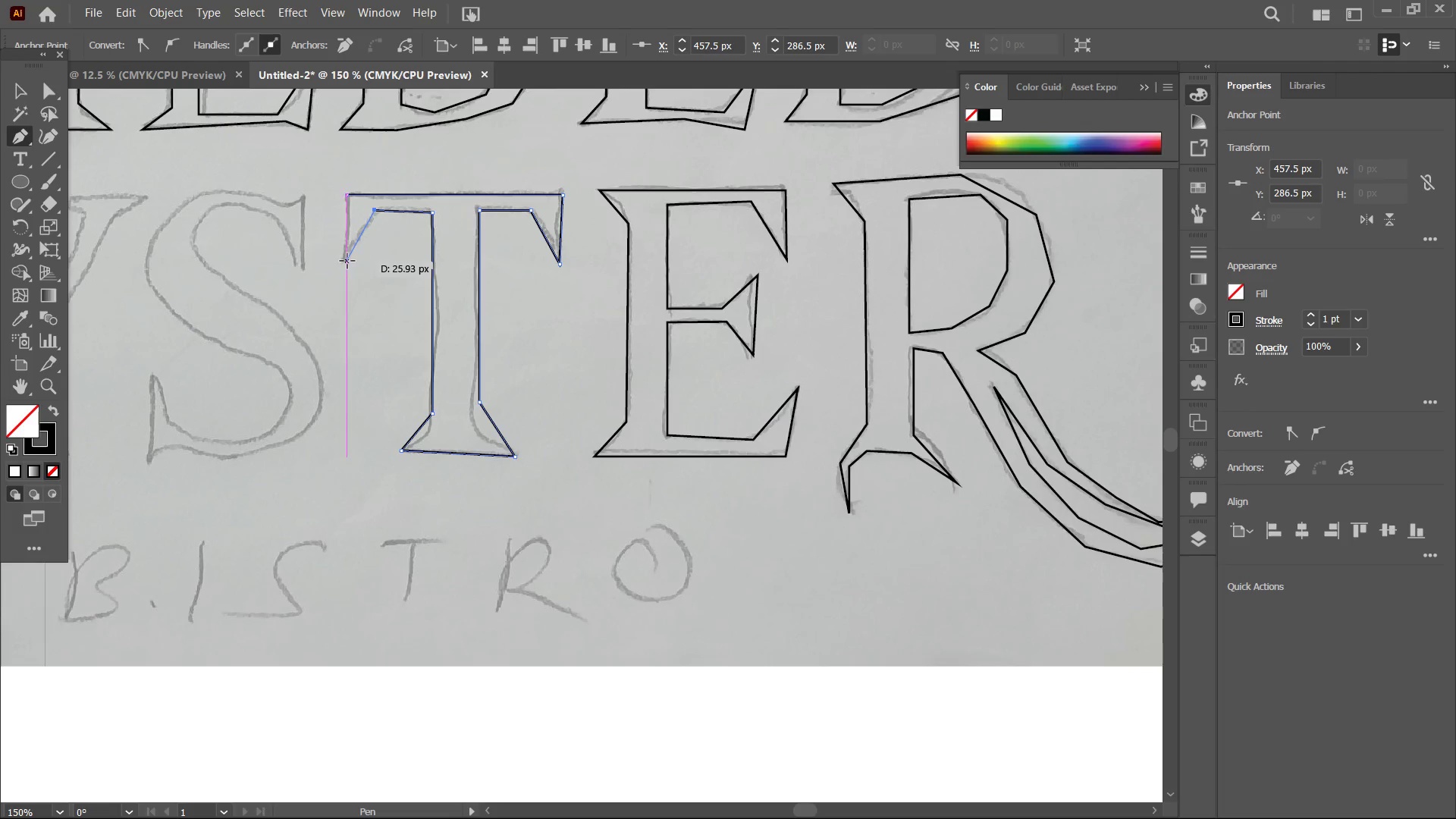 
left_click([347, 259])
 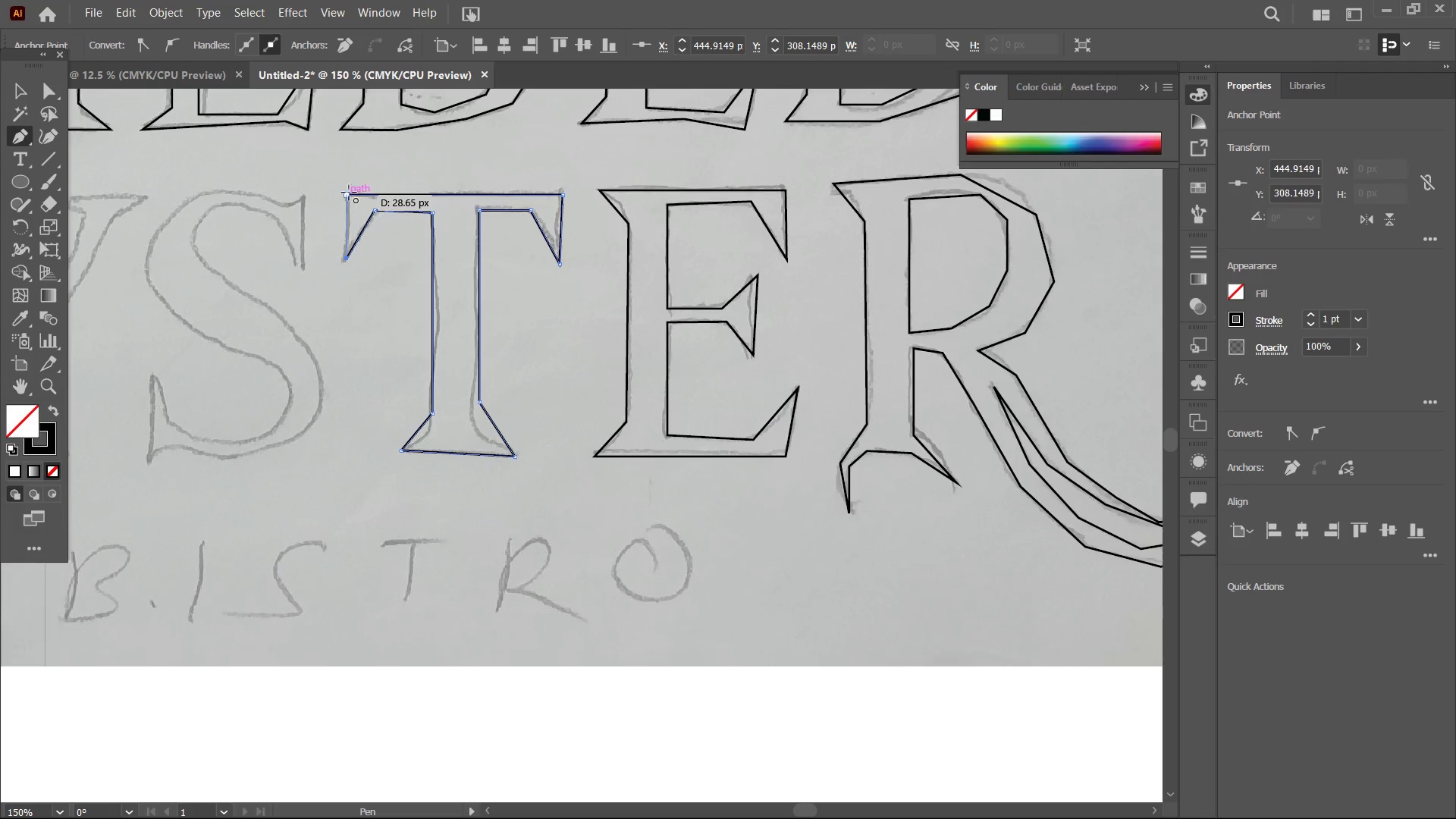 
left_click([349, 193])
 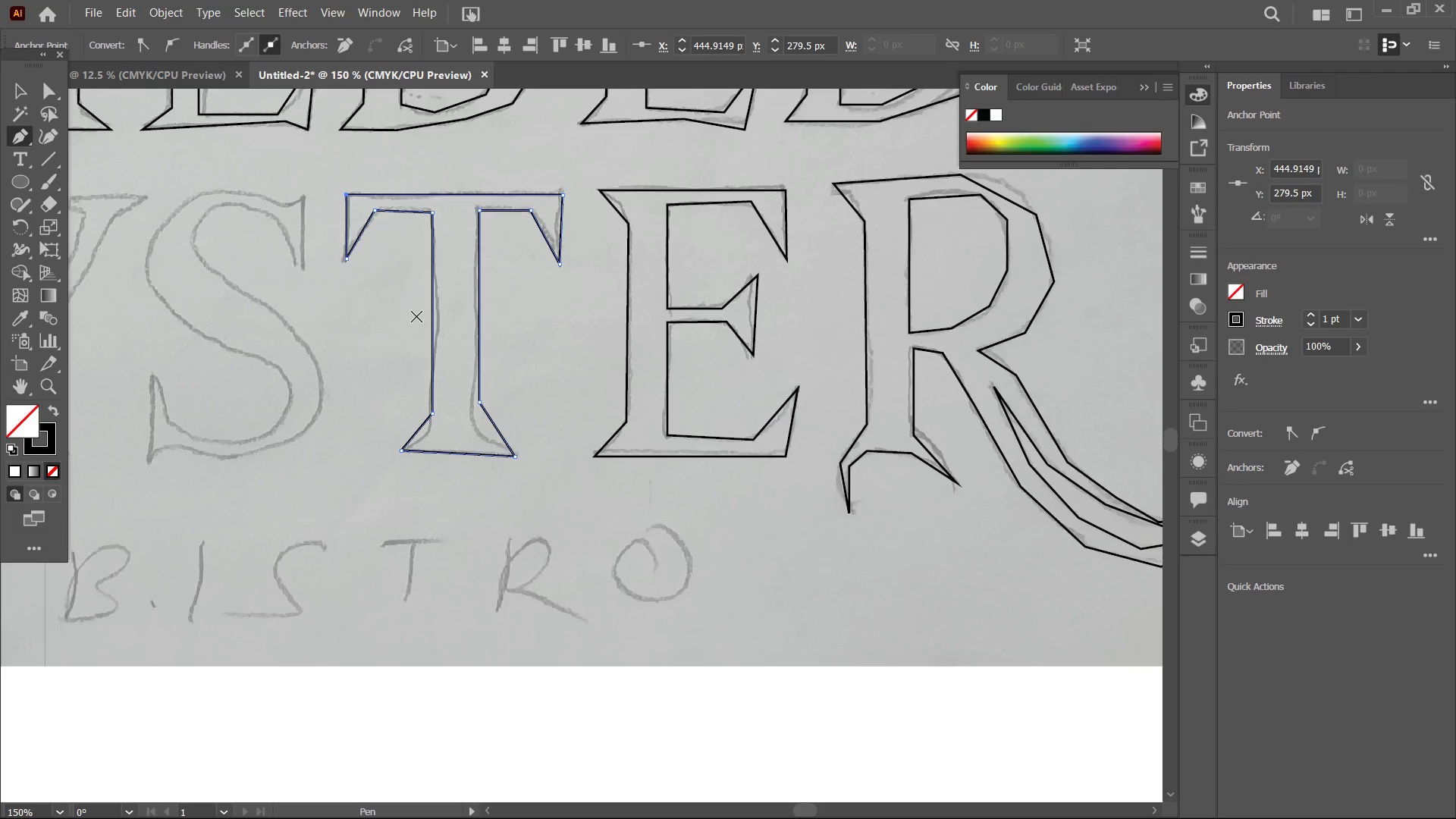 
hold_key(key=Space, duration=0.77)
 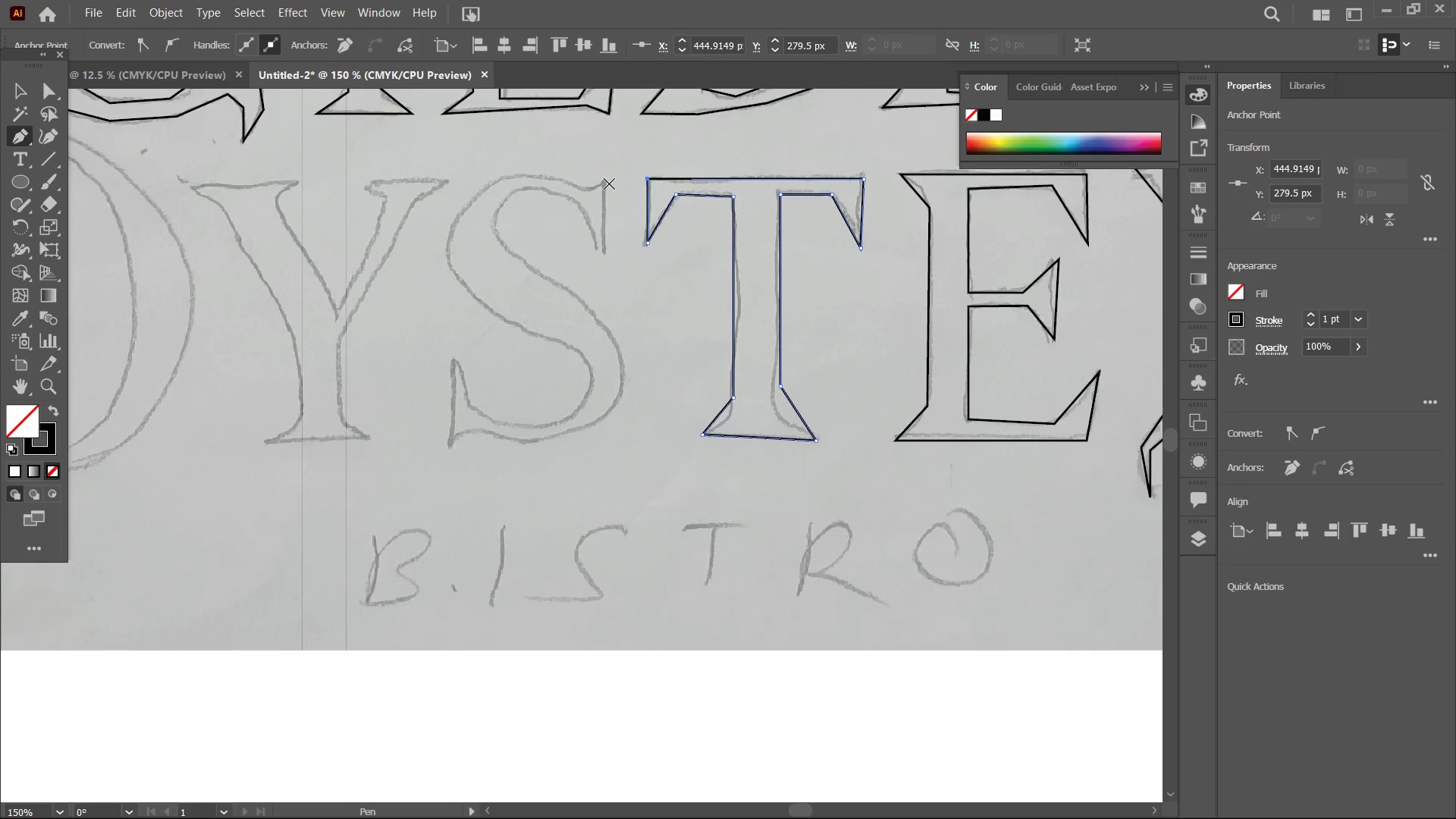 
left_click_drag(start_coordinate=[405, 321], to_coordinate=[706, 304])
 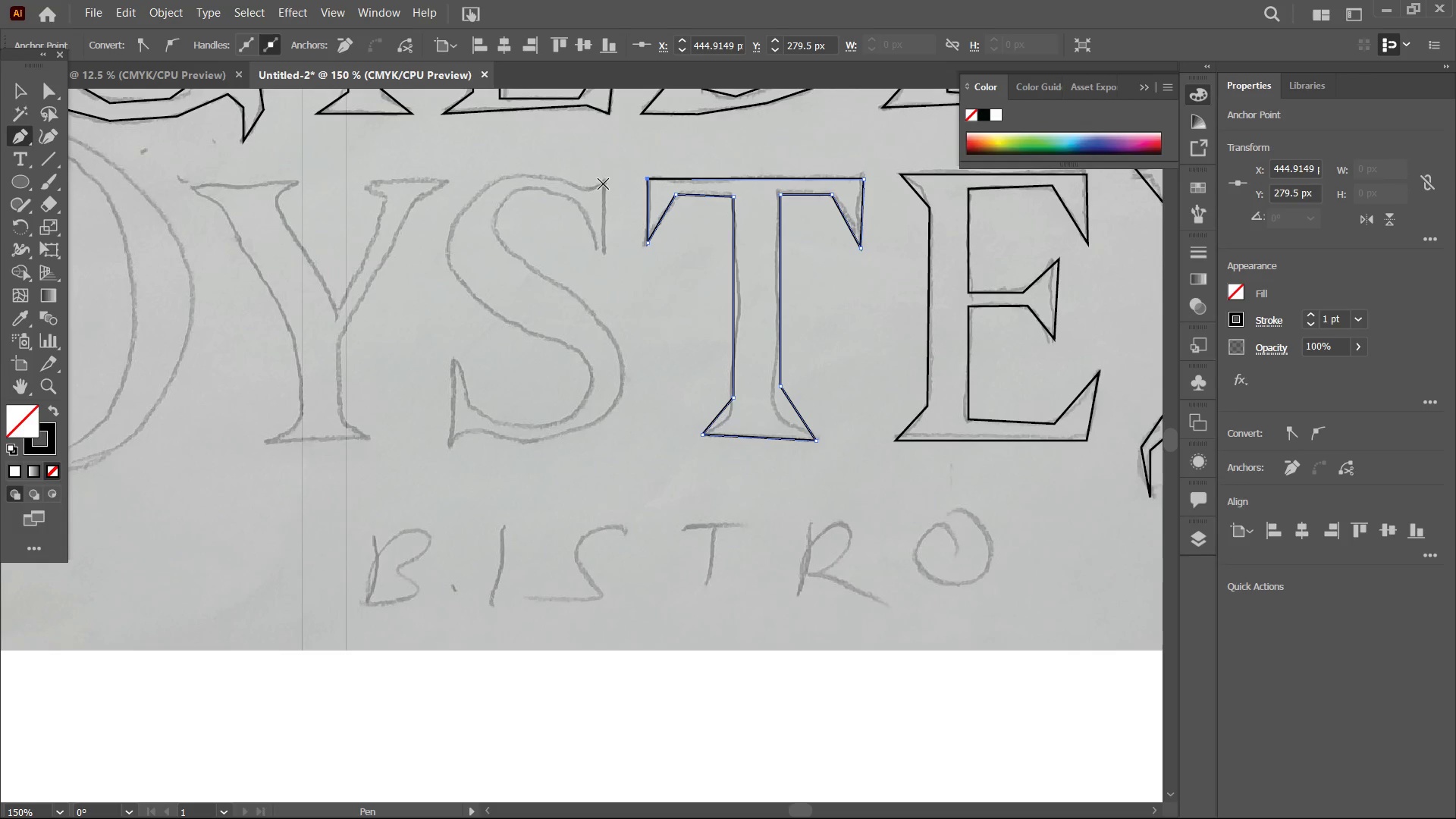 
left_click([604, 183])
 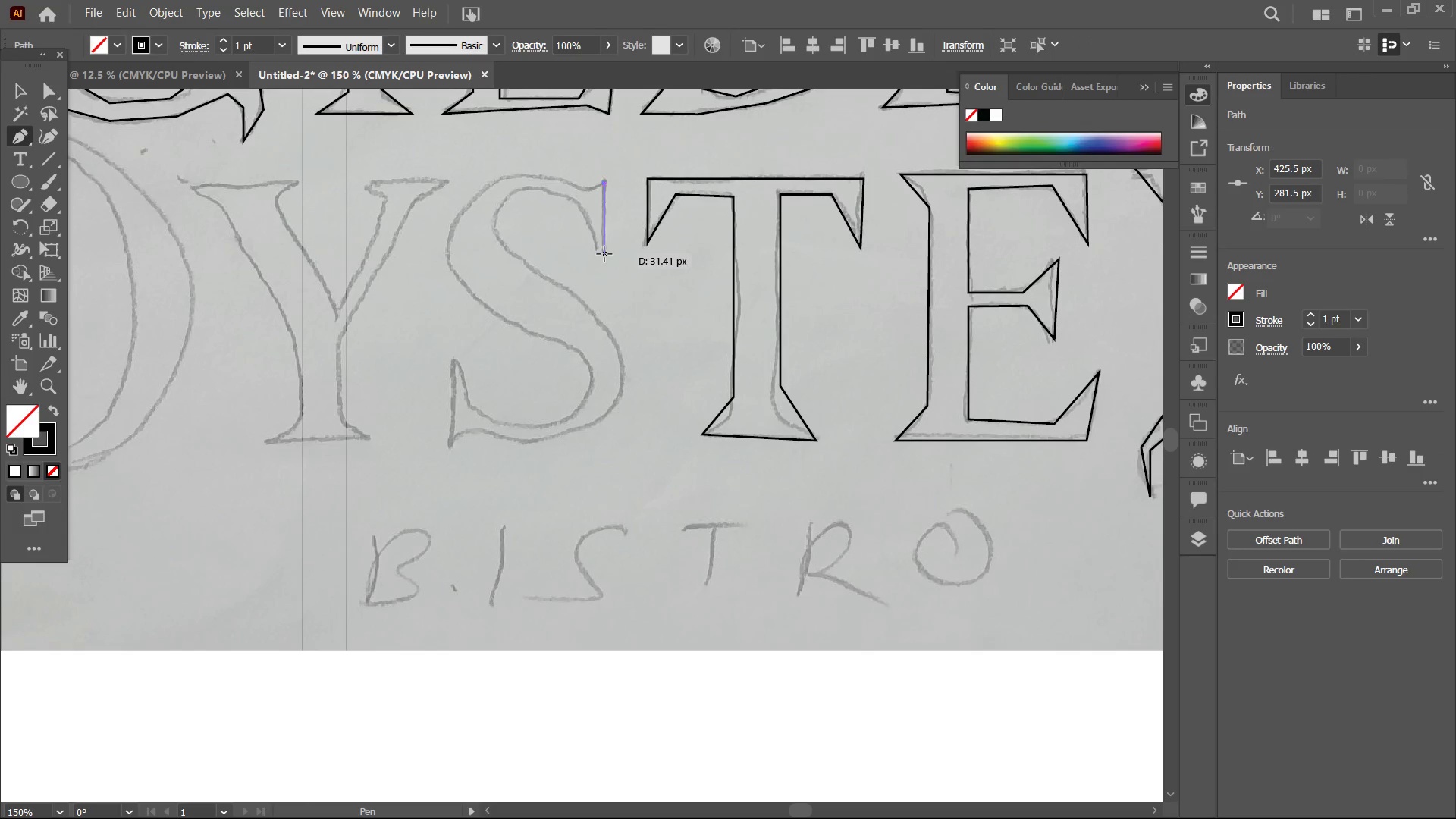 
left_click([604, 257])
 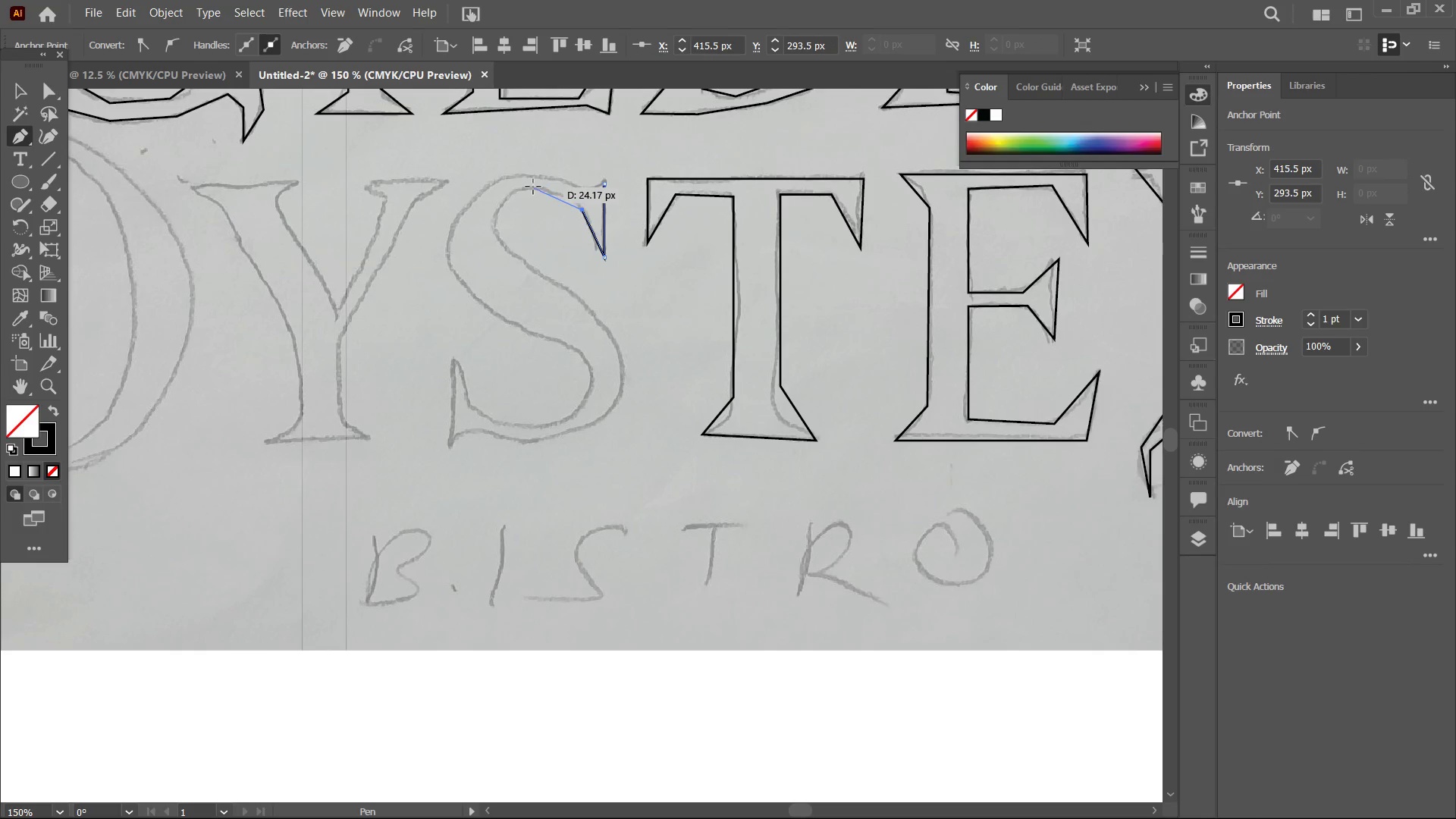 
left_click([536, 185])
 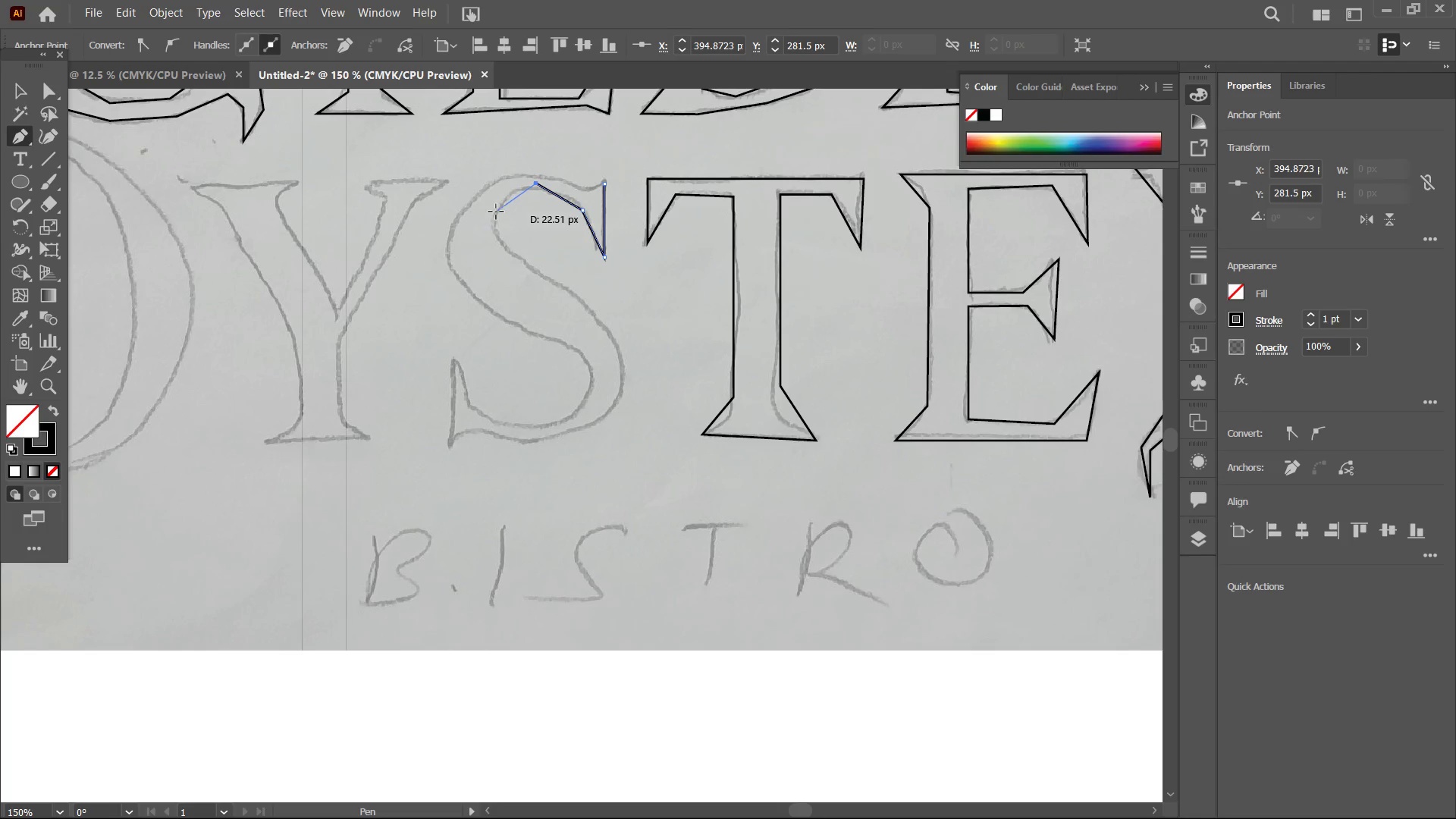 
left_click([496, 212])
 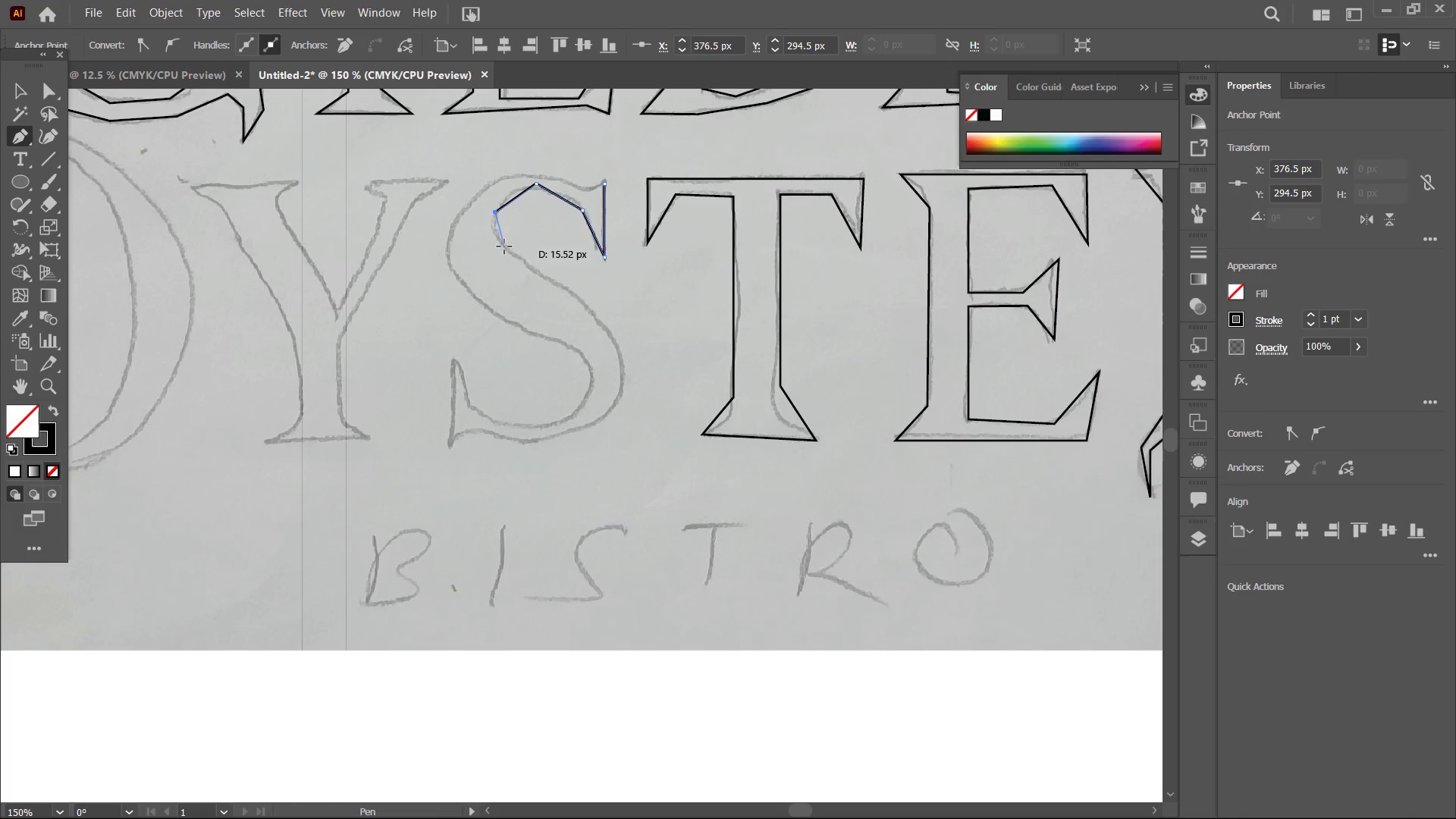 
left_click([504, 246])
 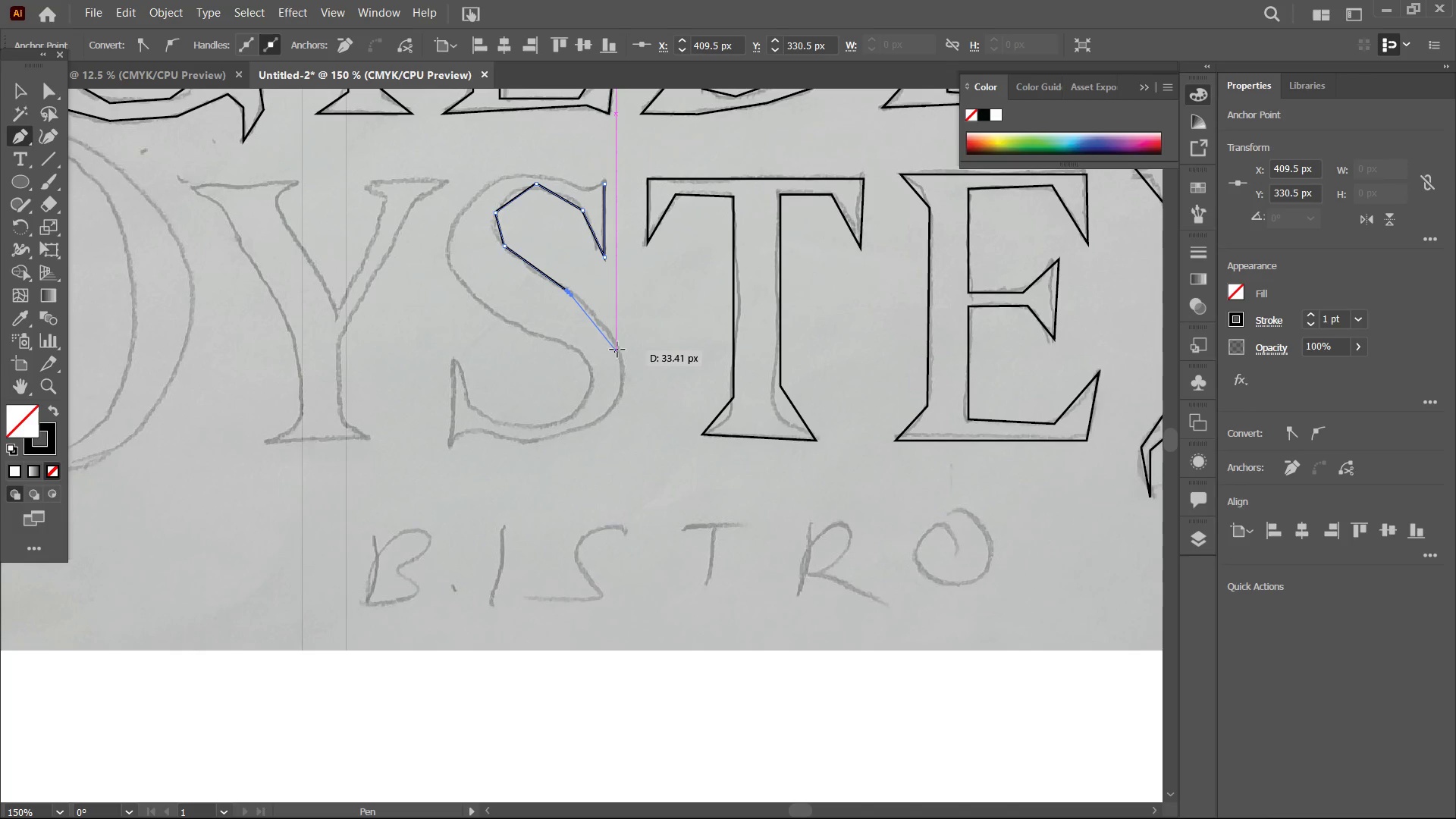 
left_click([617, 340])
 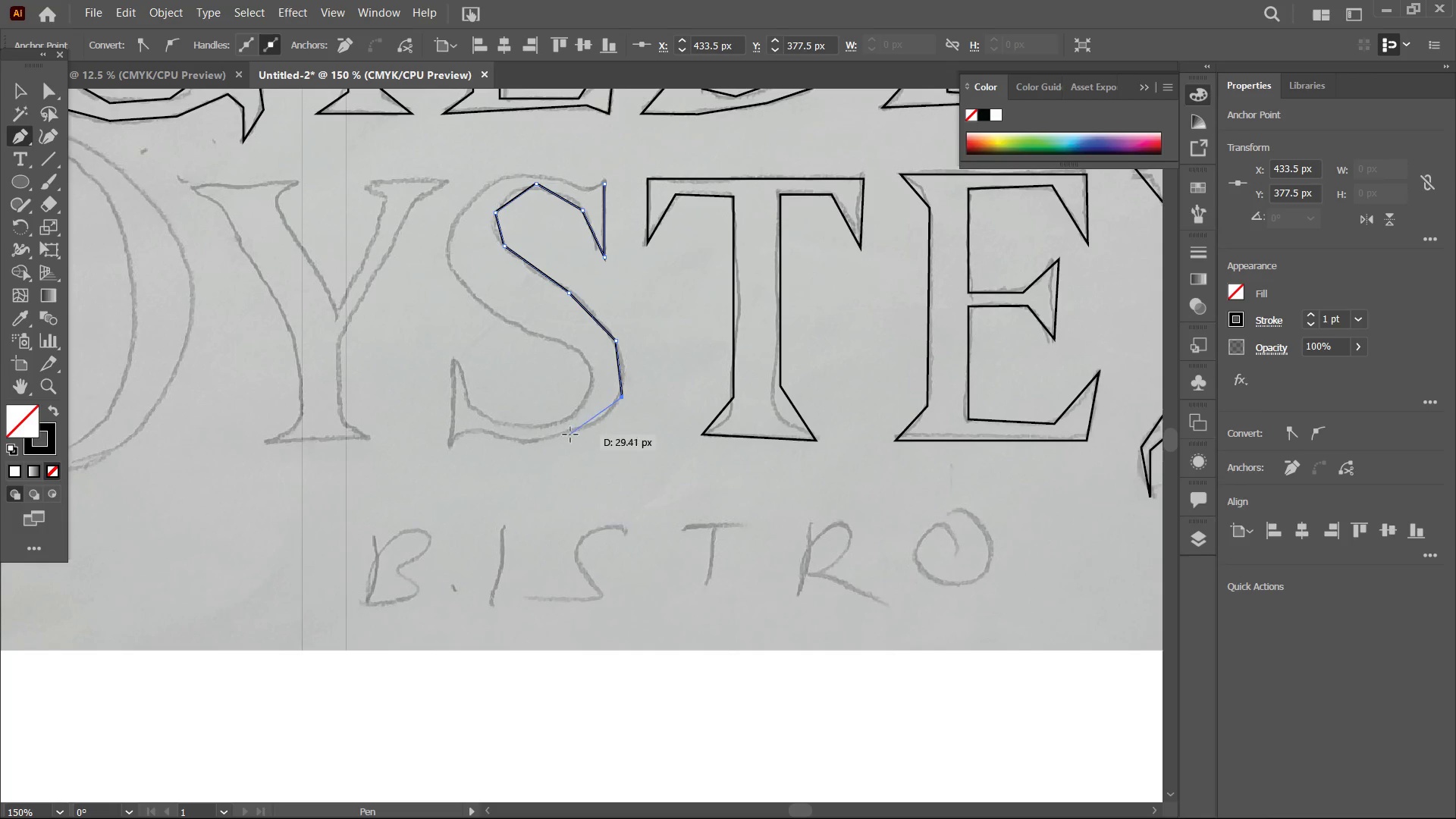 
left_click([589, 425])
 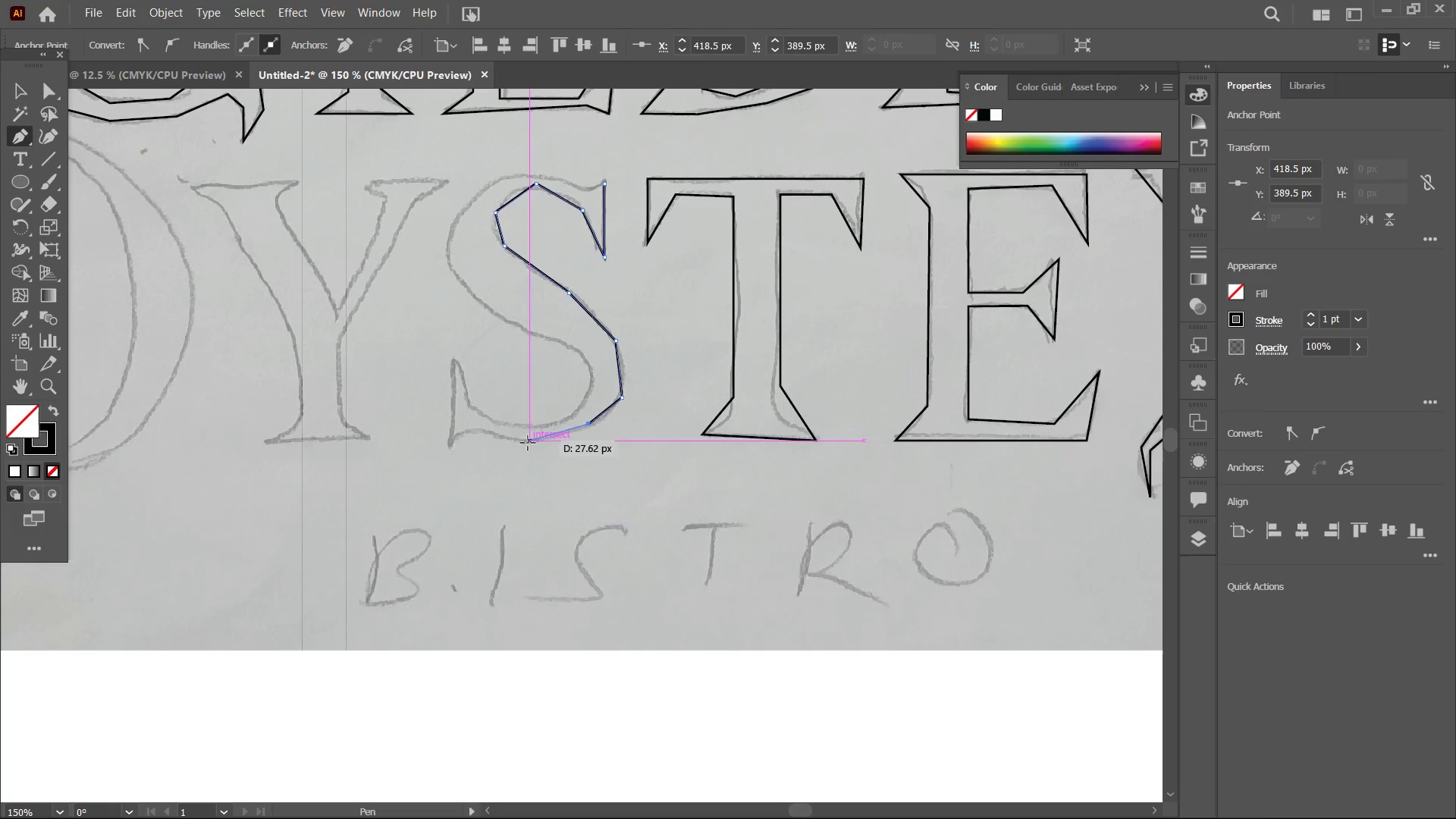 
left_click([529, 443])
 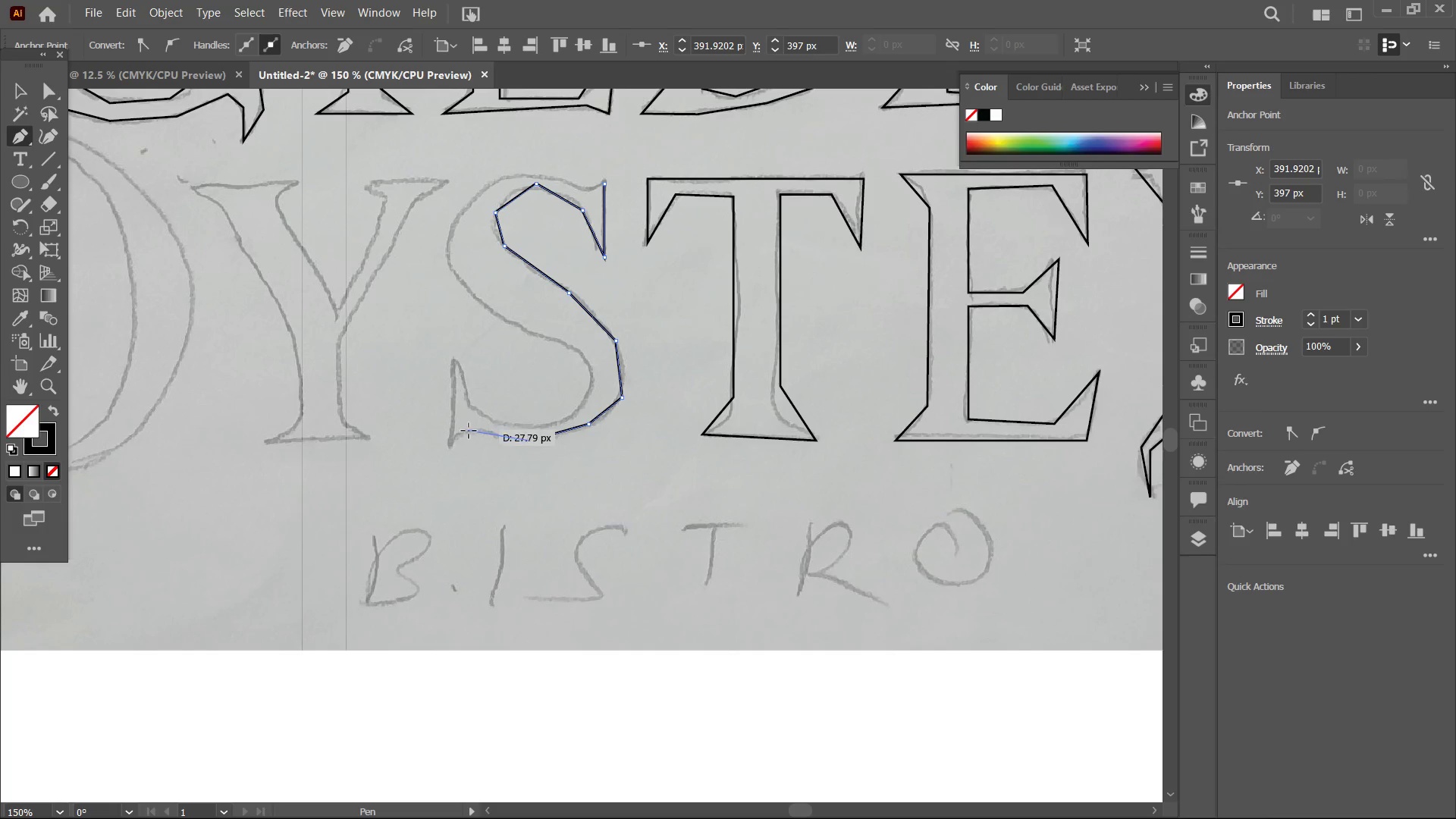 
left_click([469, 431])
 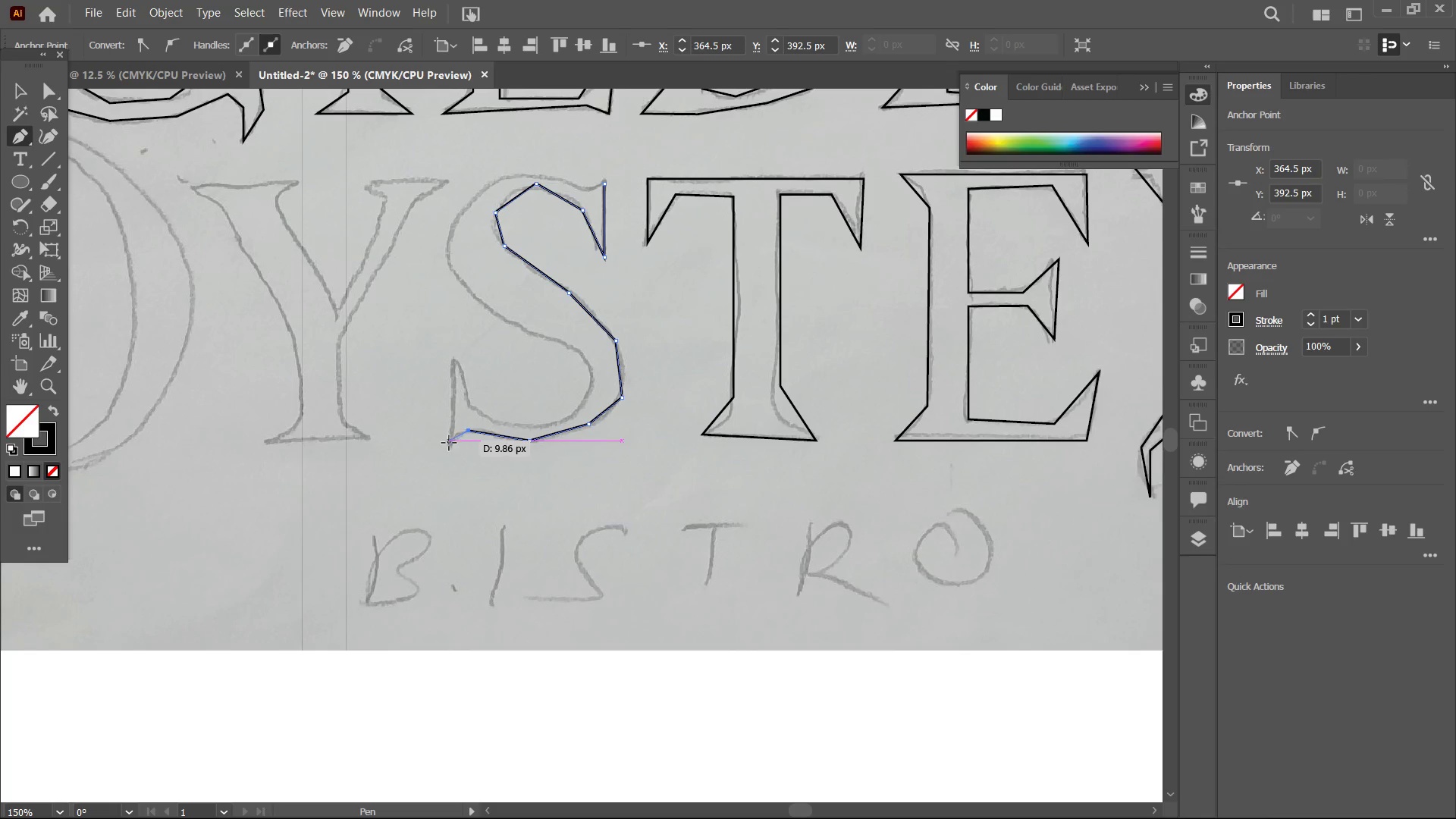 
left_click([448, 444])
 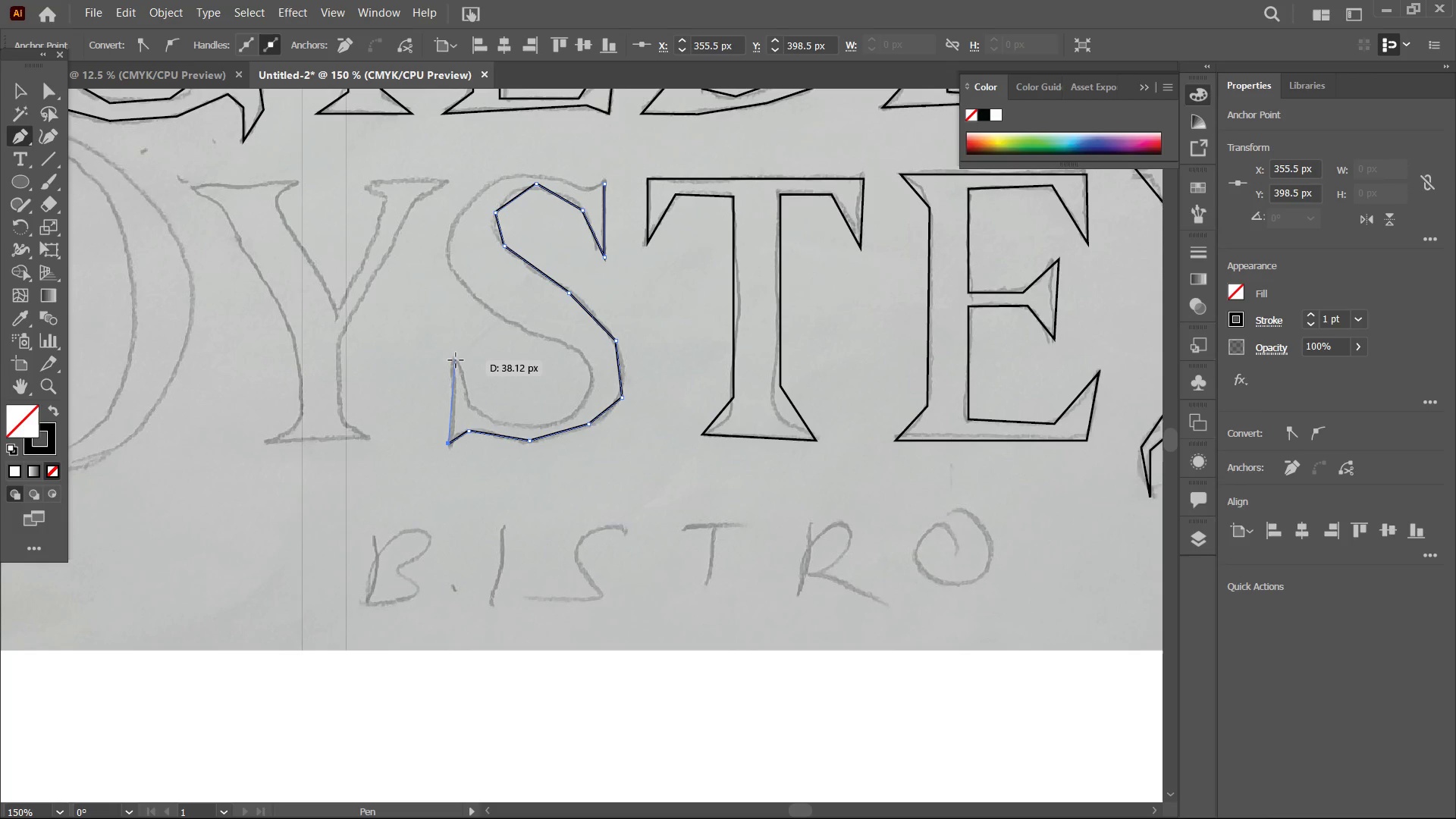 
left_click([456, 360])
 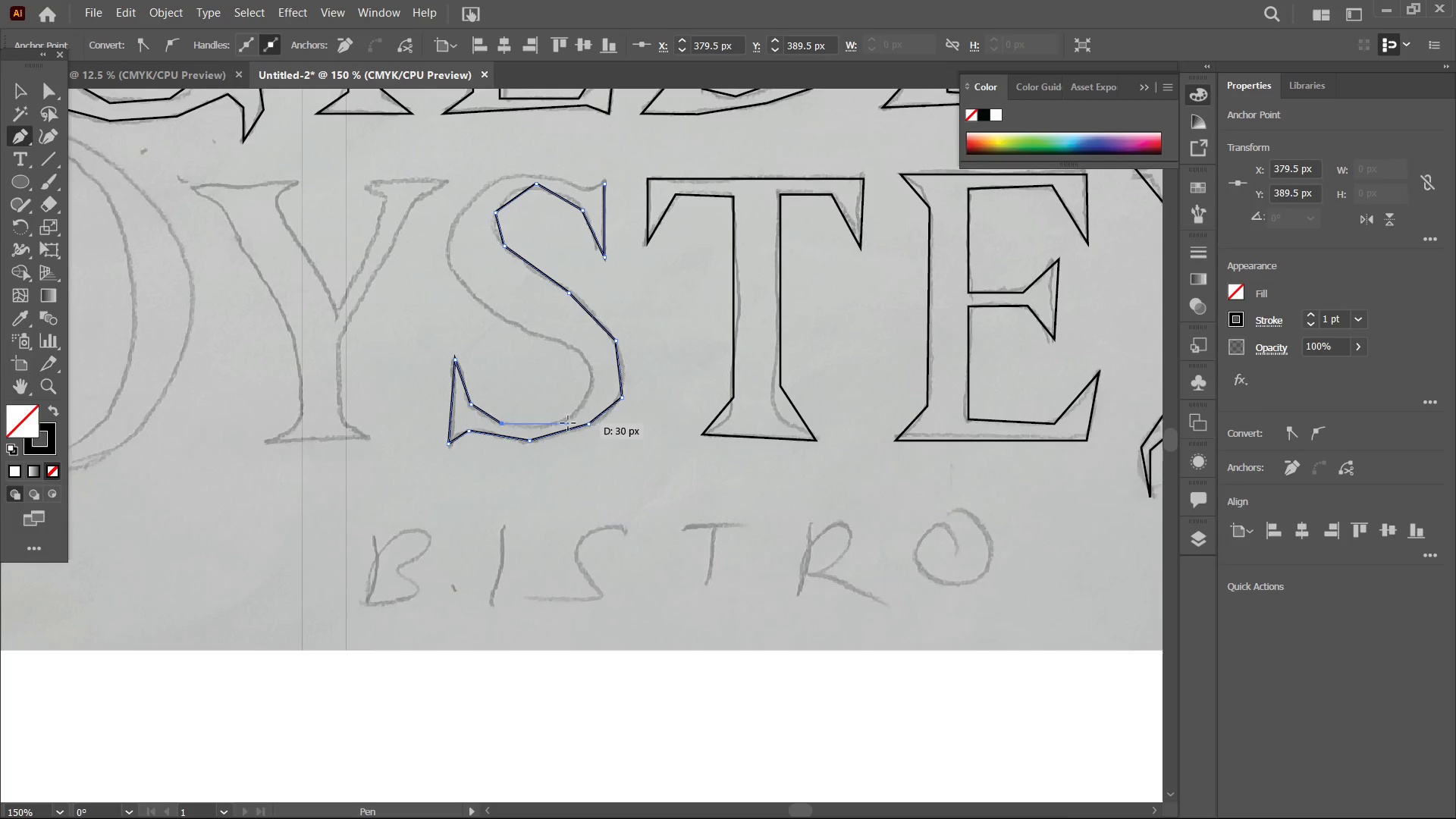 
left_click([563, 422])
 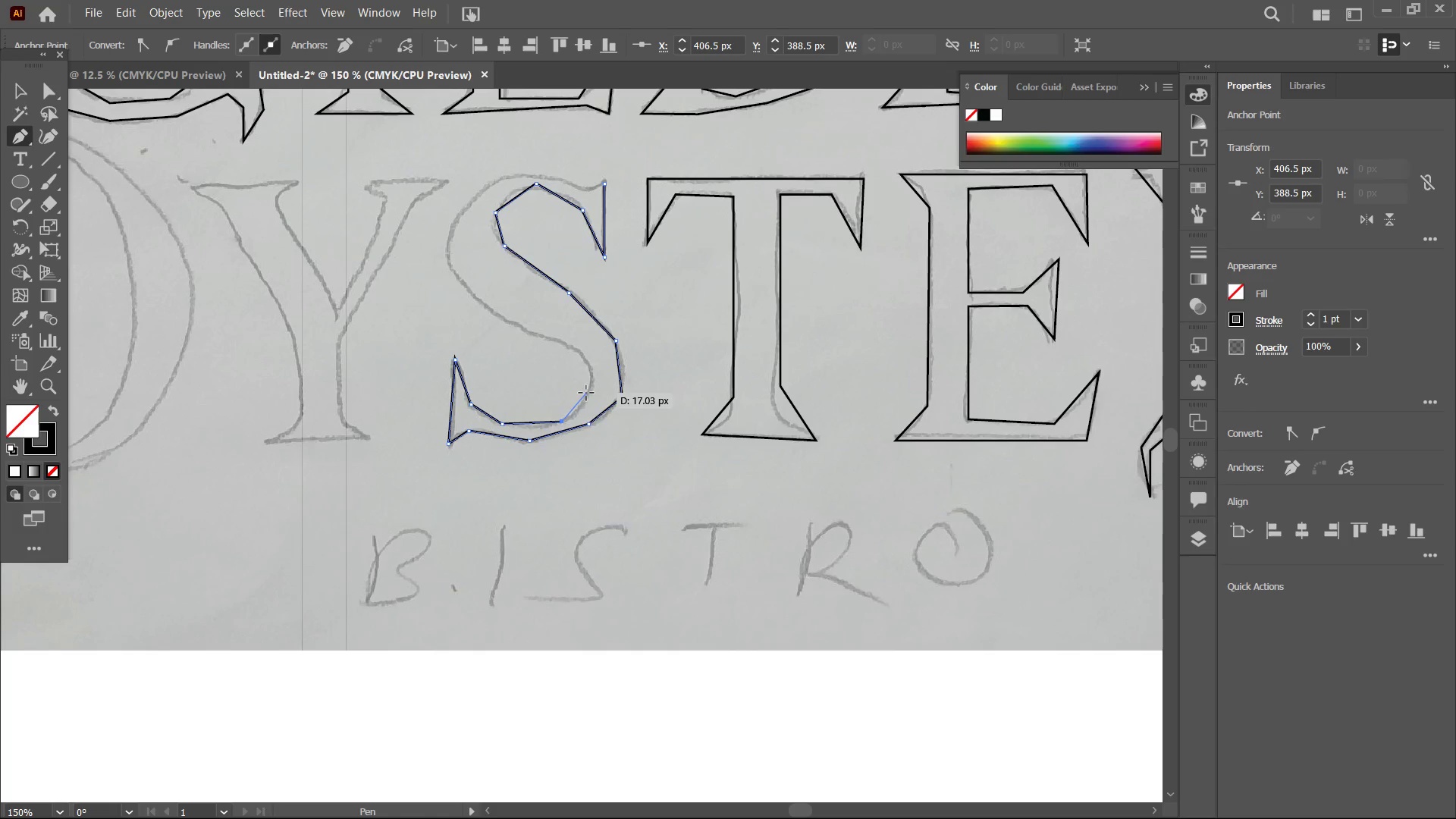 
double_click([586, 393])
 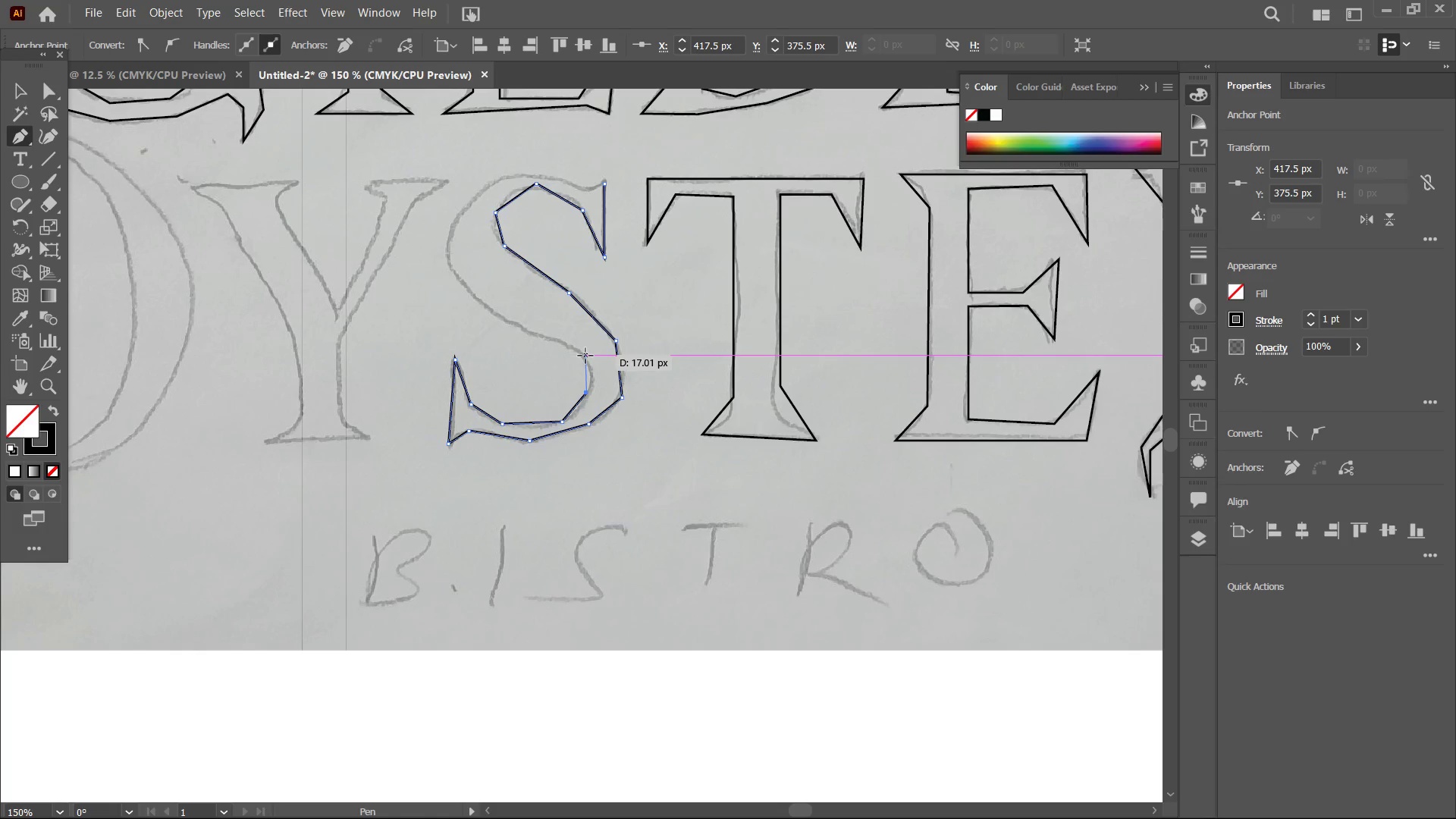 
left_click([585, 357])
 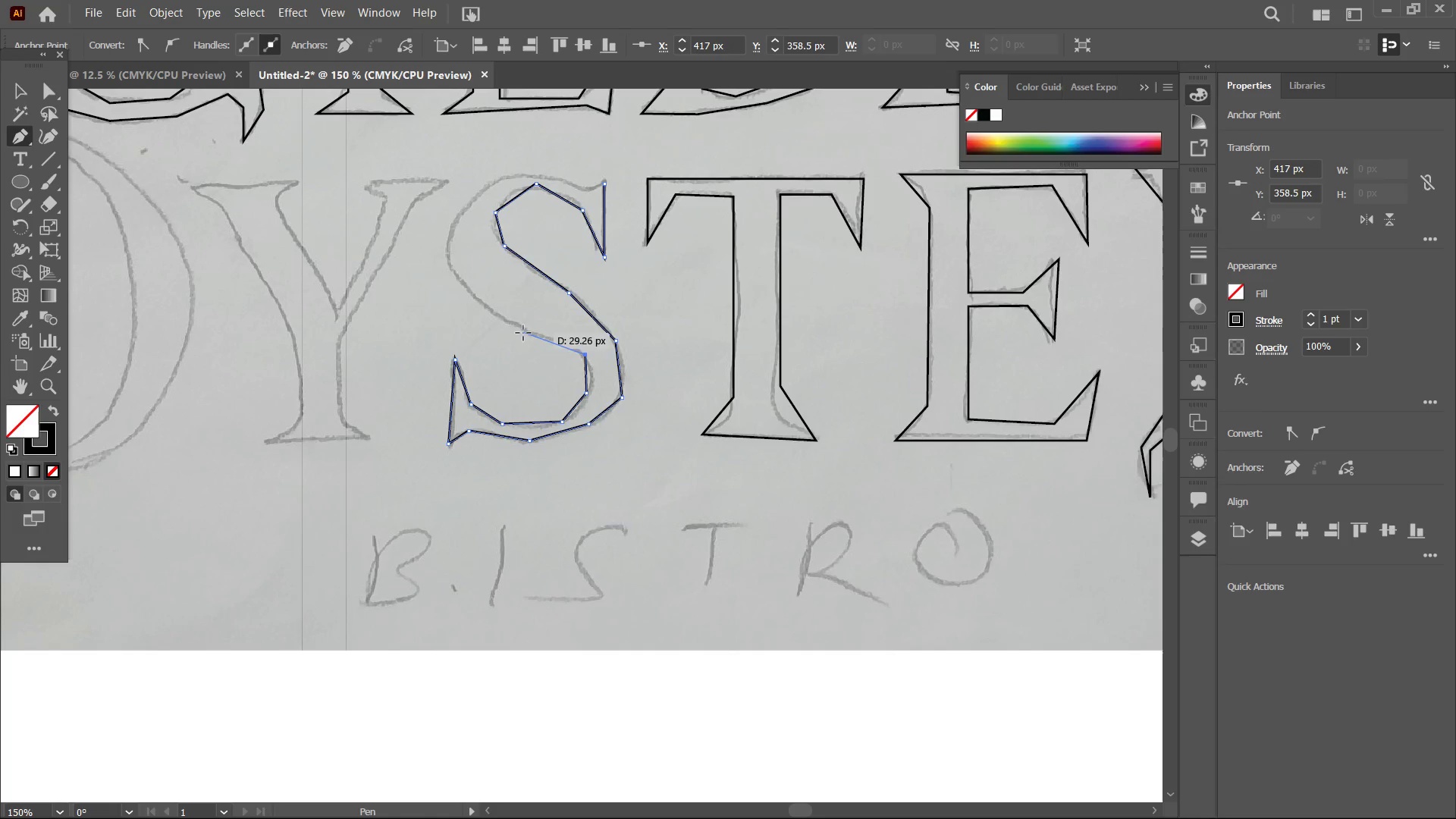 
left_click([523, 333])
 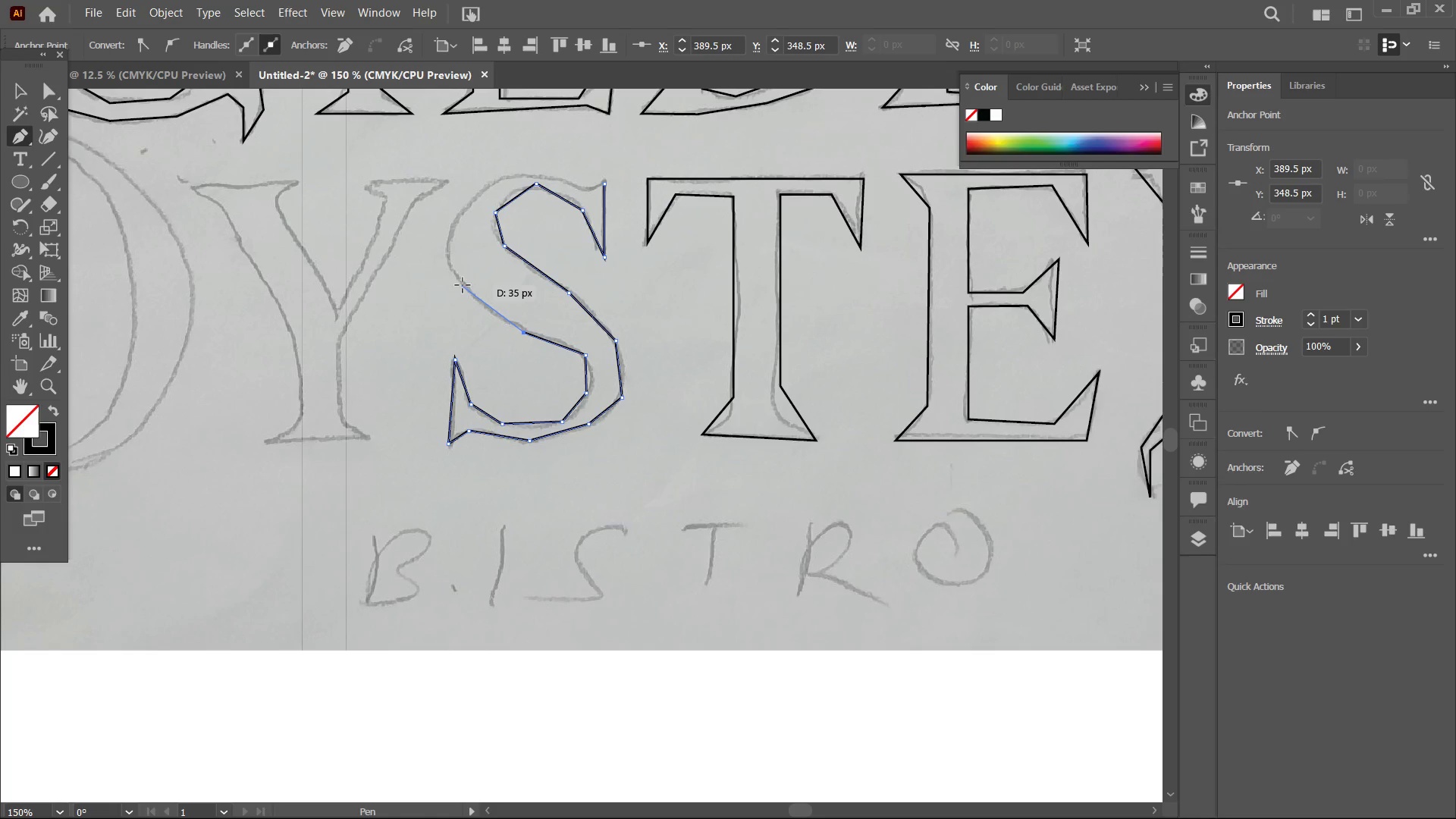 
left_click([463, 285])
 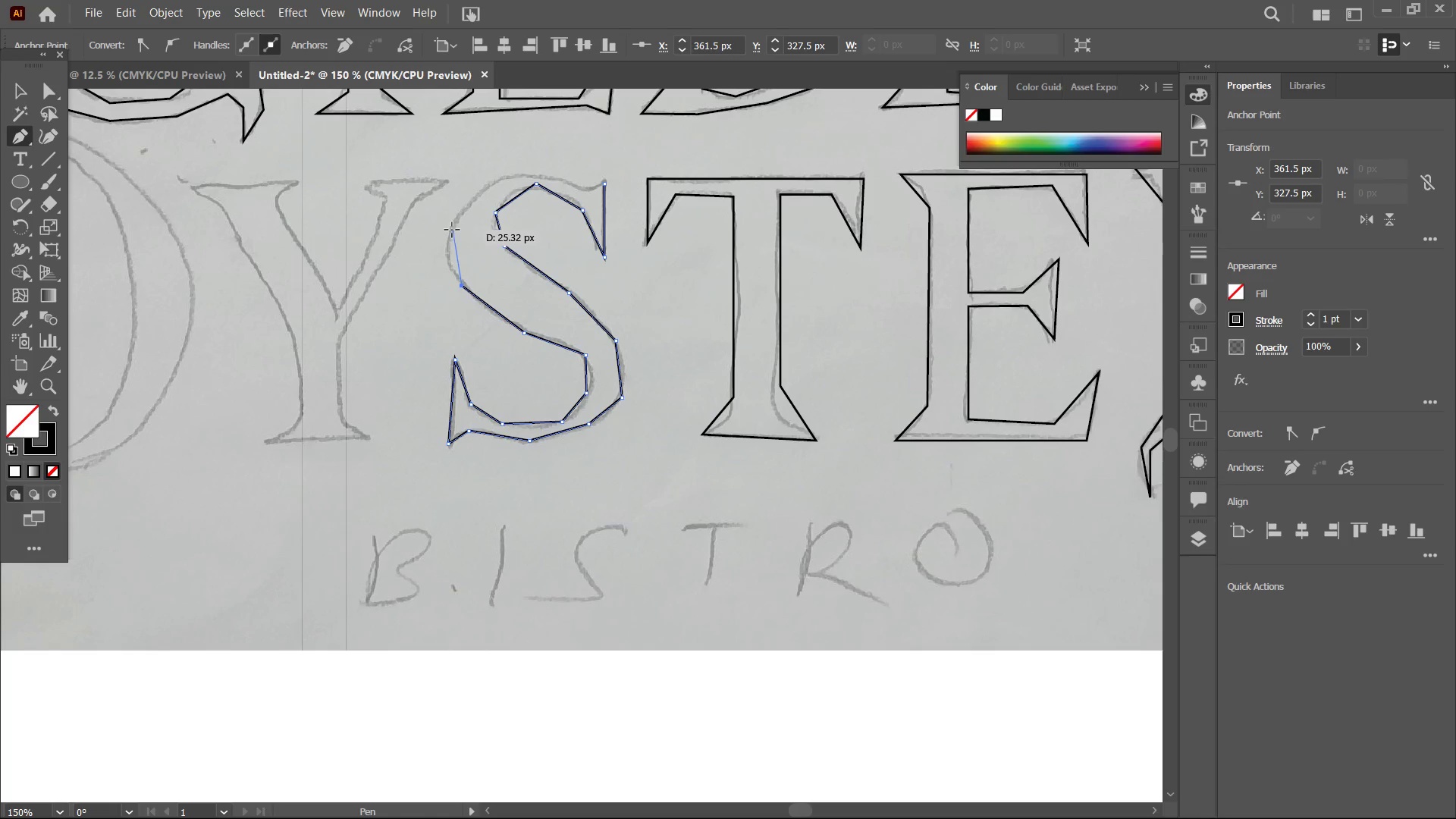 
left_click([452, 230])
 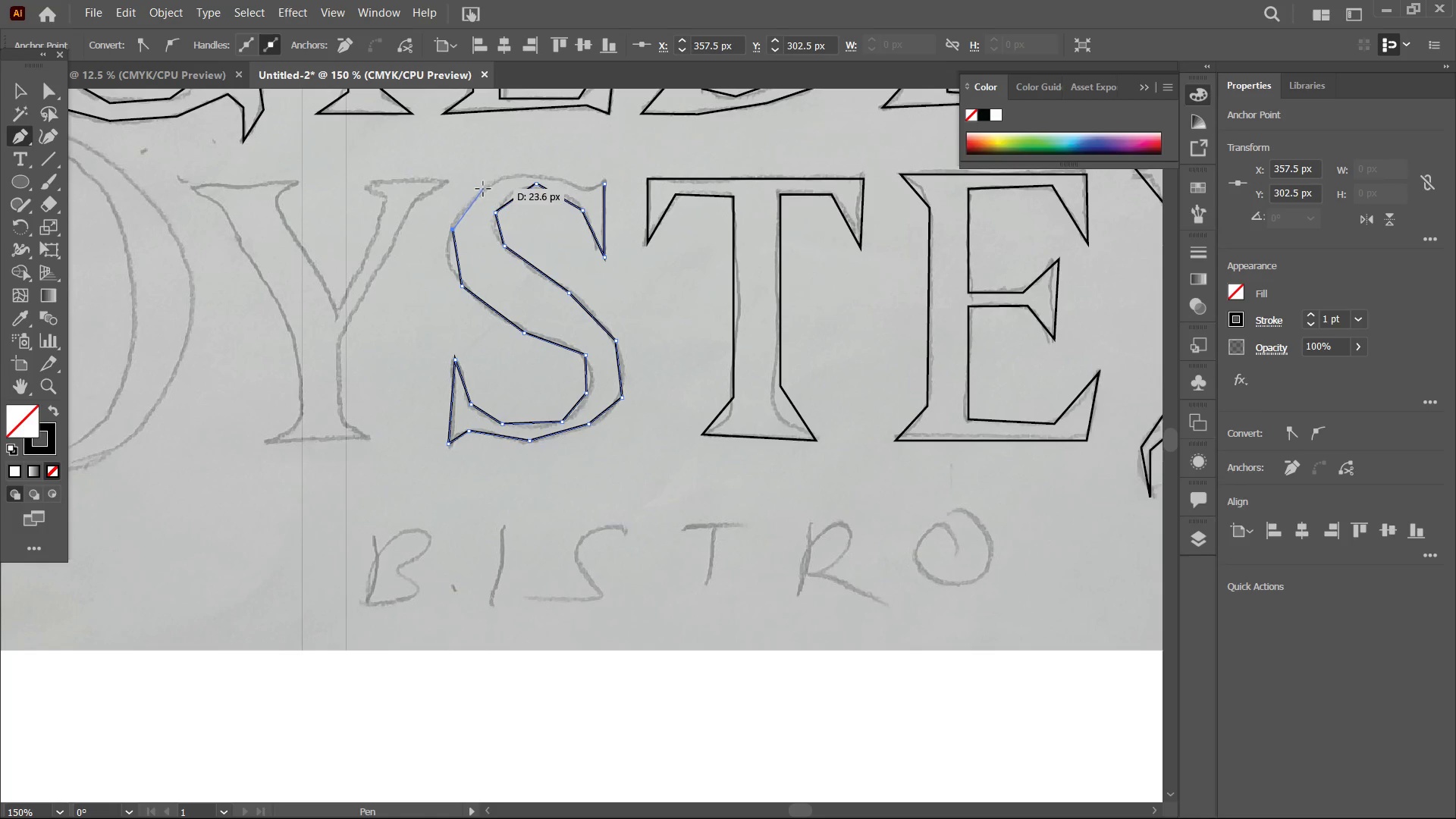 
left_click([483, 189])
 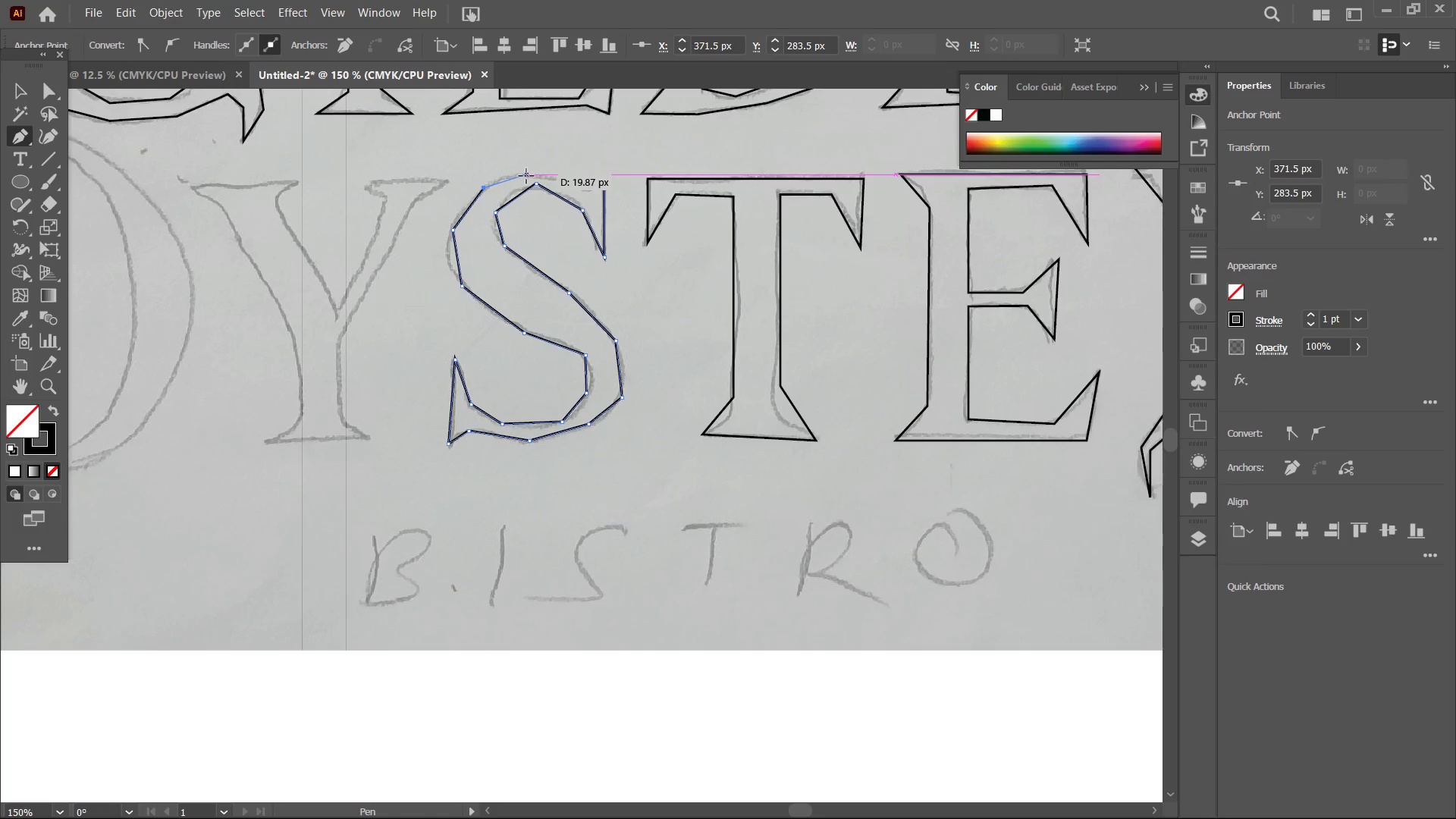 
left_click([526, 176])
 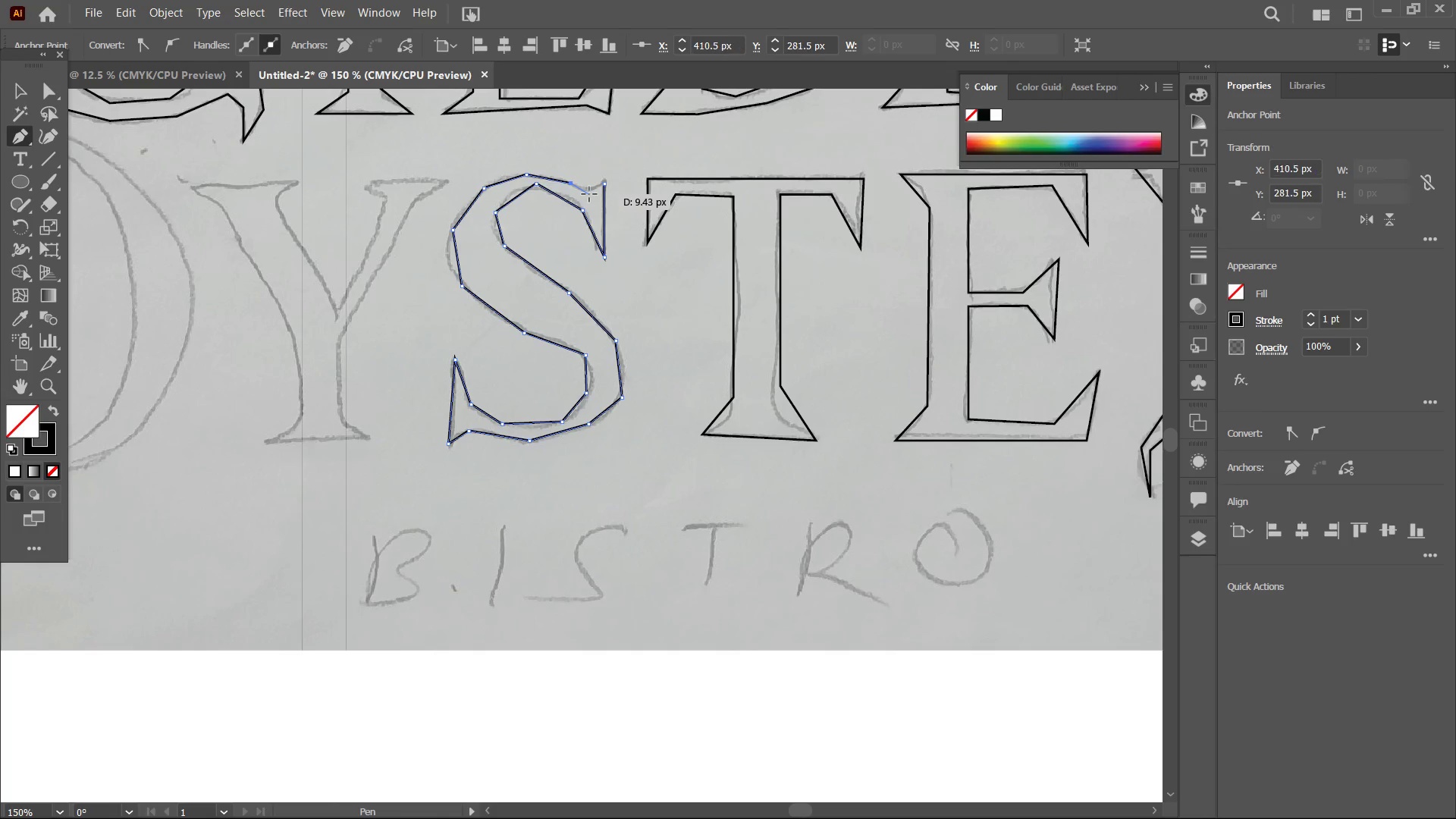 
left_click([589, 192])
 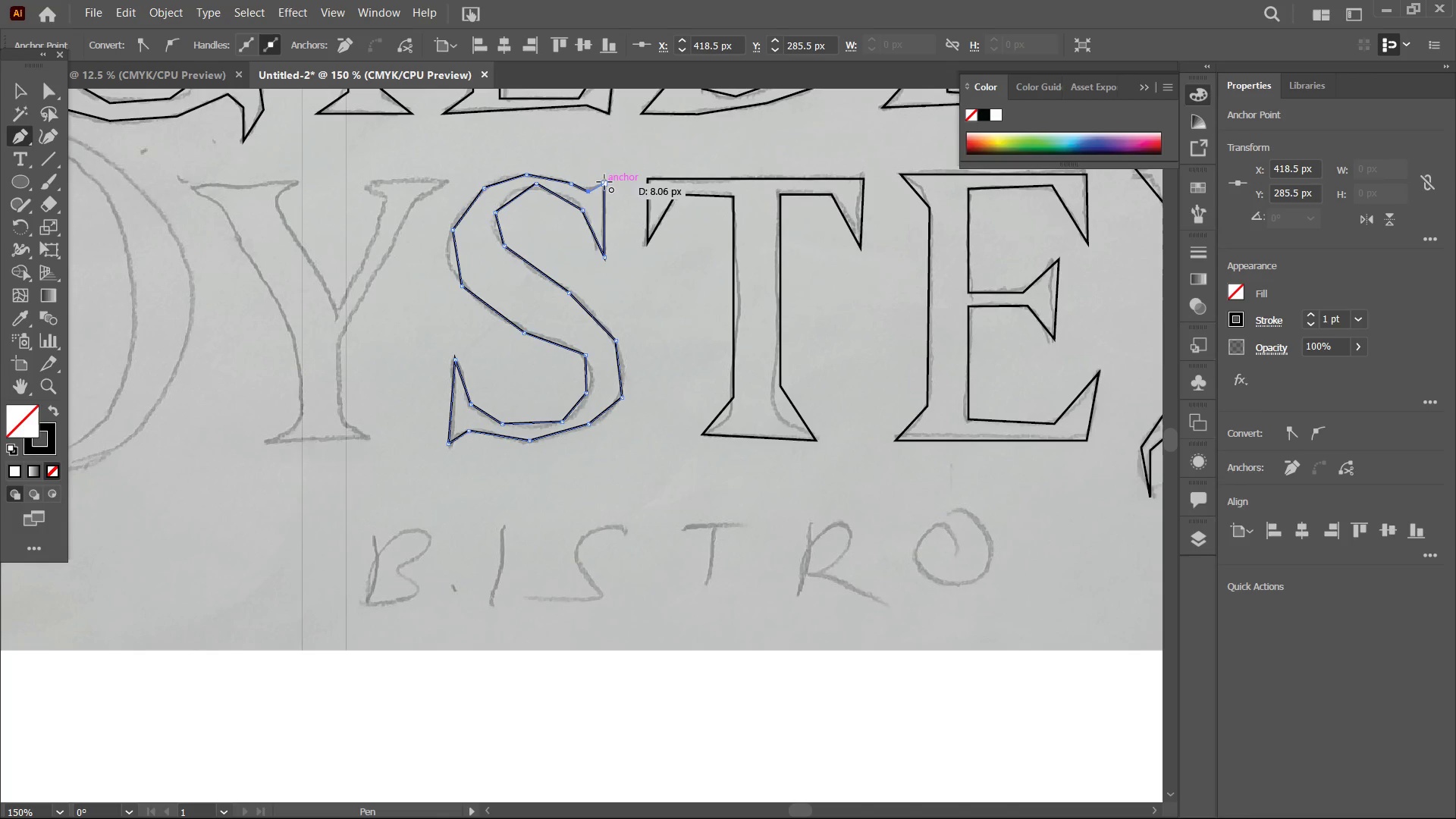 
left_click([604, 182])
 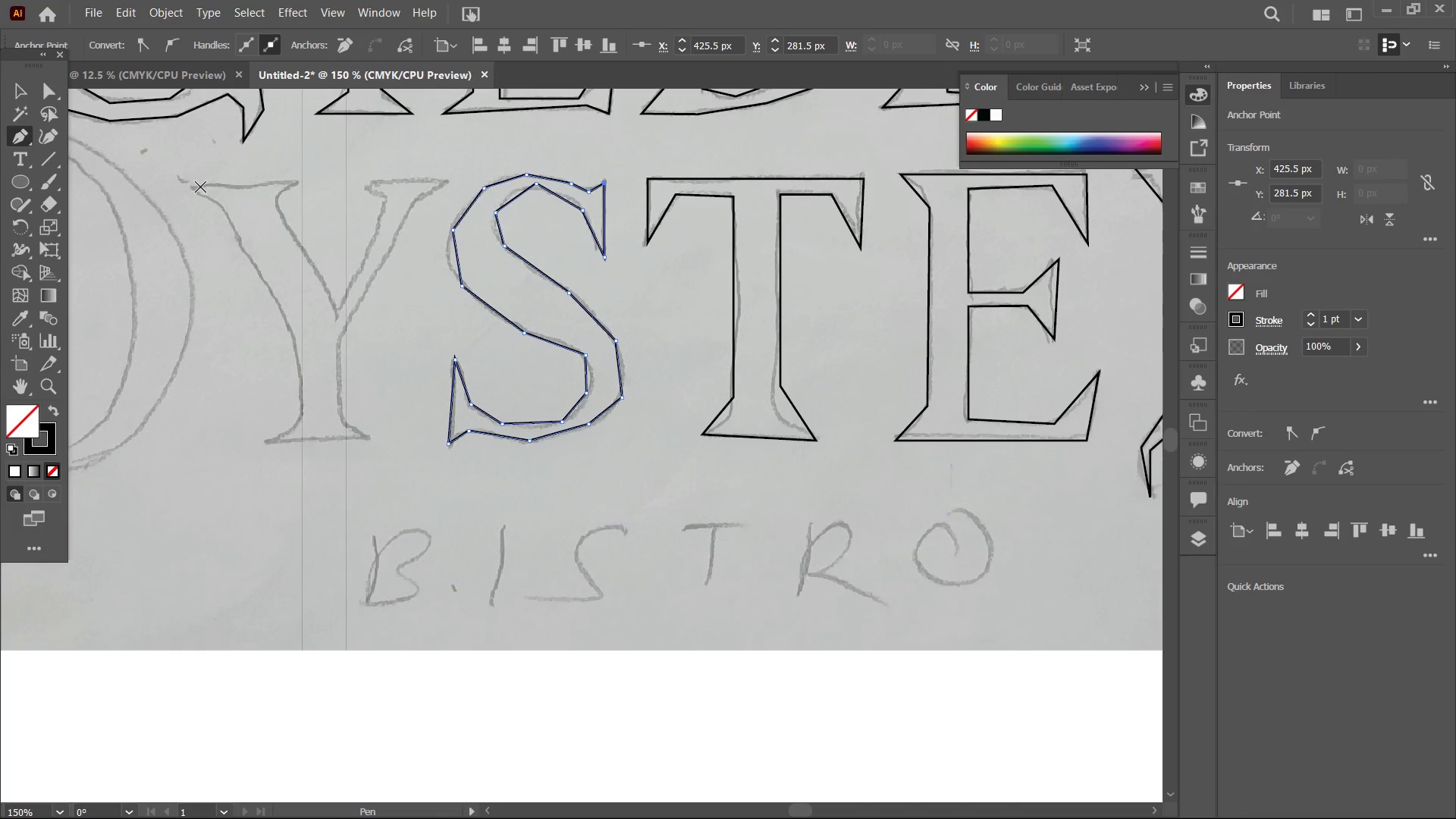 
left_click_drag(start_coordinate=[193, 188], to_coordinate=[202, 192])
 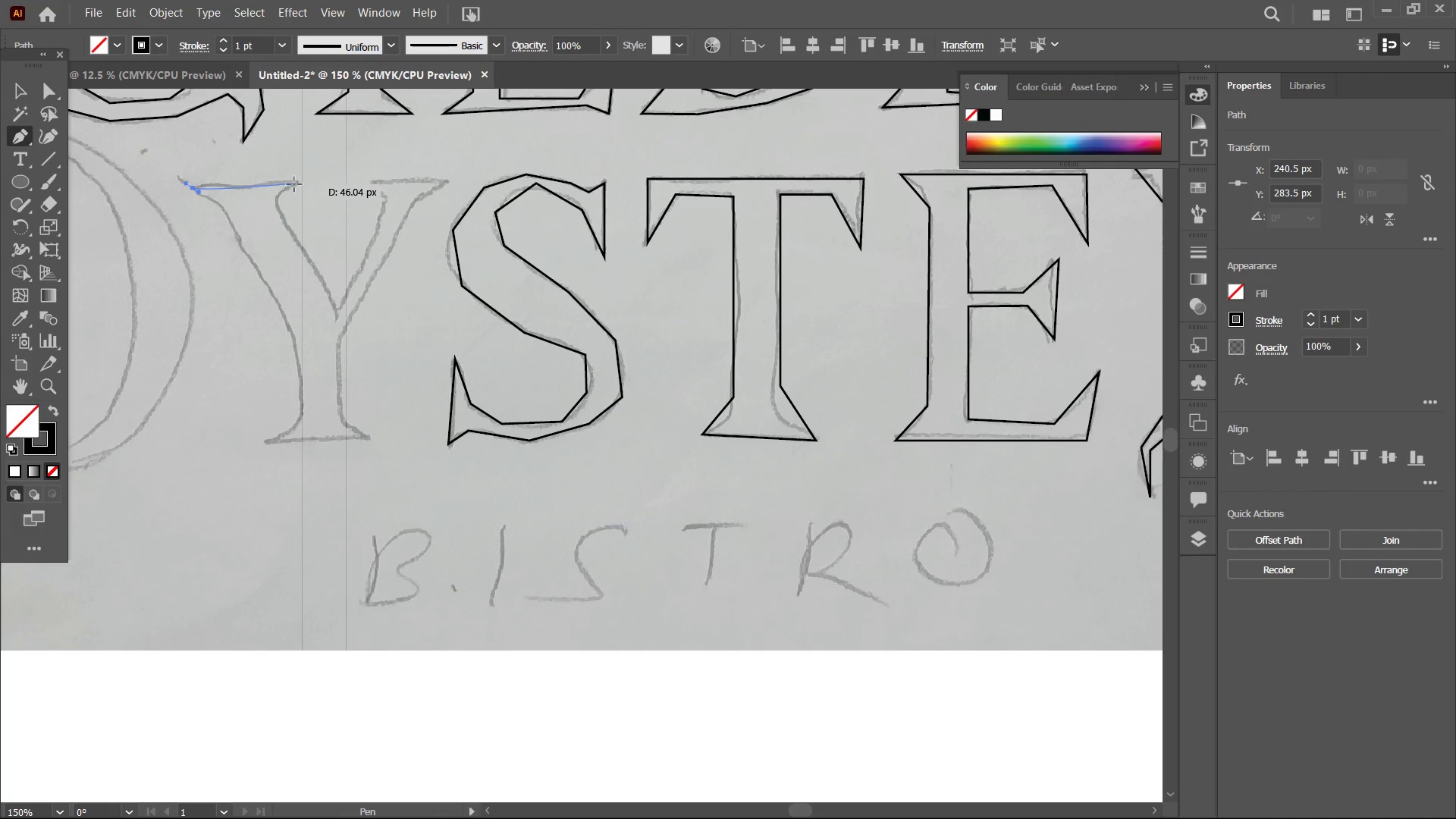 
key(Control+Z)
 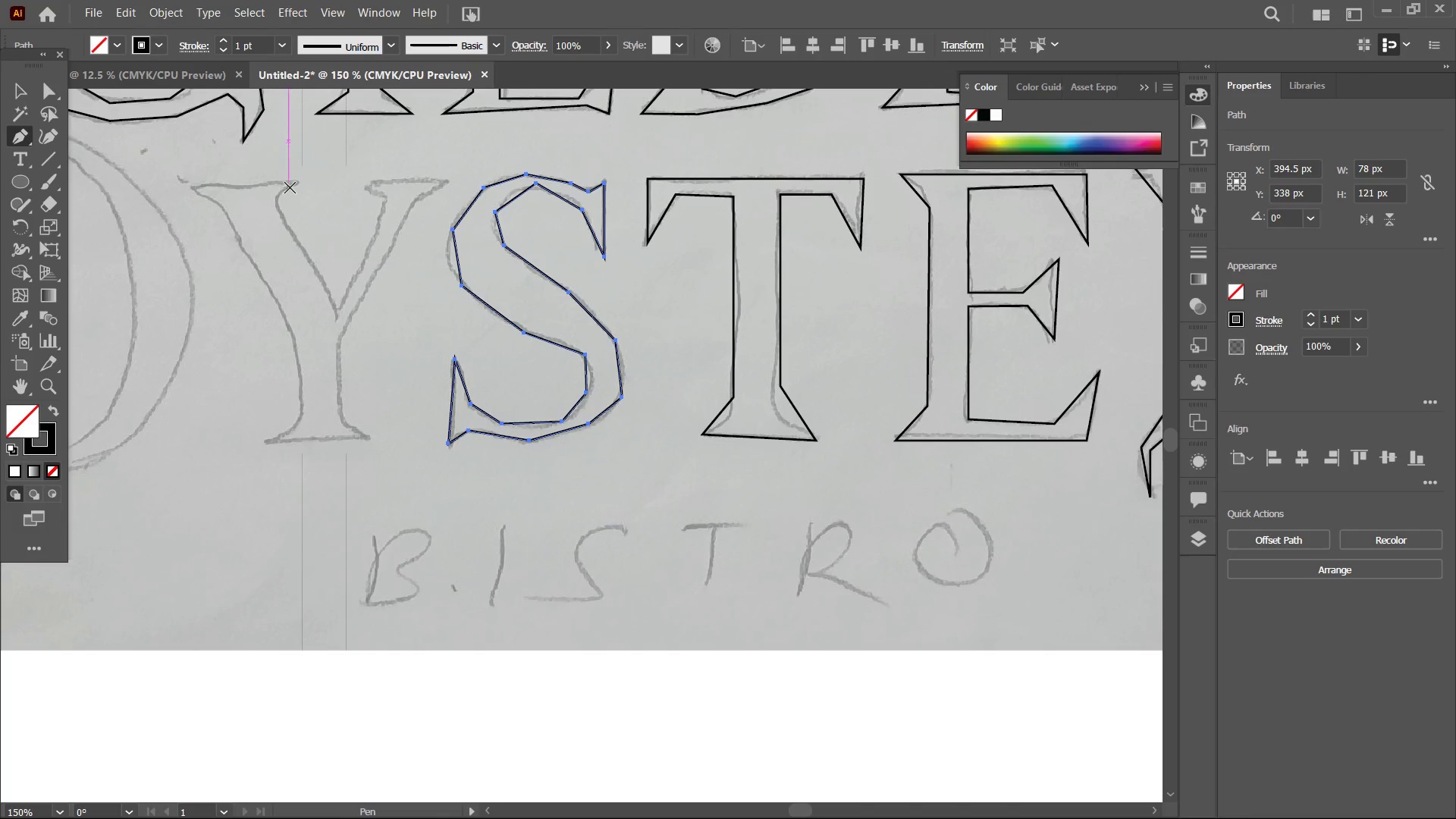 
hold_key(key=Space, duration=0.78)
 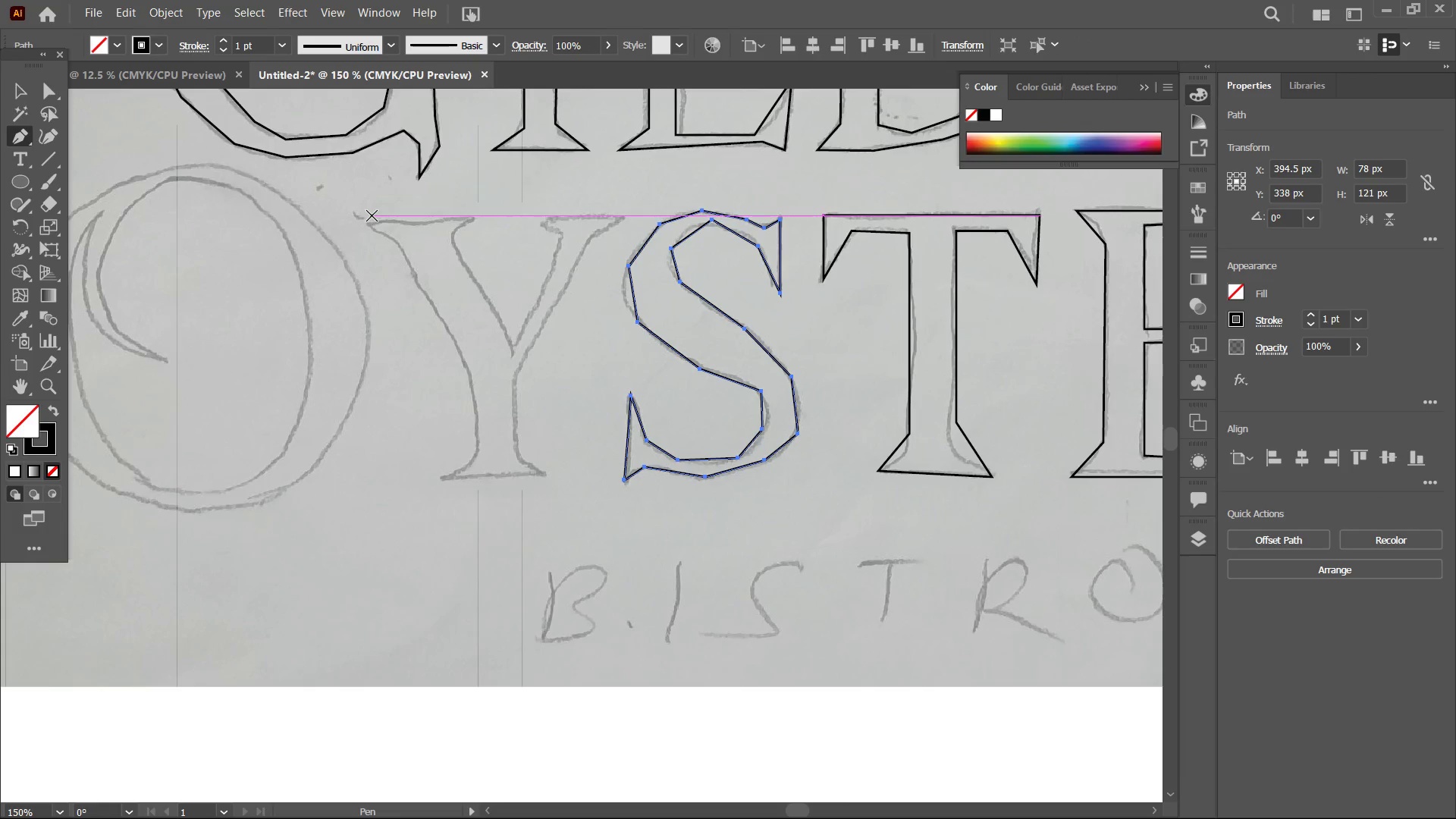 
left_click_drag(start_coordinate=[275, 197], to_coordinate=[450, 234])
 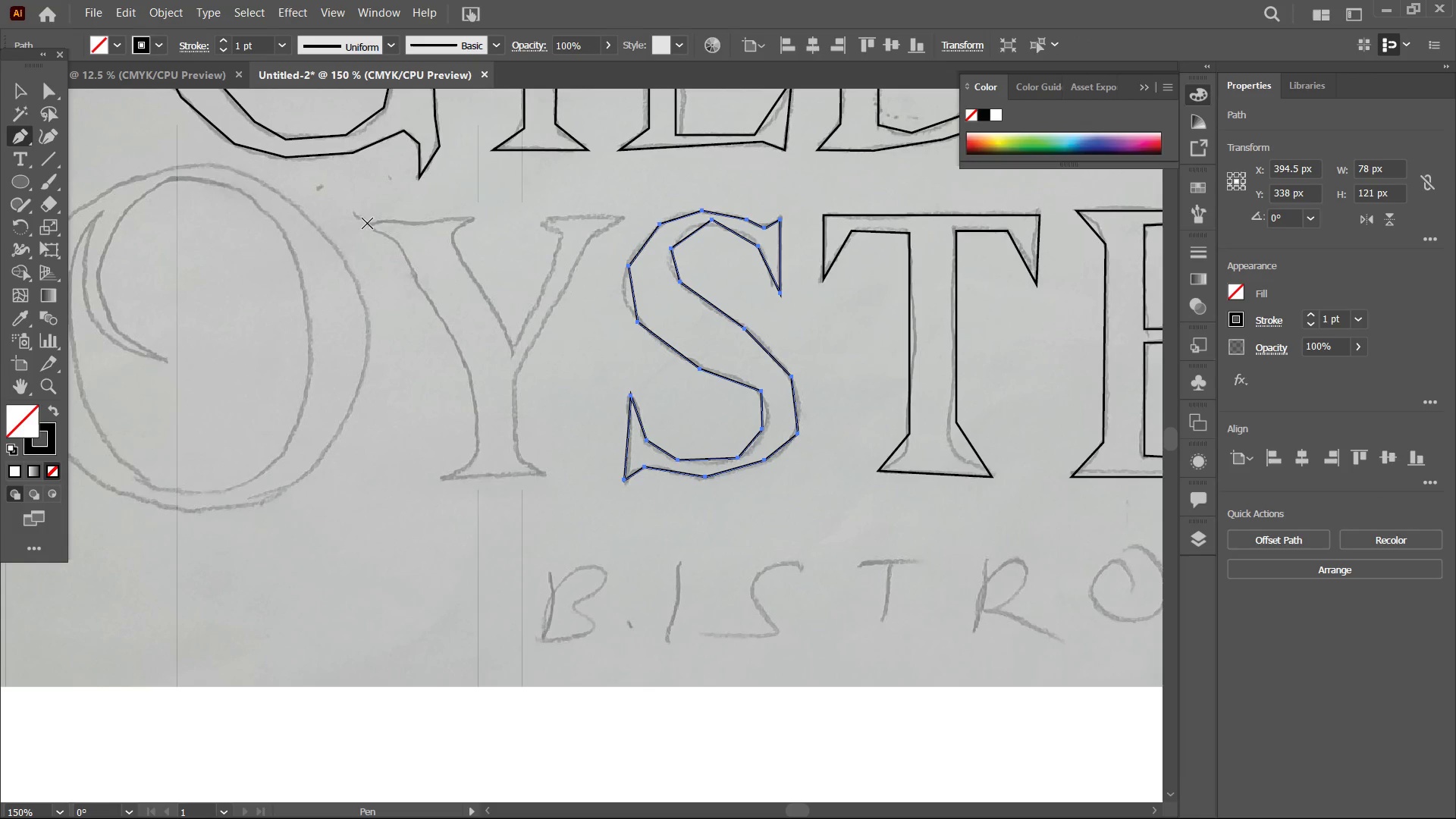 
left_click_drag(start_coordinate=[367, 223], to_coordinate=[375, 224])
 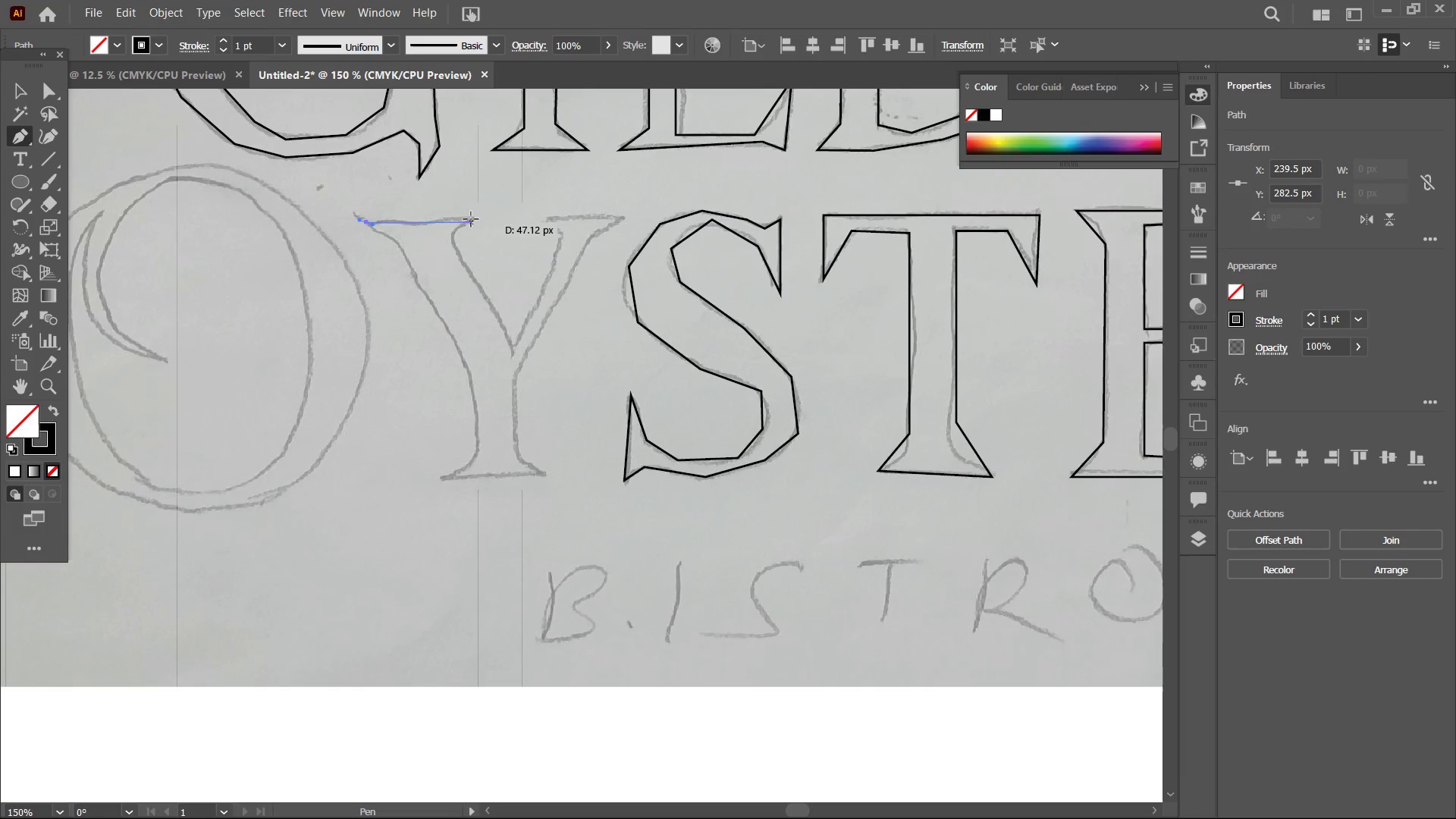 
left_click([471, 219])
 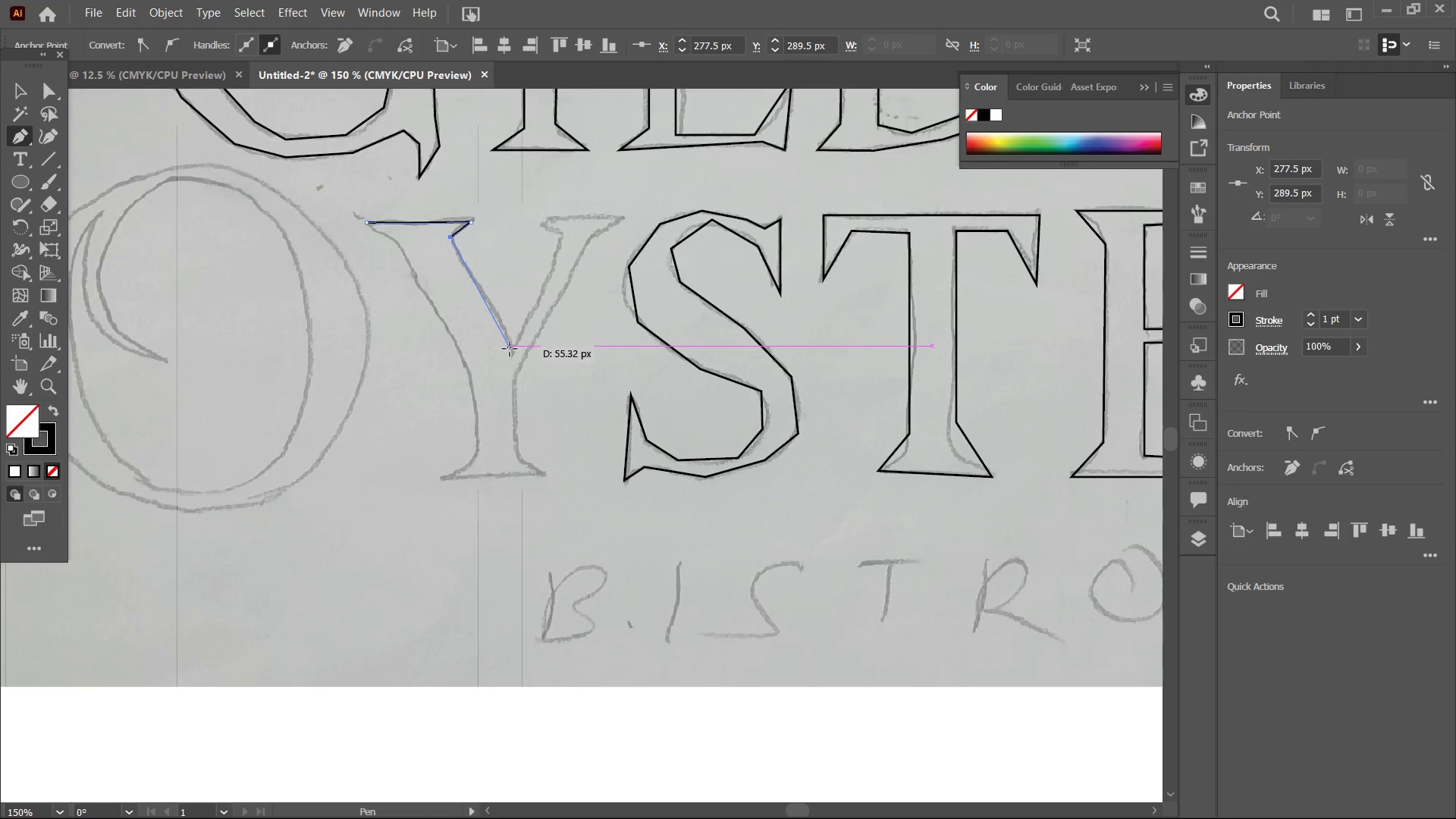 
left_click([513, 353])
 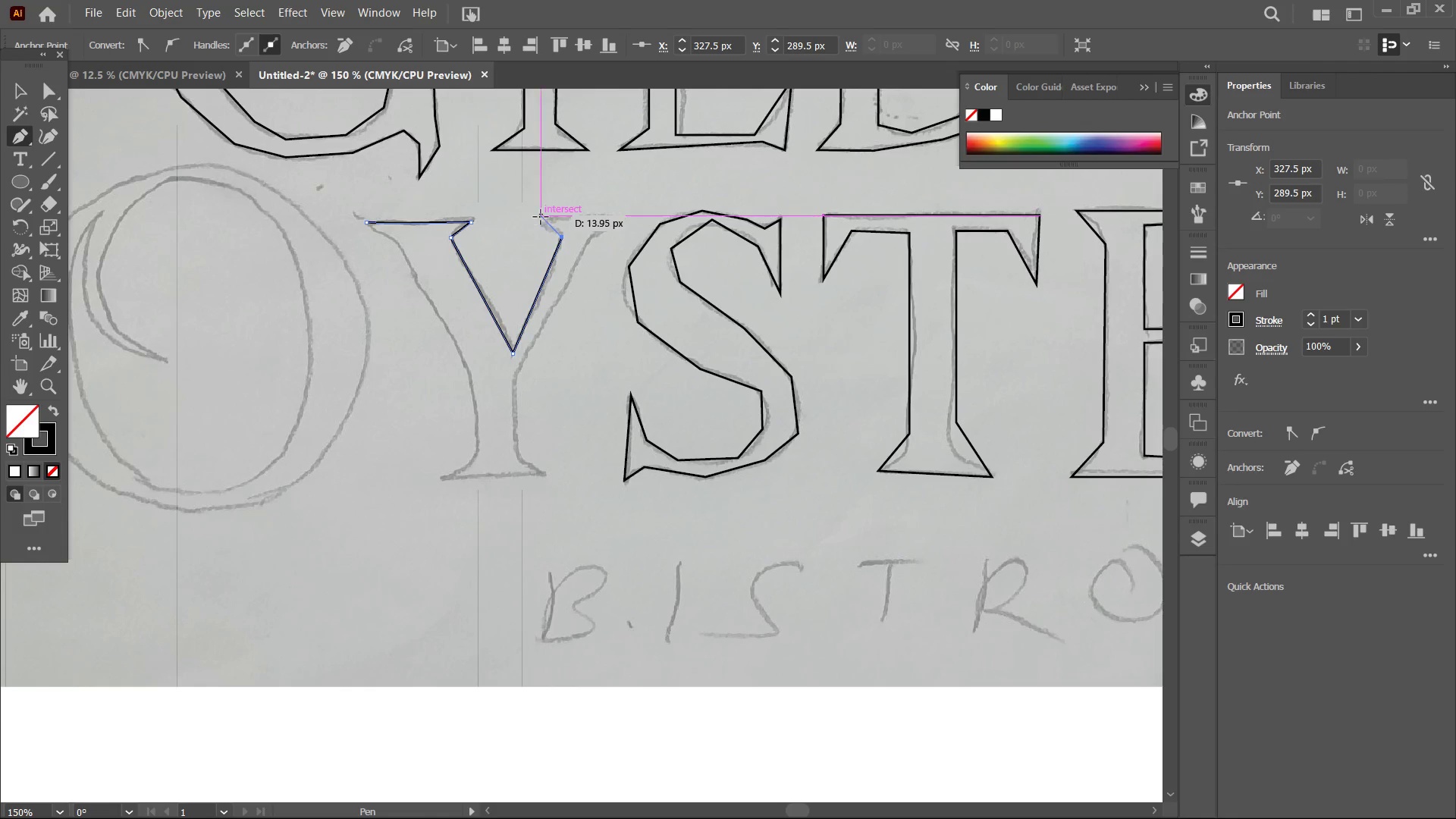 
left_click([541, 221])
 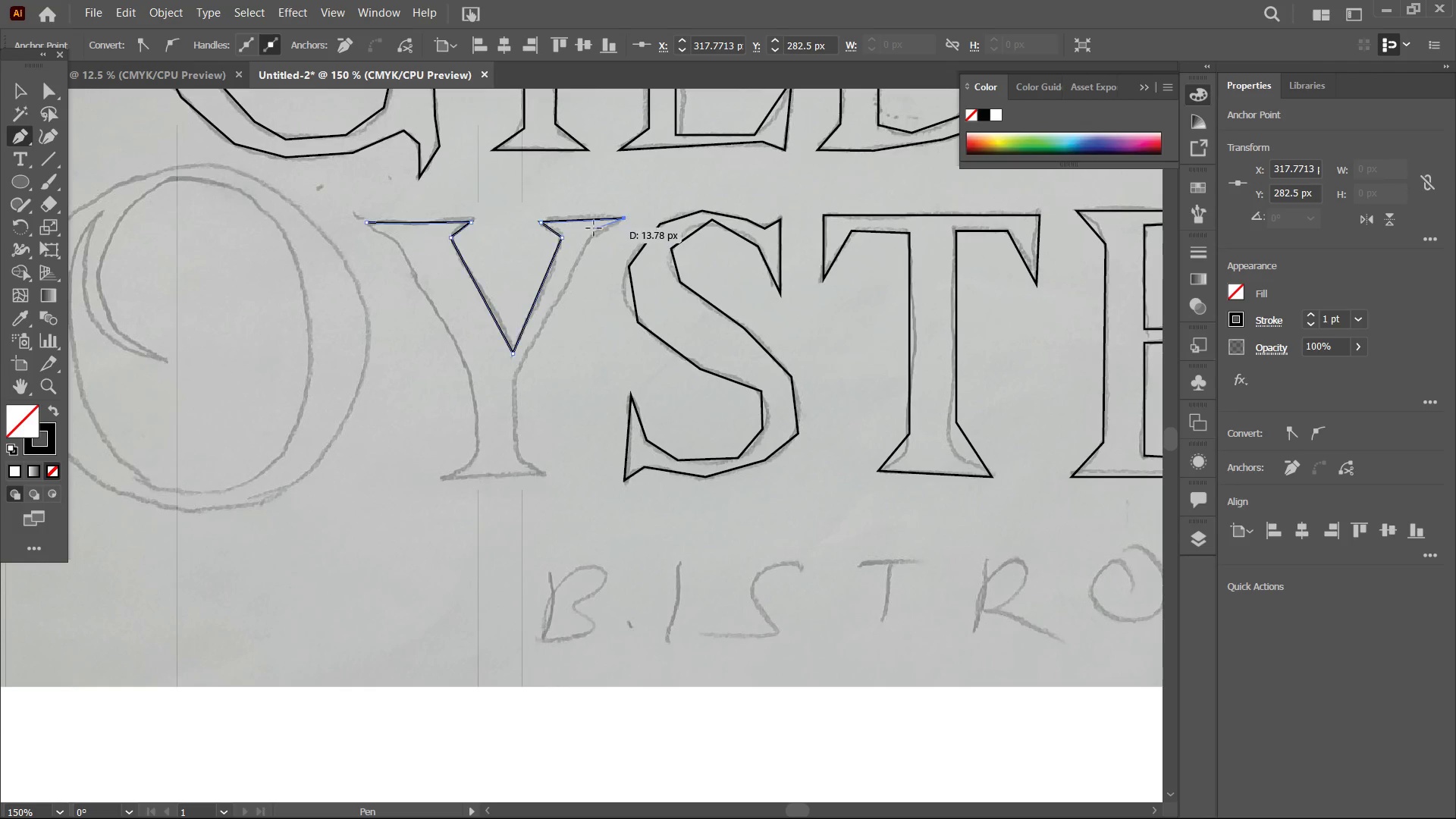 
left_click([588, 238])
 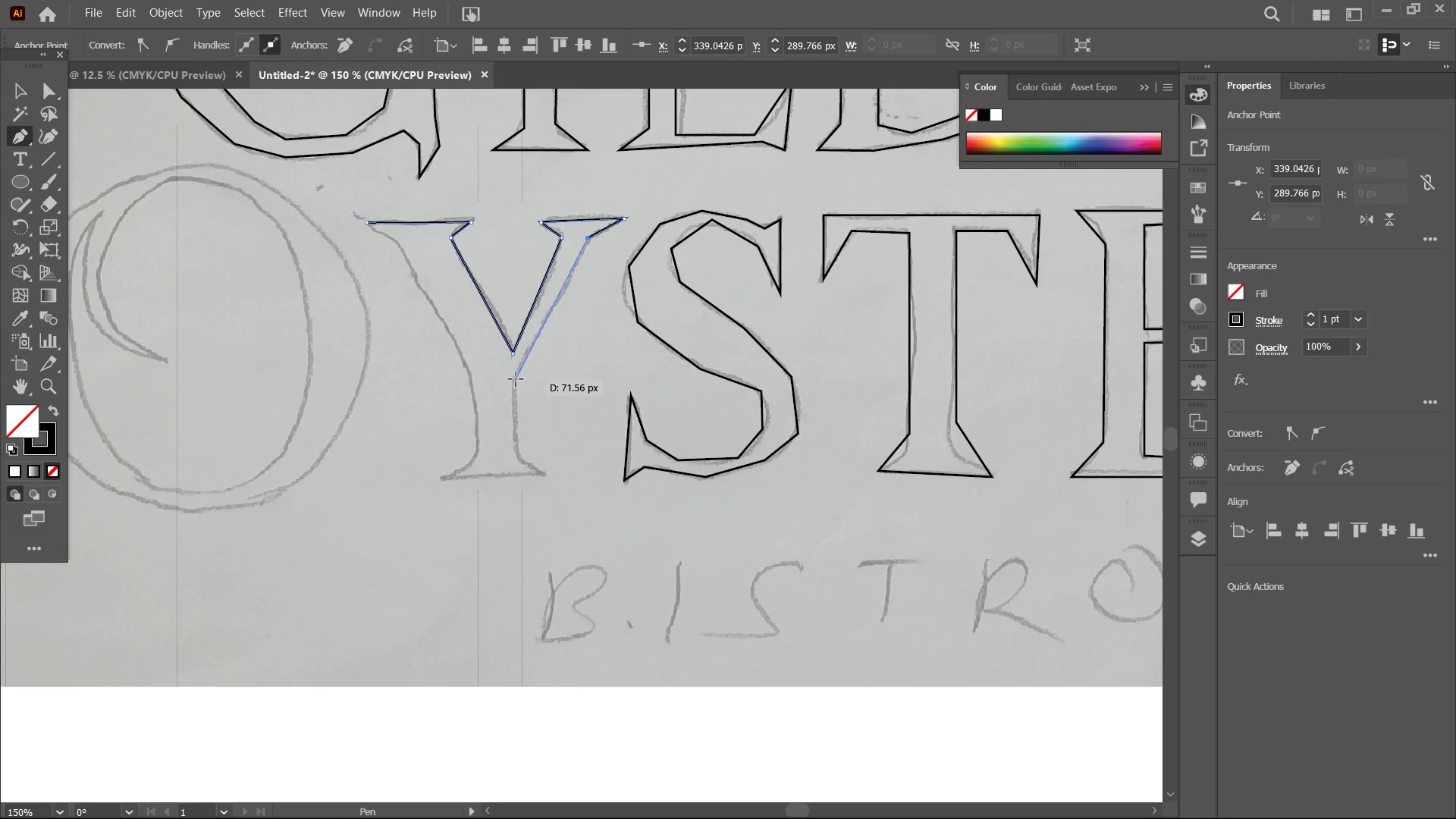 
left_click([516, 375])
 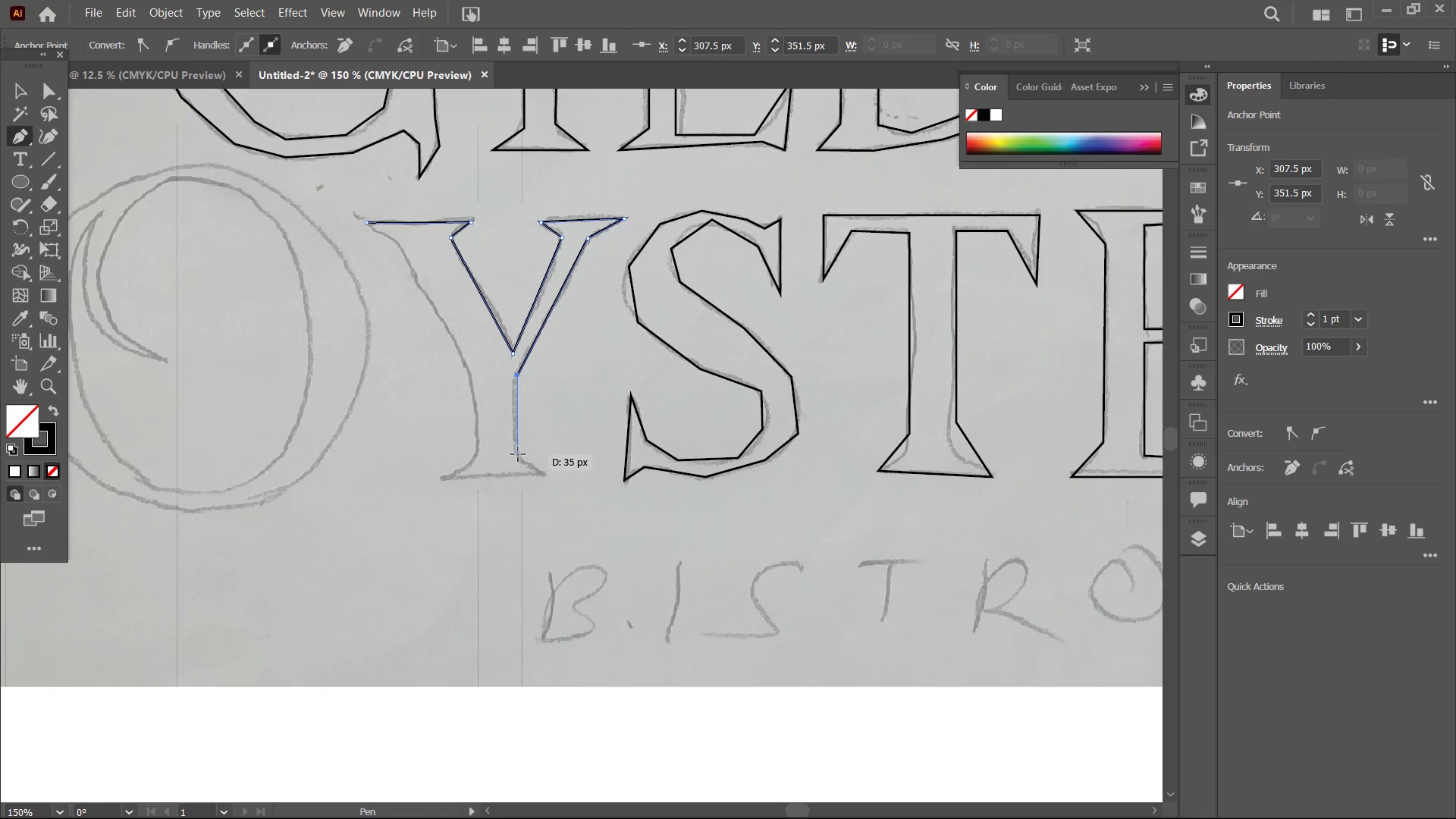 
left_click([516, 455])
 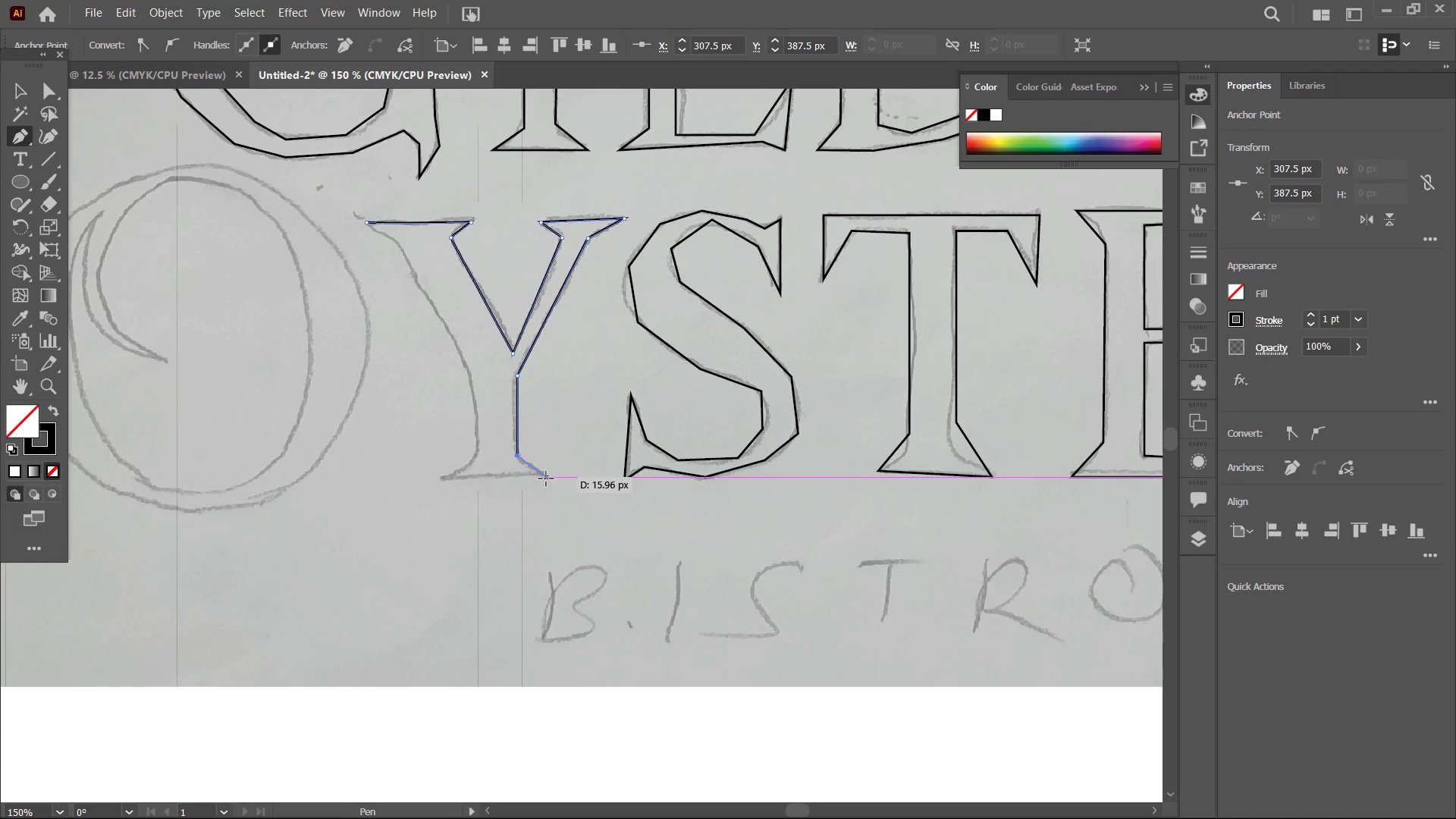 
left_click([546, 479])
 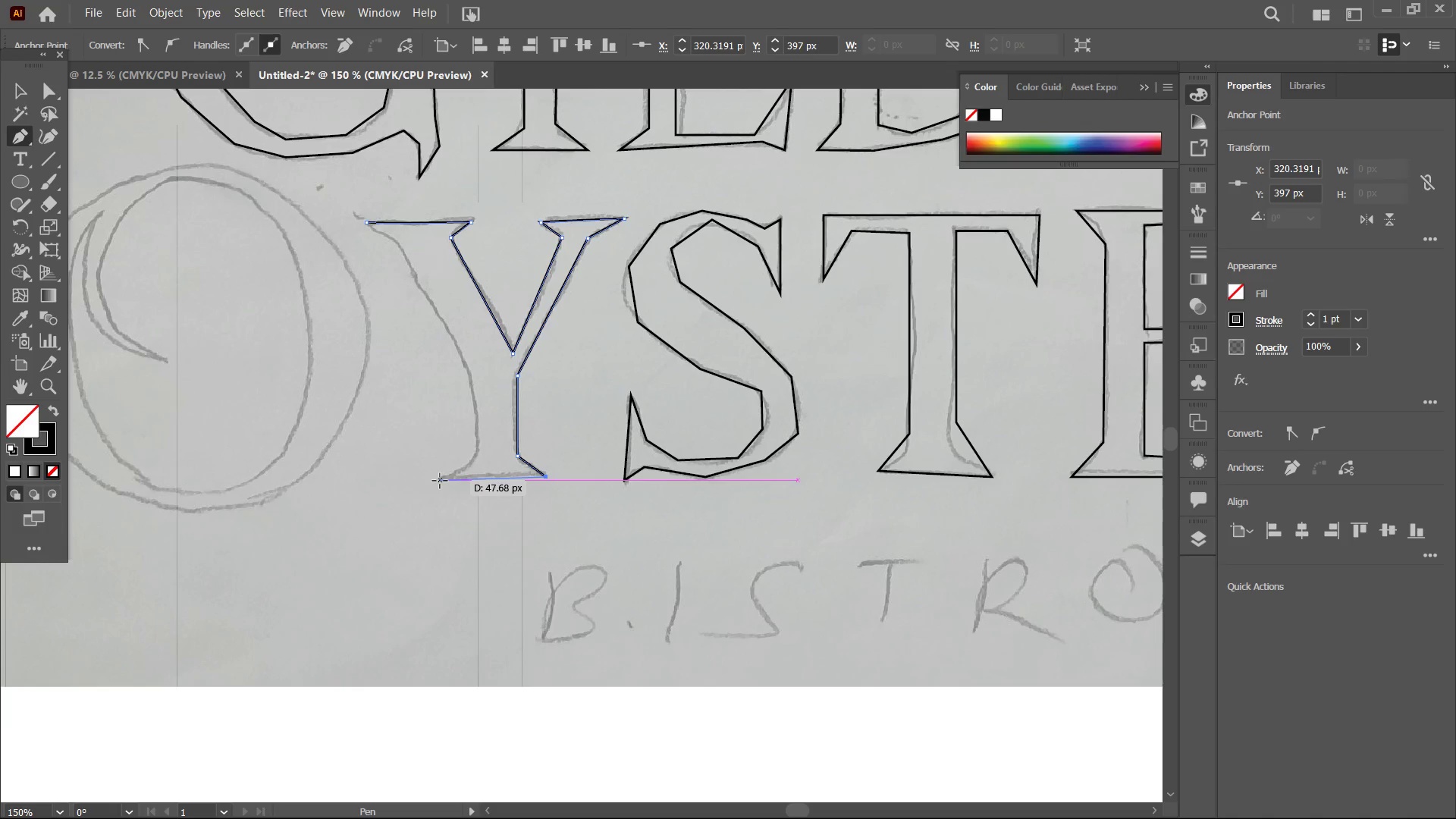 
left_click([440, 481])
 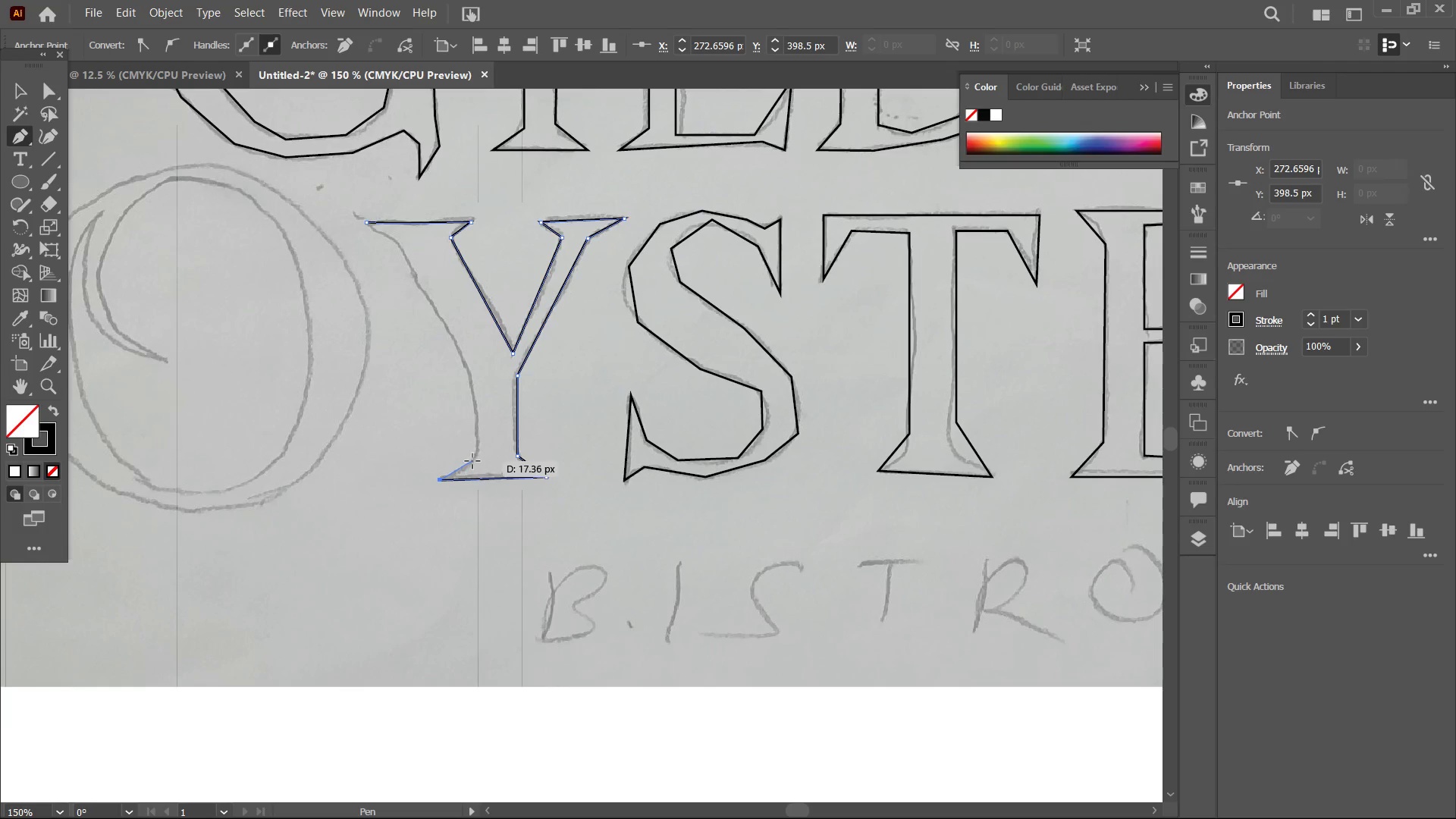 
left_click([472, 461])
 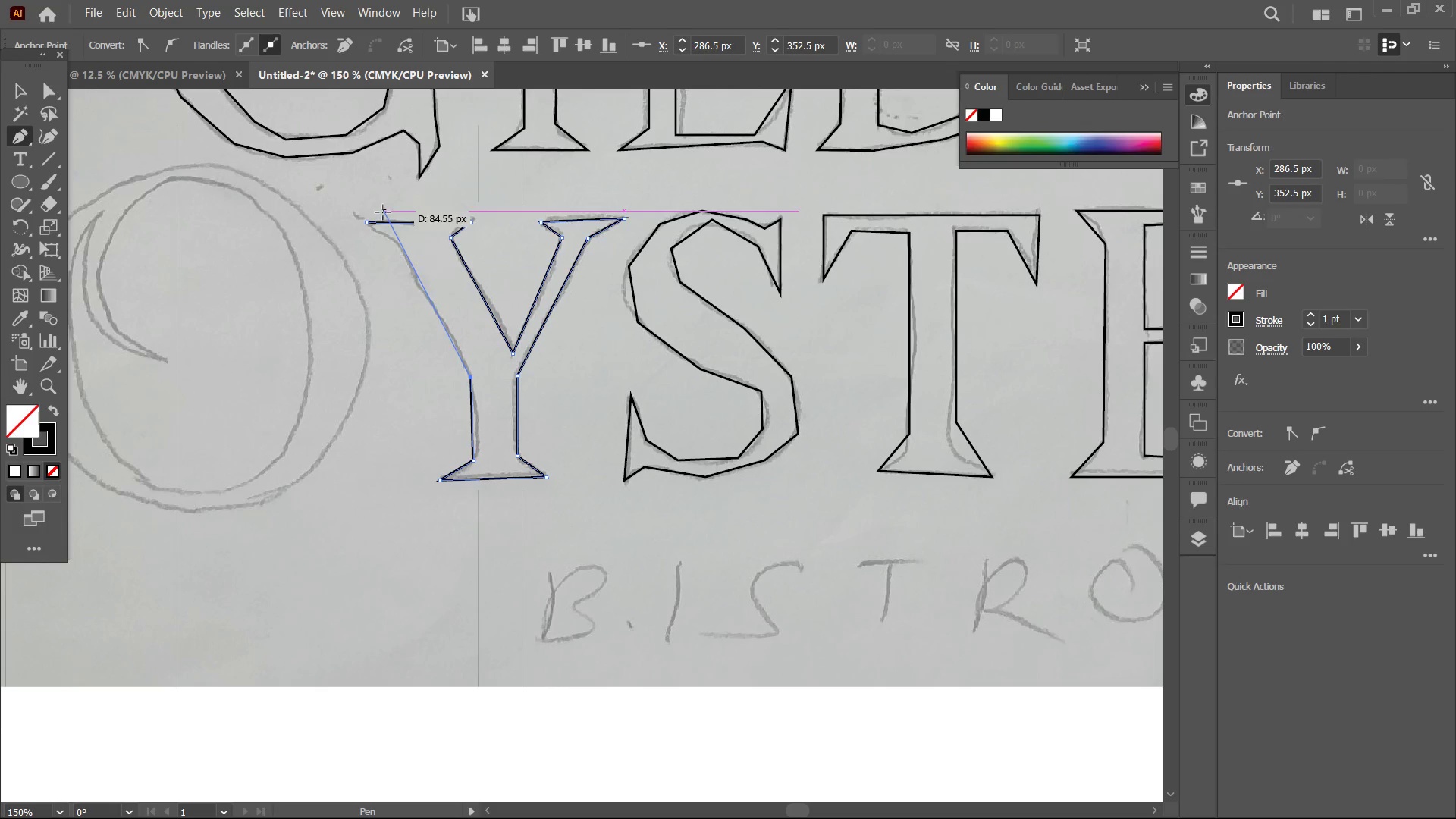 
left_click([403, 244])
 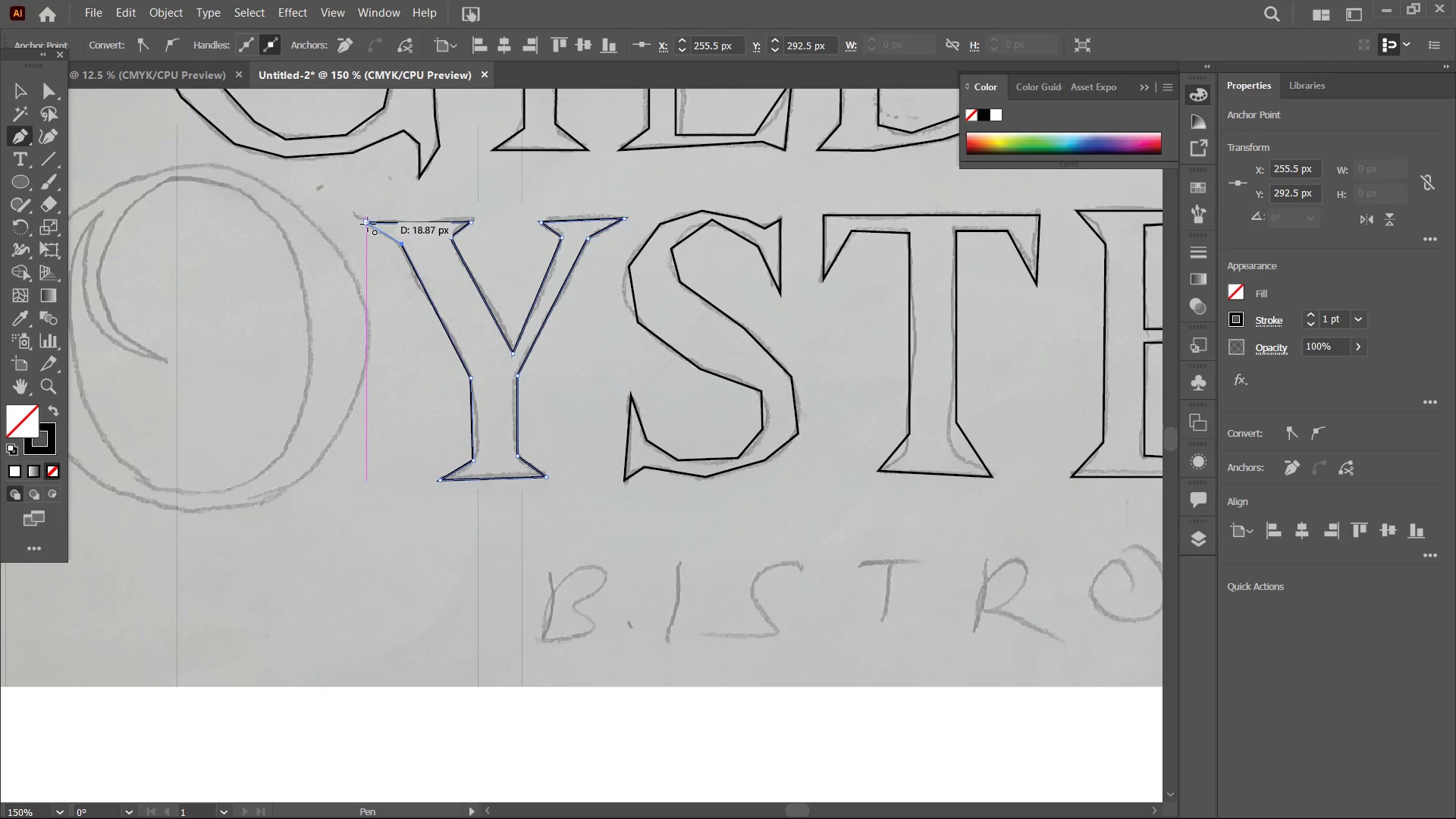 
left_click([368, 224])
 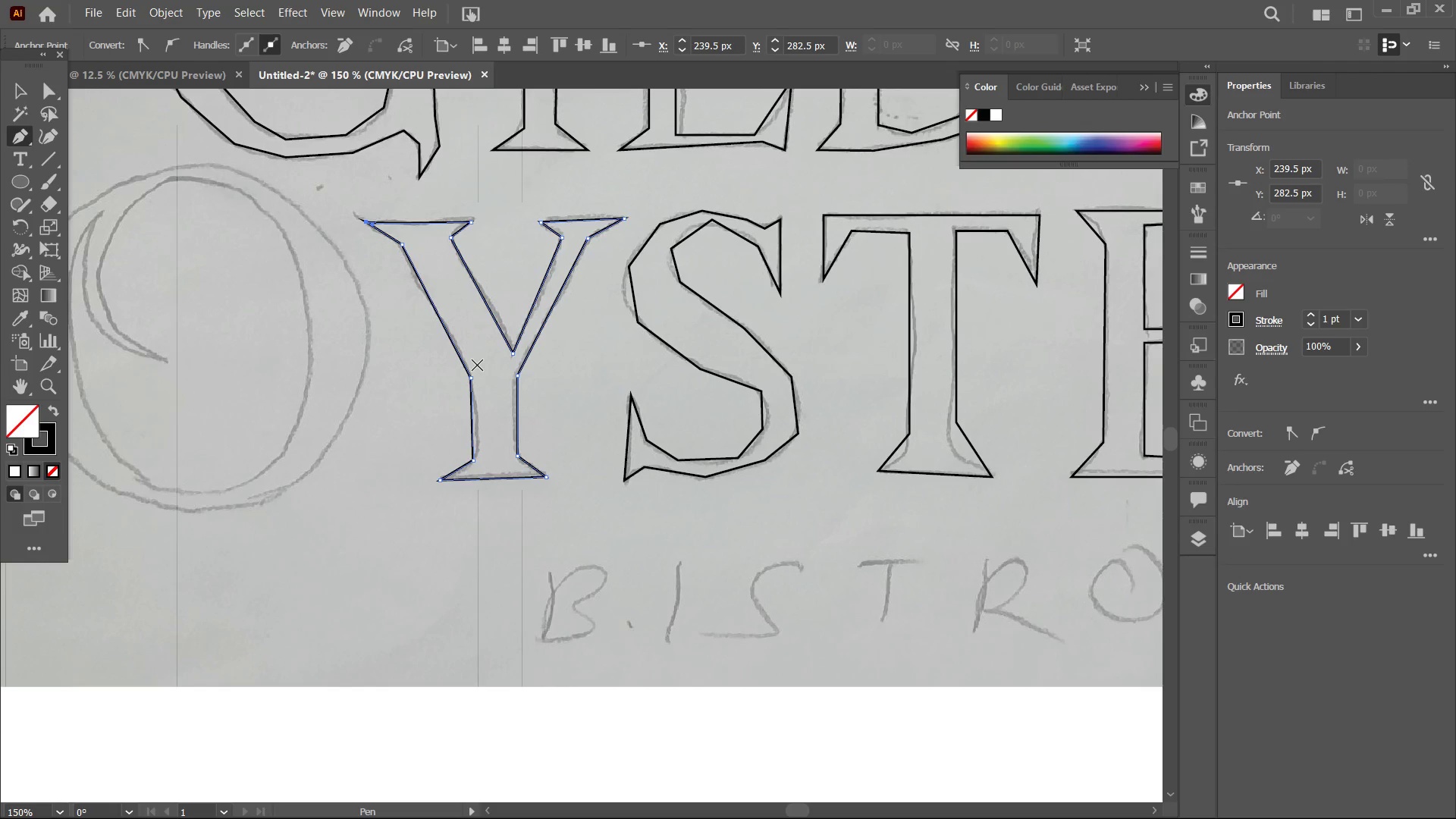 
hold_key(key=Space, duration=0.92)
 